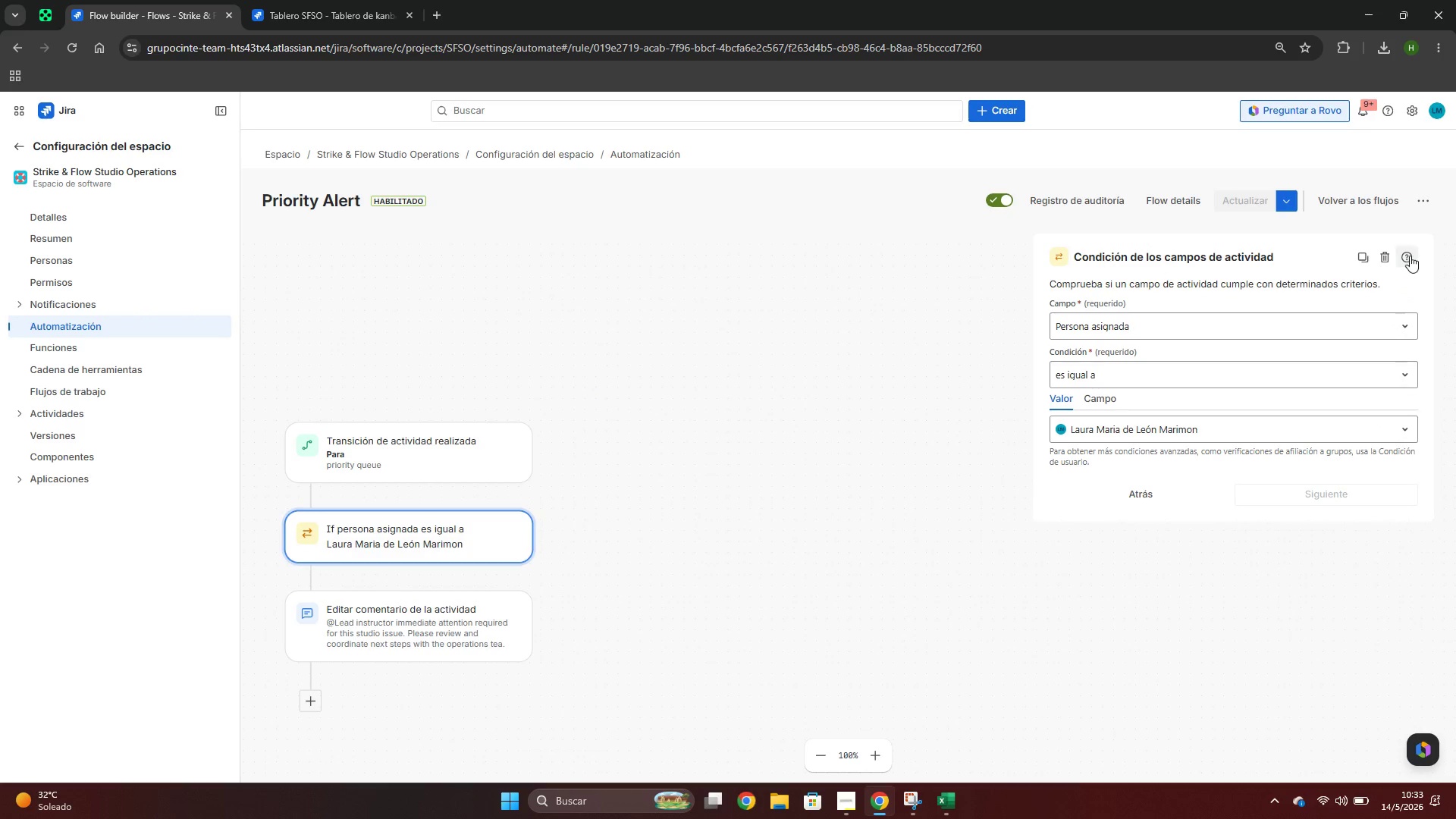 
left_click([1390, 255])
 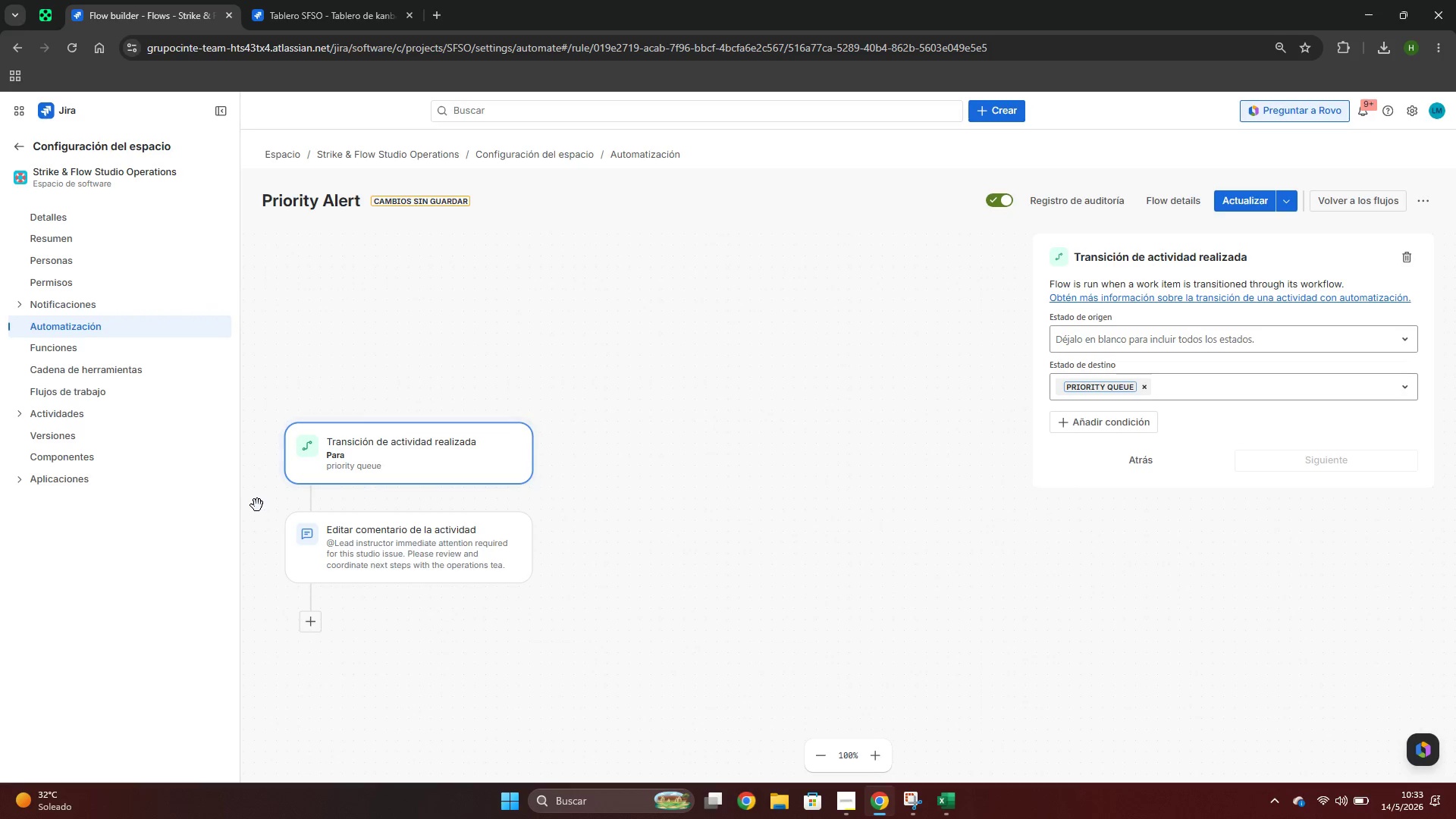 
left_click([306, 504])
 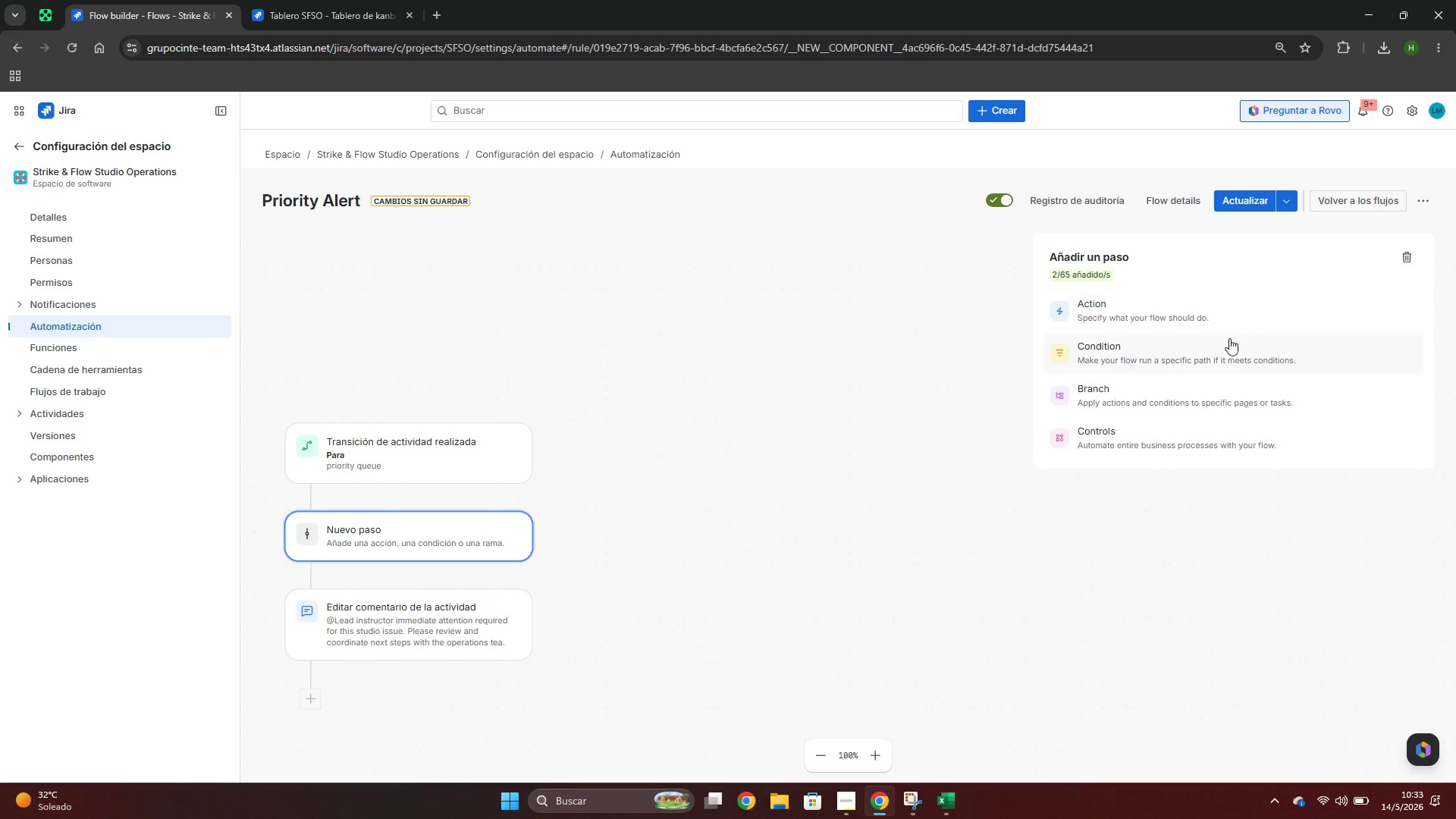 
left_click([1217, 364])
 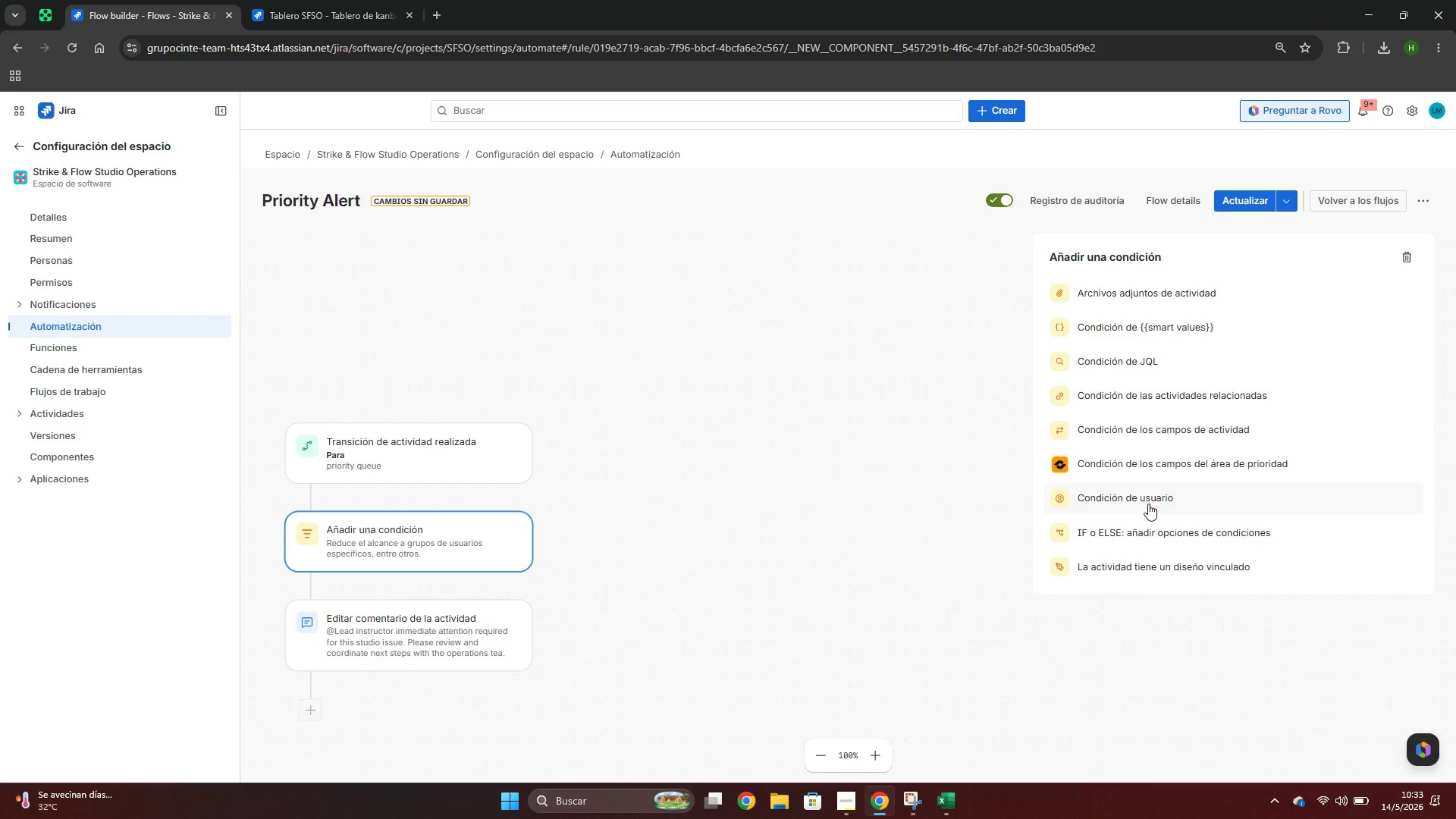 
left_click([1141, 489])
 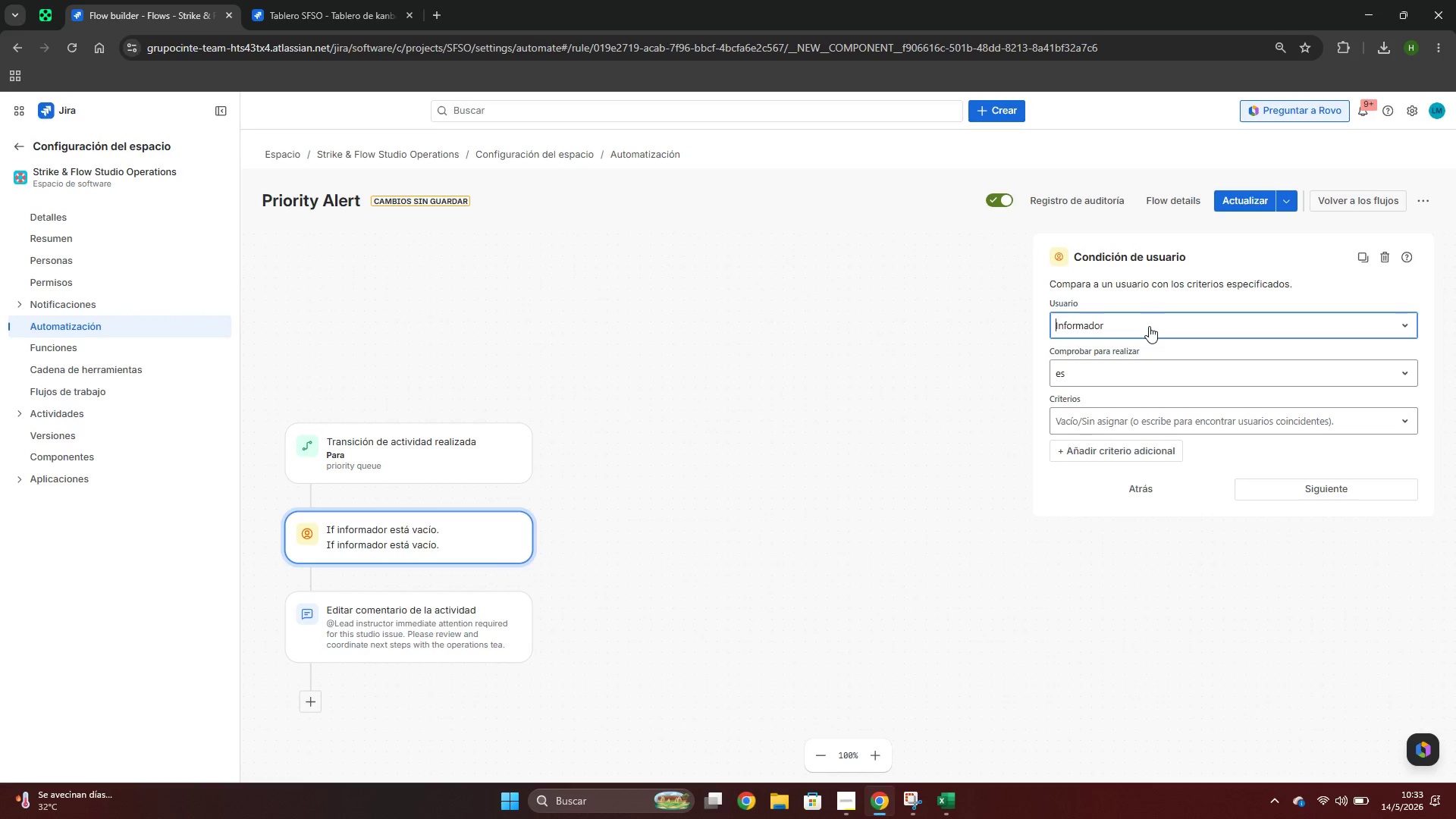 
left_click([1149, 326])
 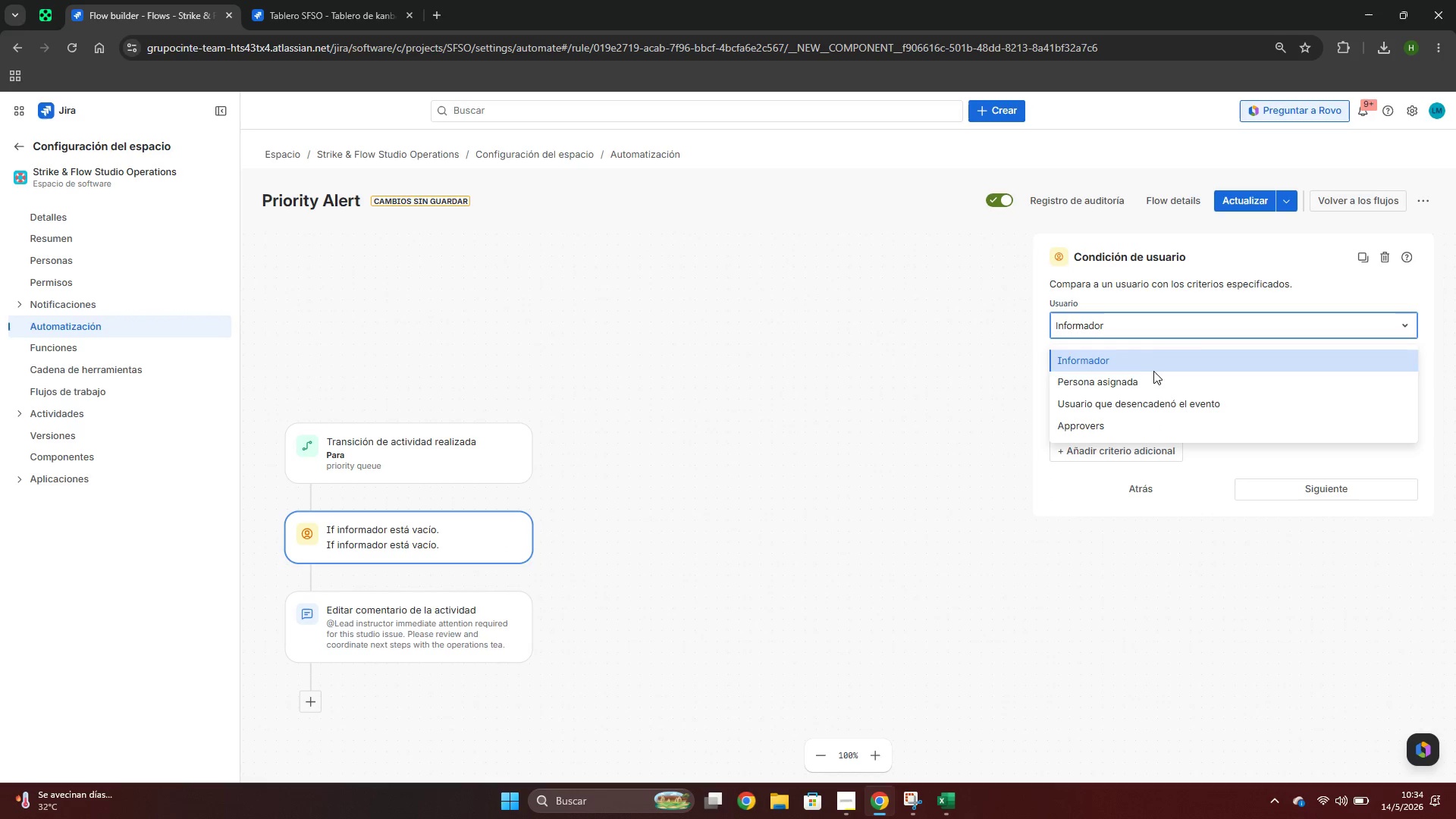 
left_click([1156, 382])
 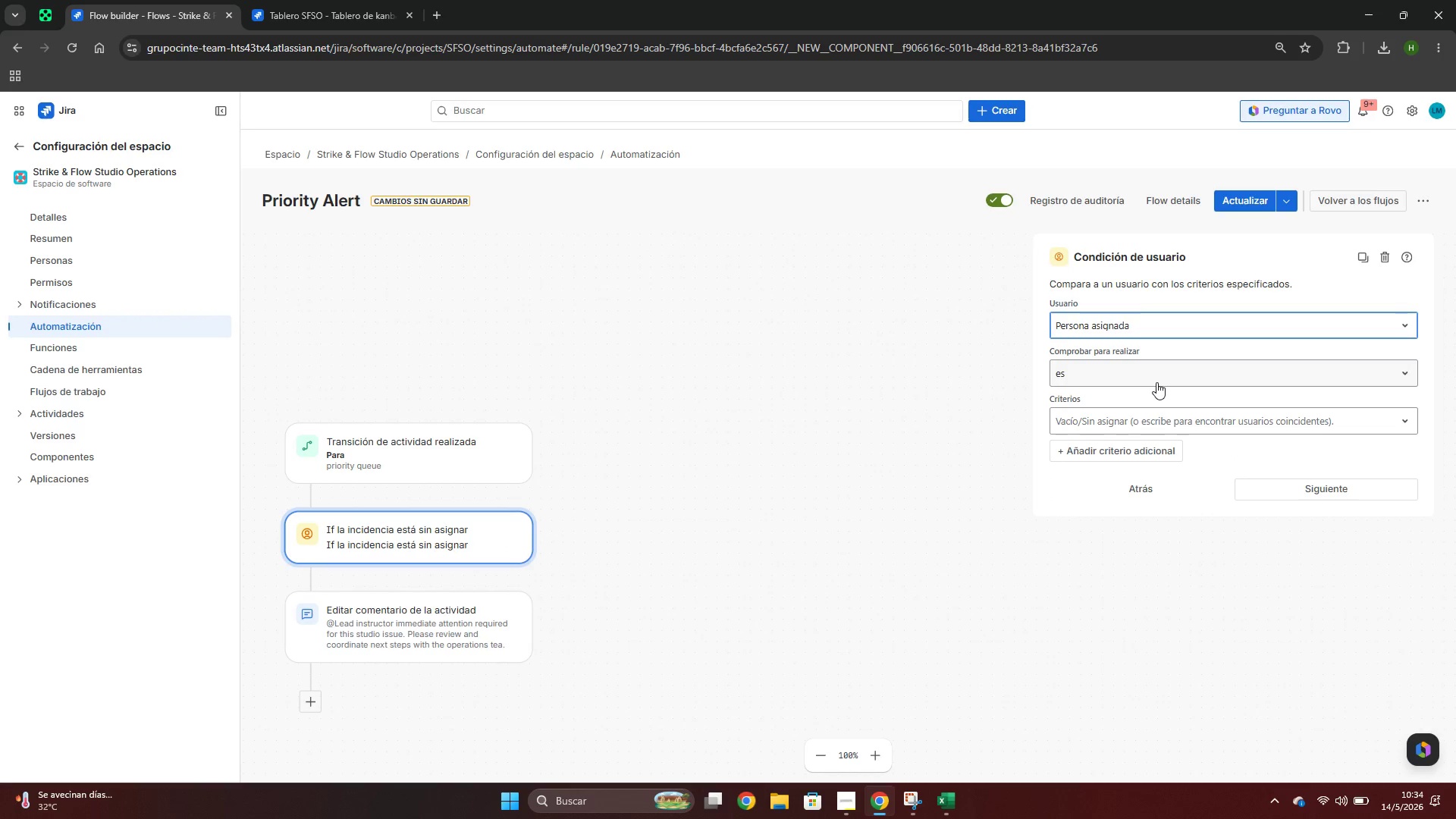 
left_click([1156, 382])
 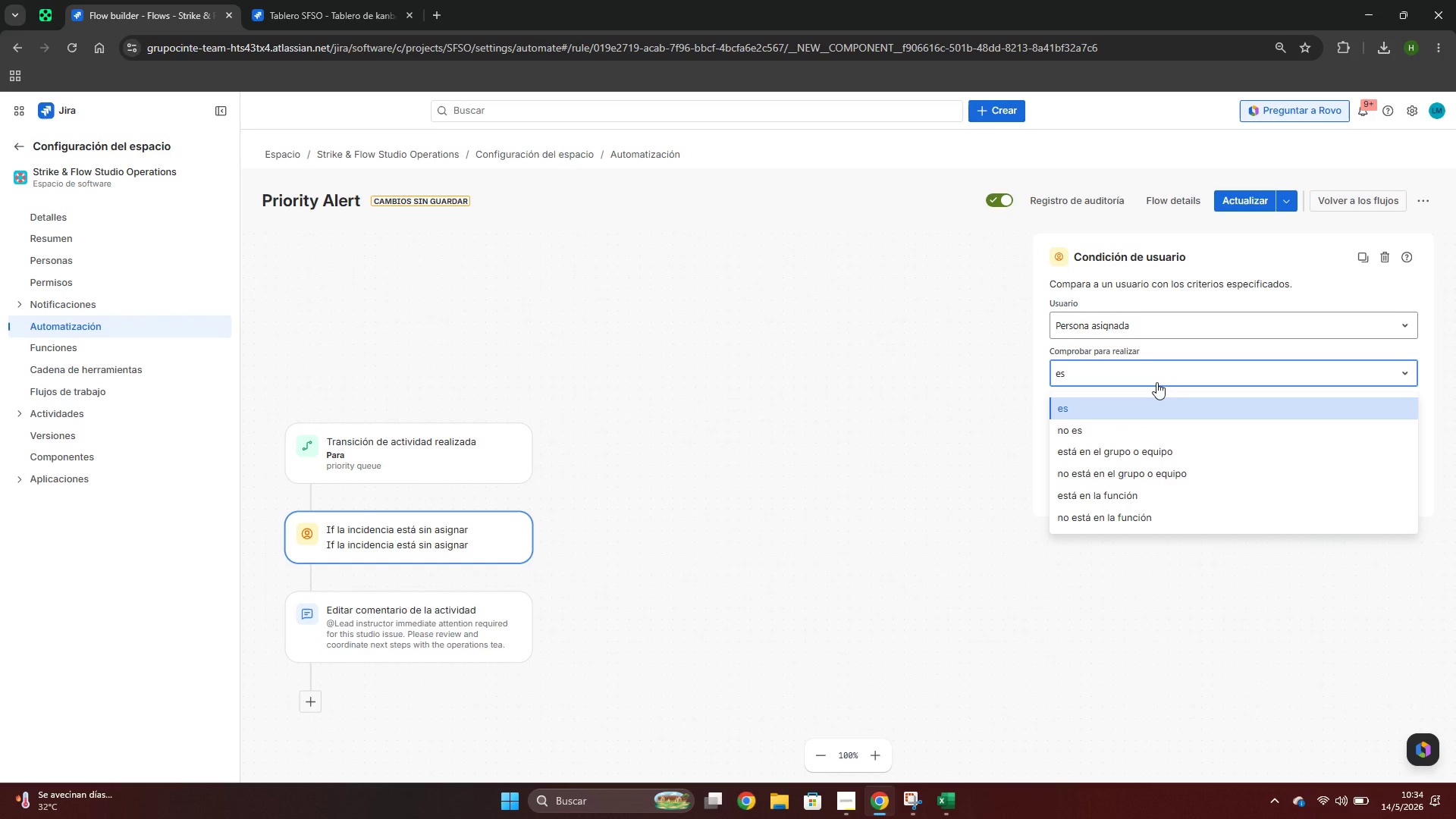 
left_click([1156, 382])
 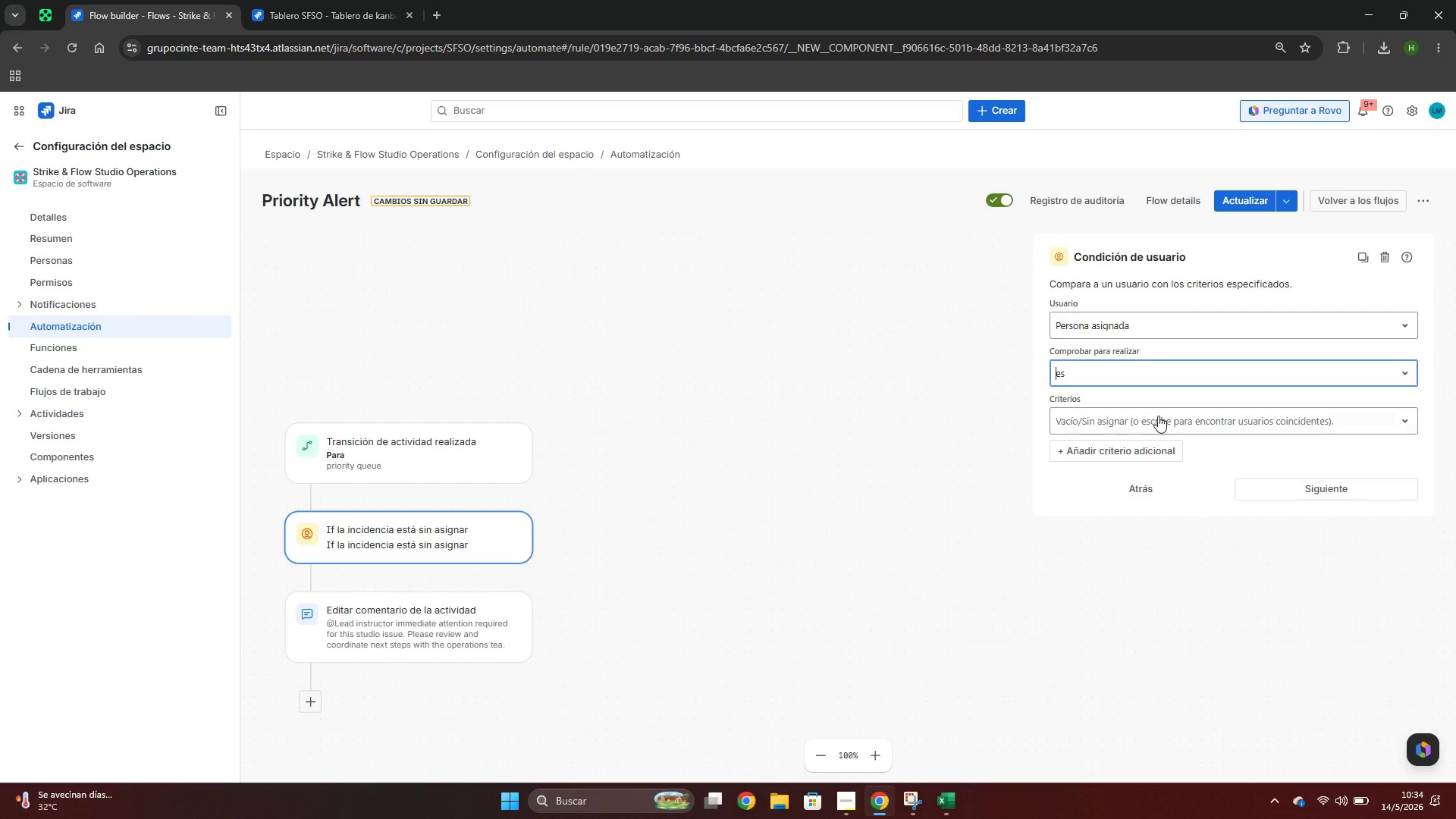 
left_click([1159, 419])
 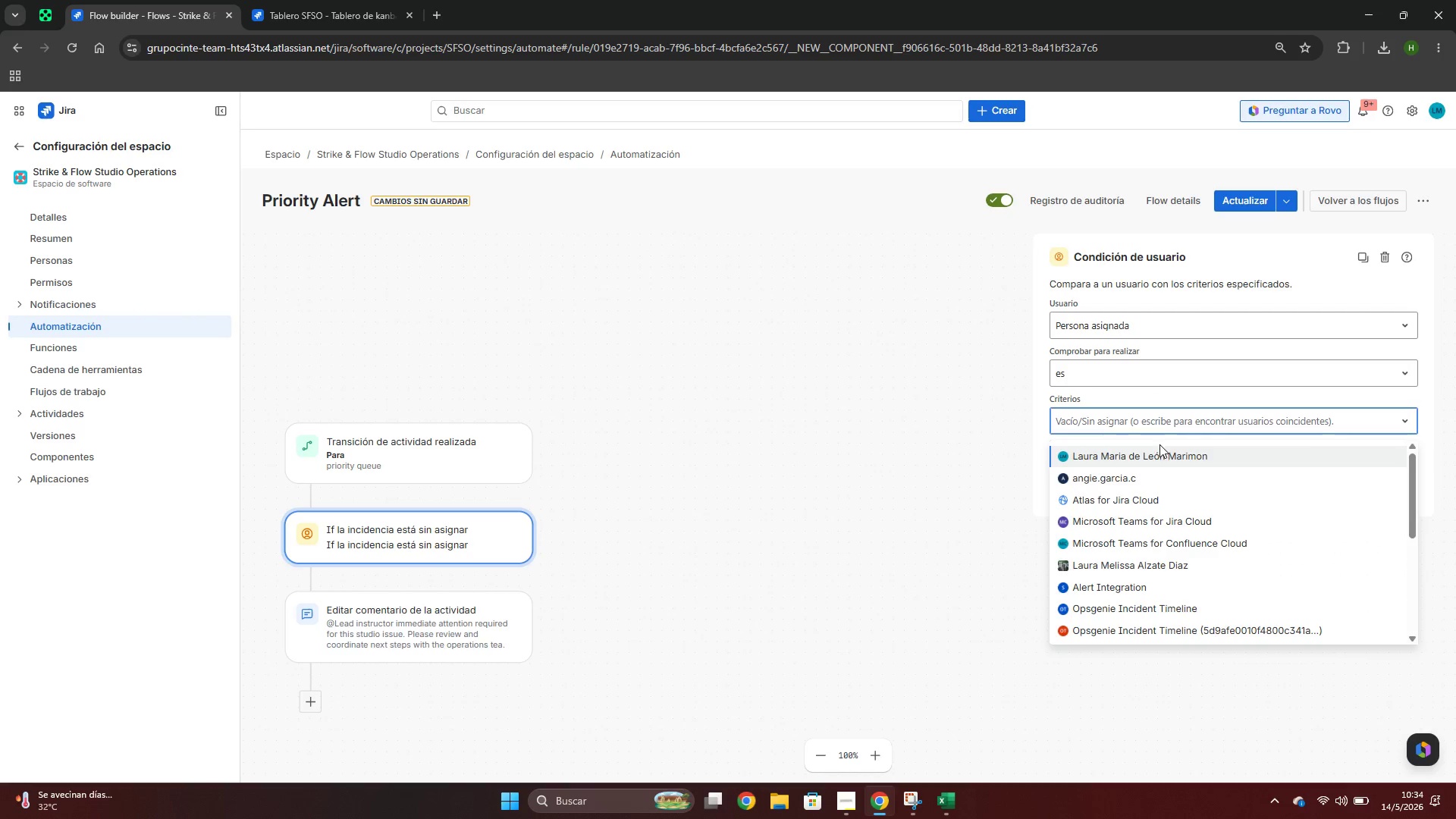 
left_click([1161, 451])
 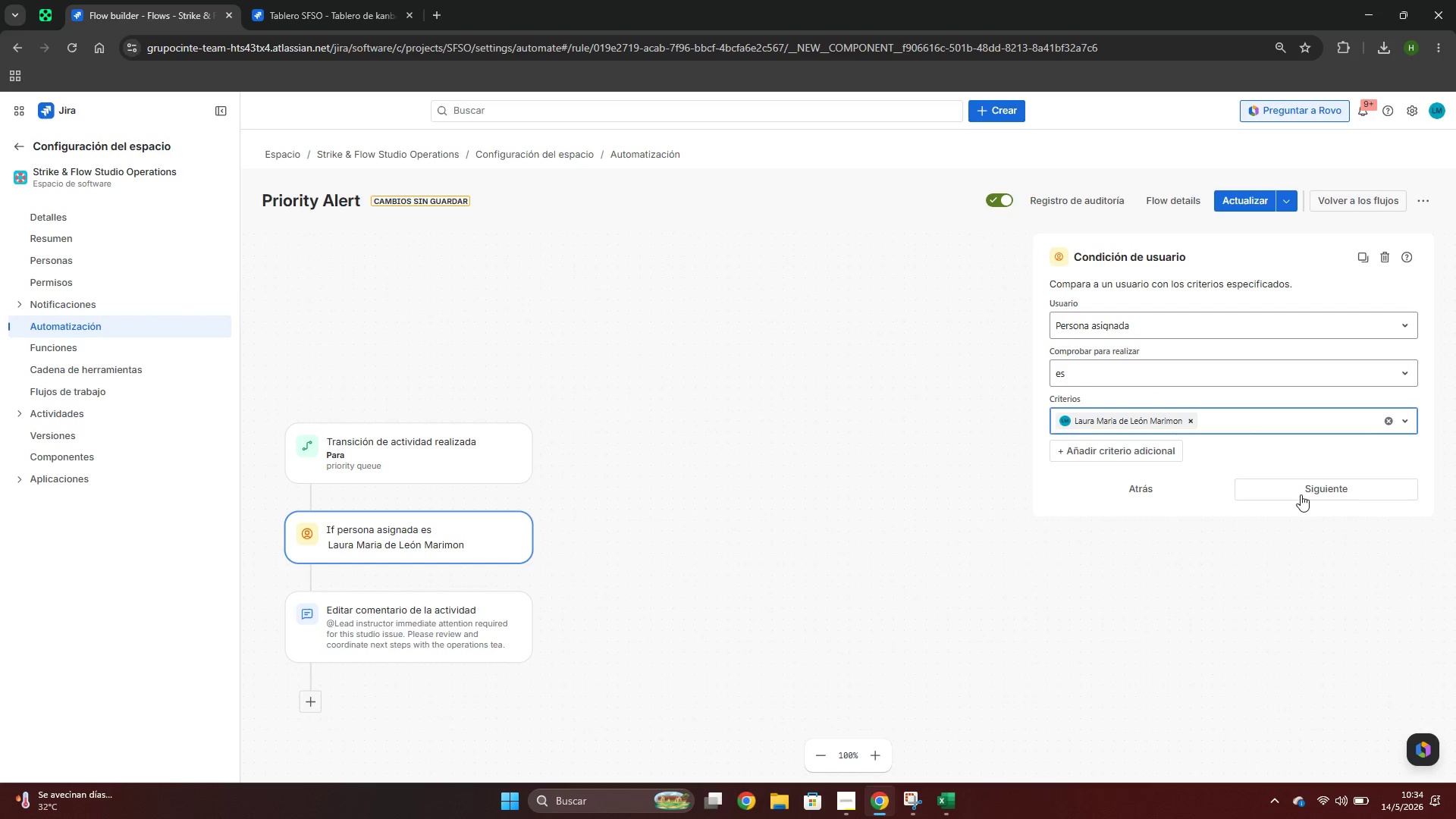 
left_click([1303, 487])
 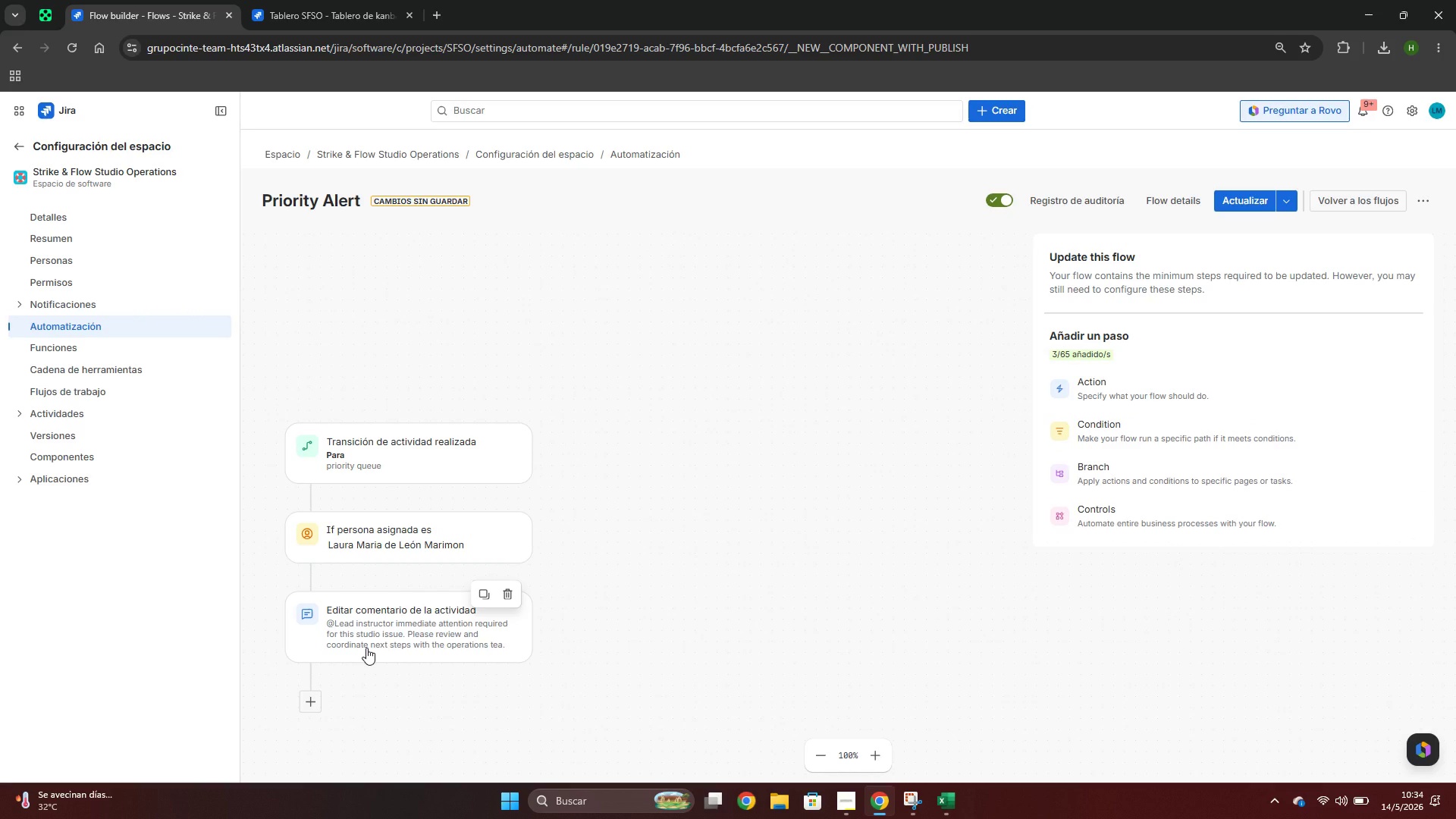 
left_click([366, 648])
 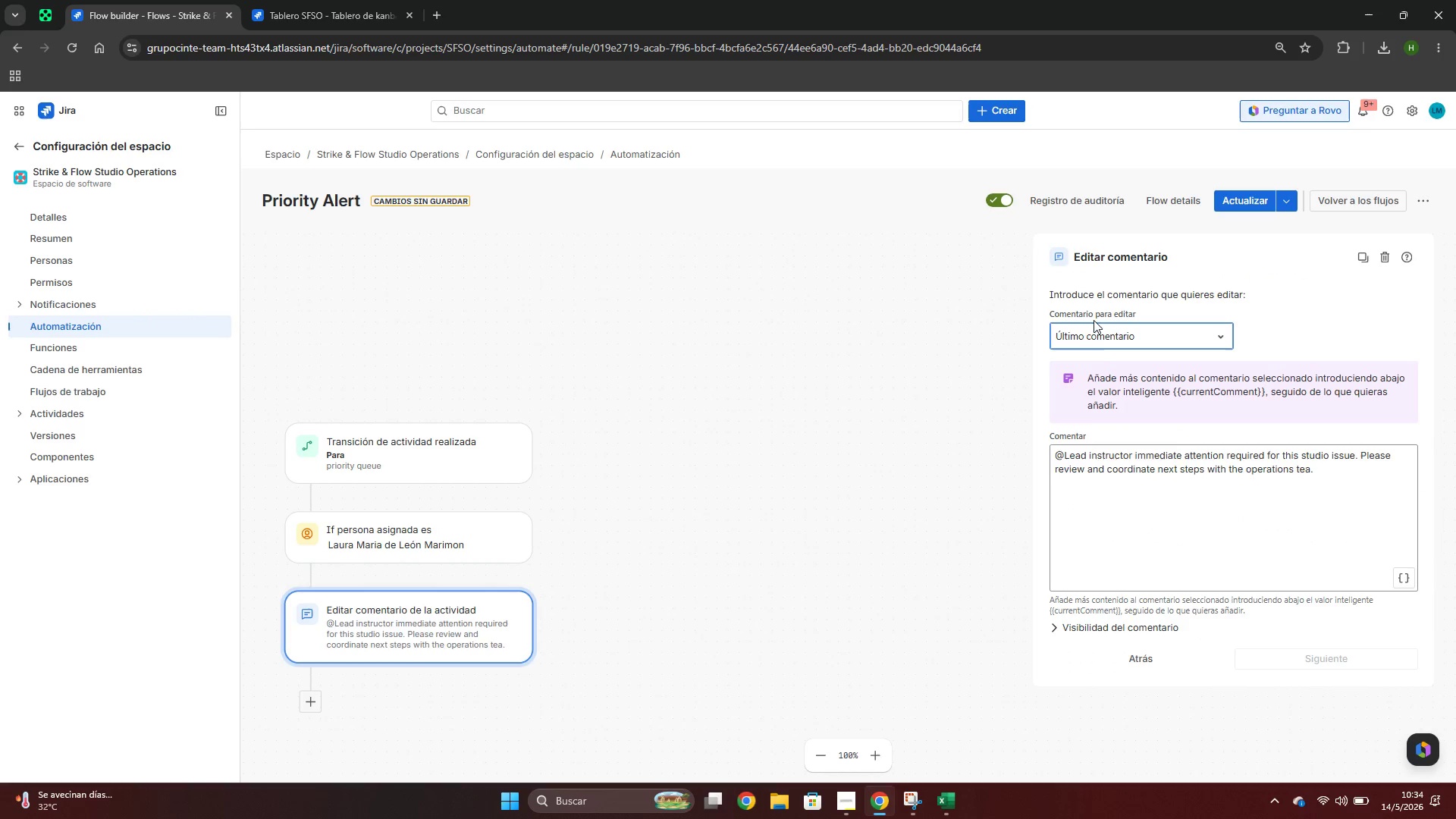 
left_click([1103, 335])
 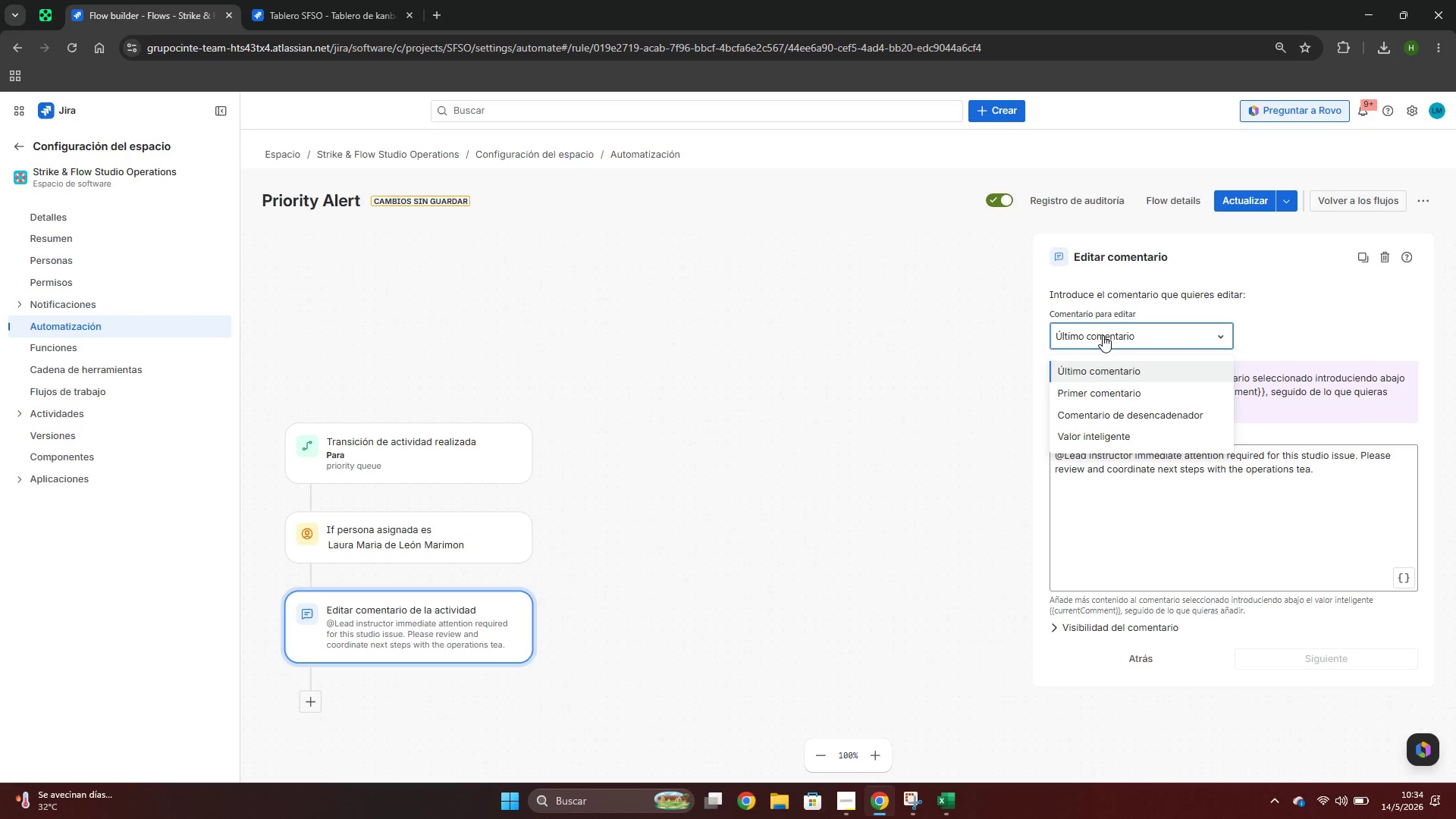 
left_click([1103, 335])
 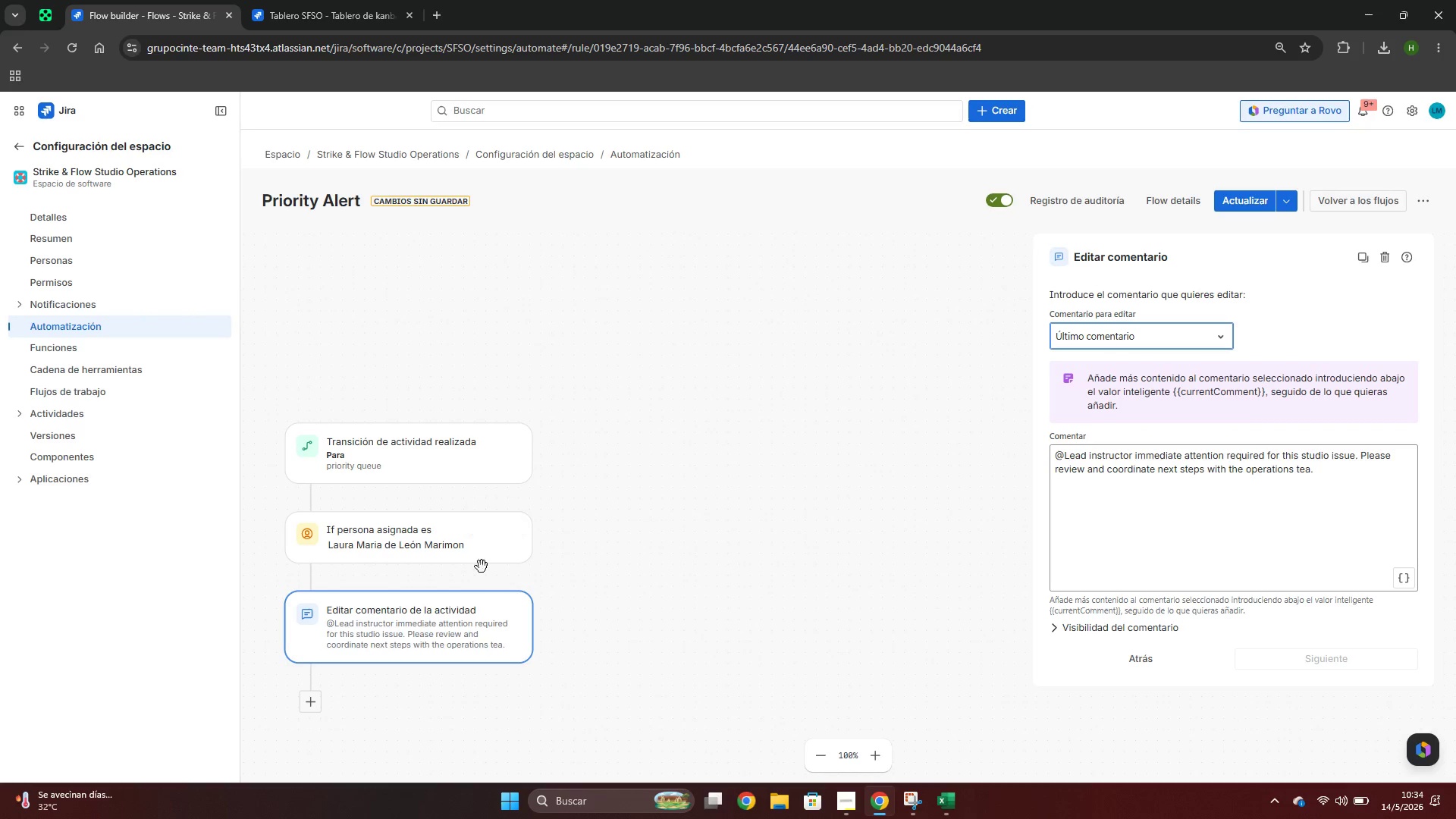 
left_click([471, 539])
 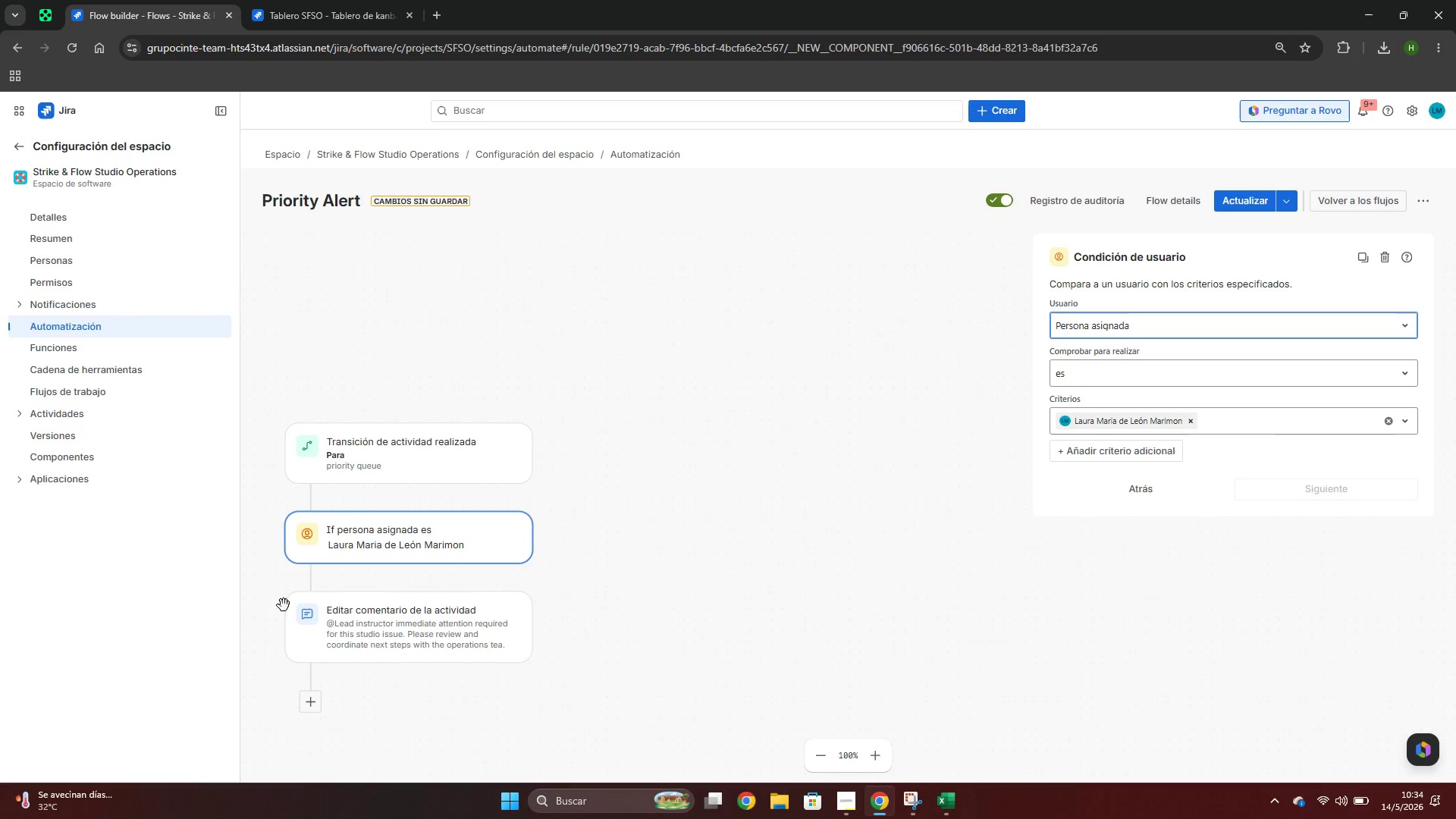 
left_click([309, 582])
 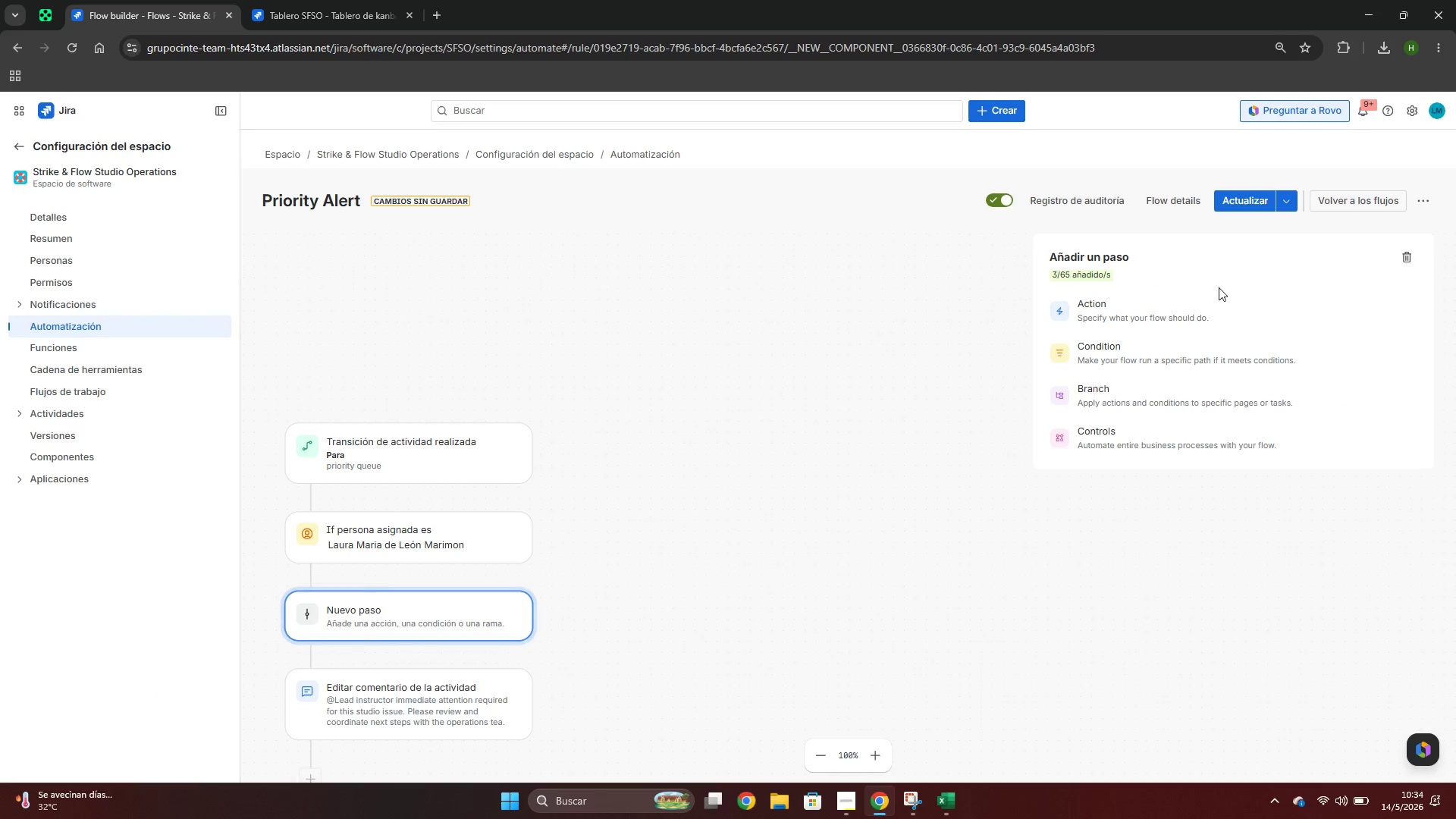 
left_click([1078, 325])
 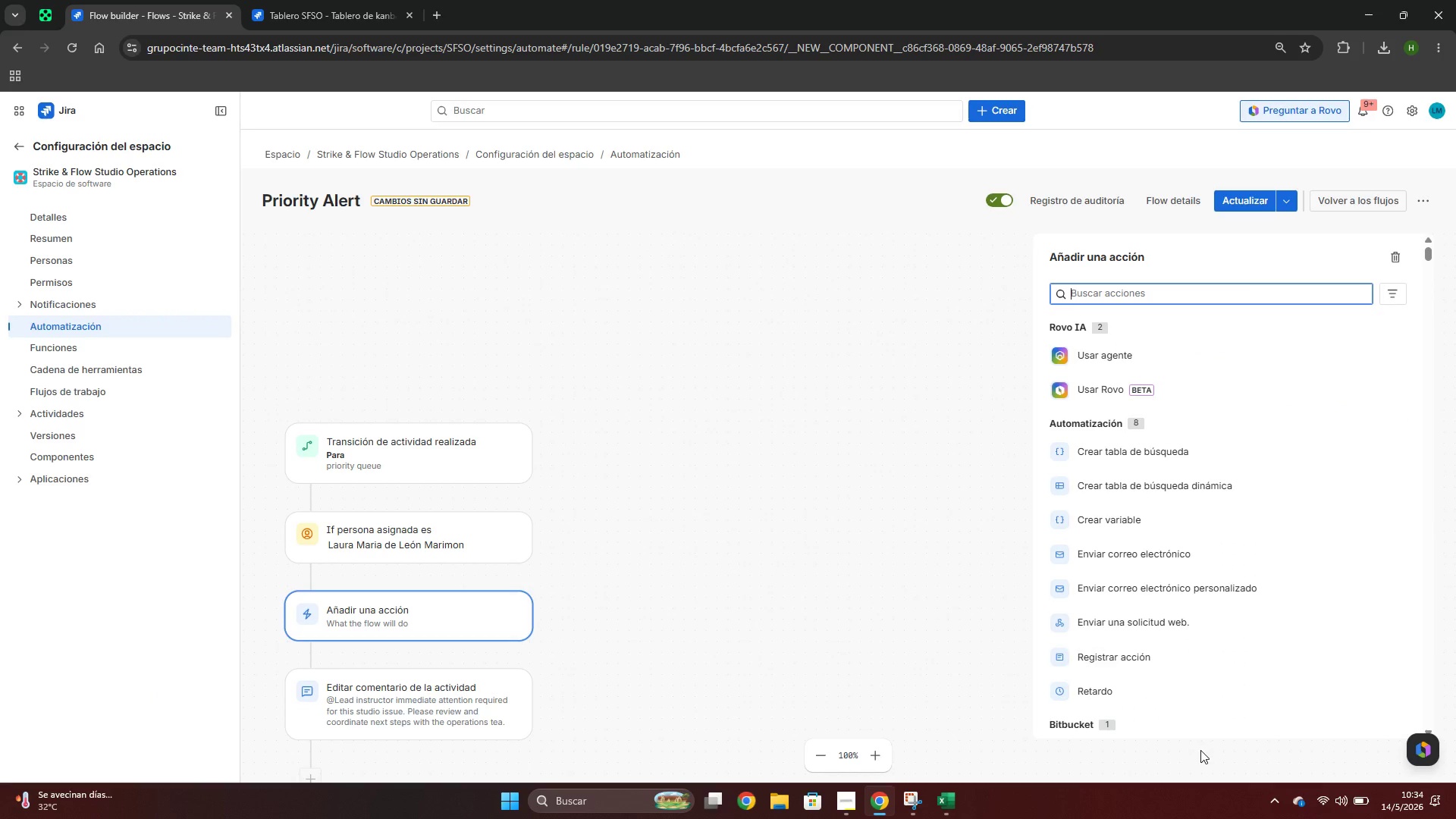 
scroll: coordinate [1188, 652], scroll_direction: down, amount: 3.0
 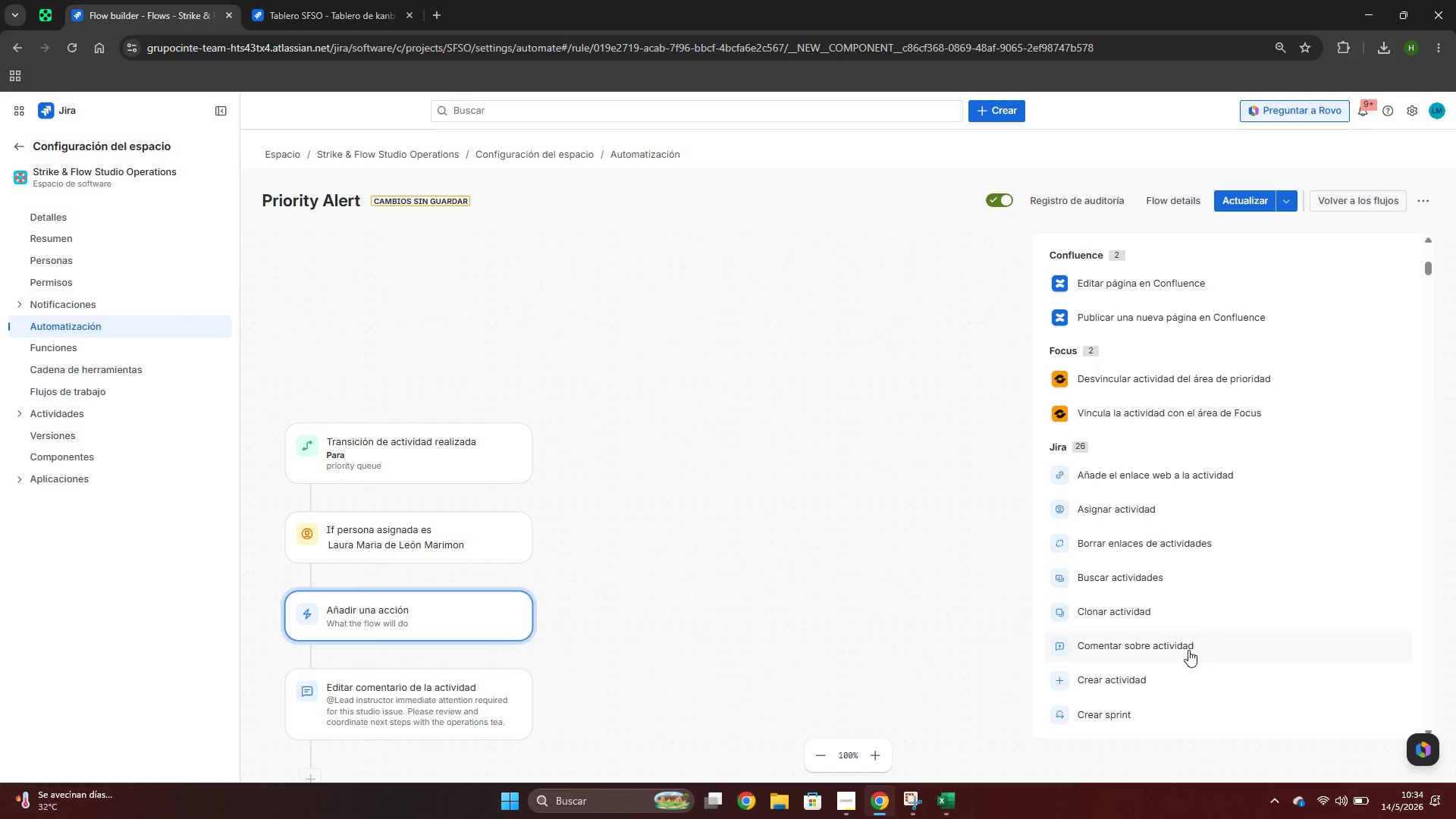 
left_click([1188, 650])
 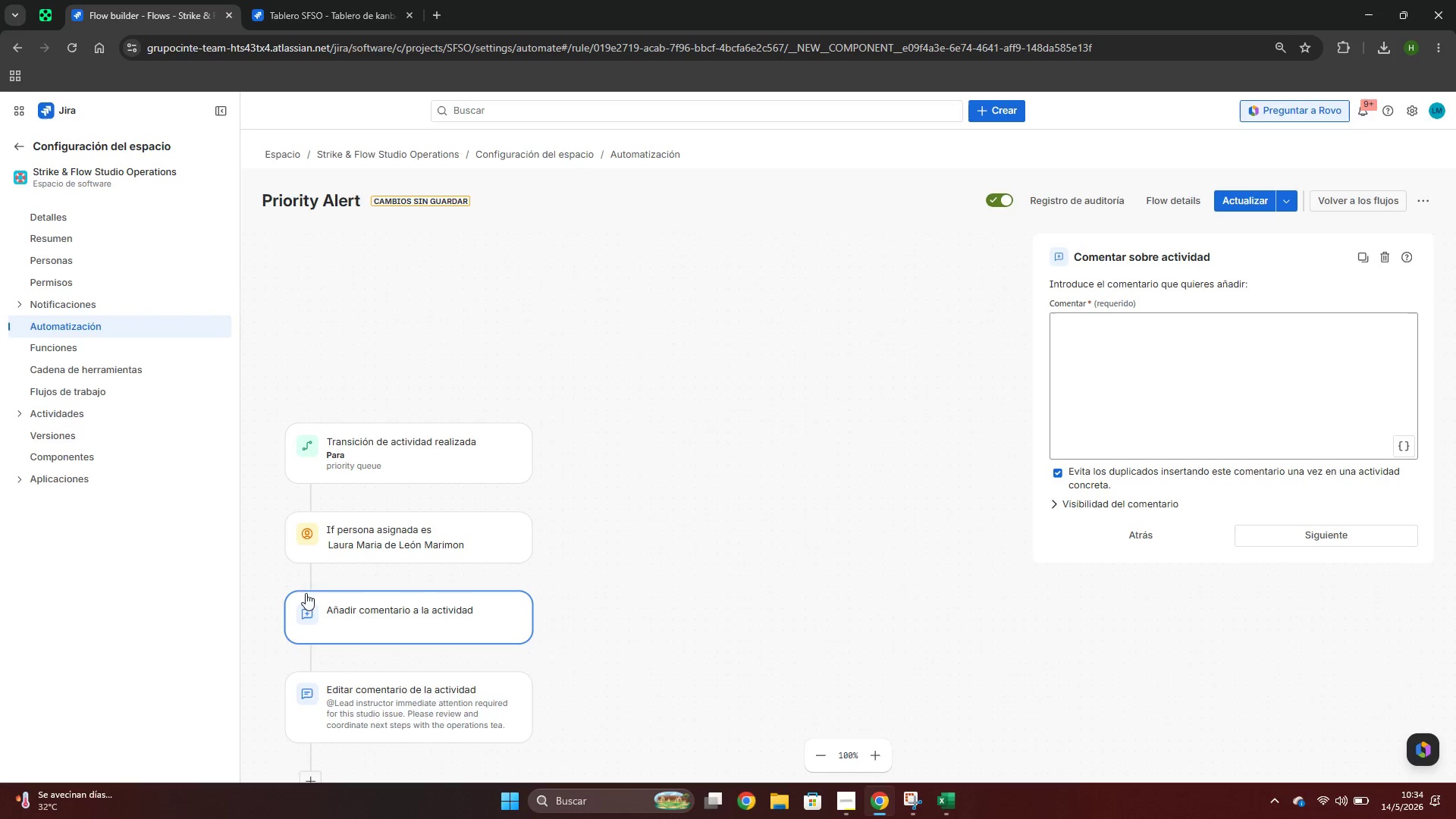 
scroll: coordinate [232, 650], scroll_direction: down, amount: 1.0
 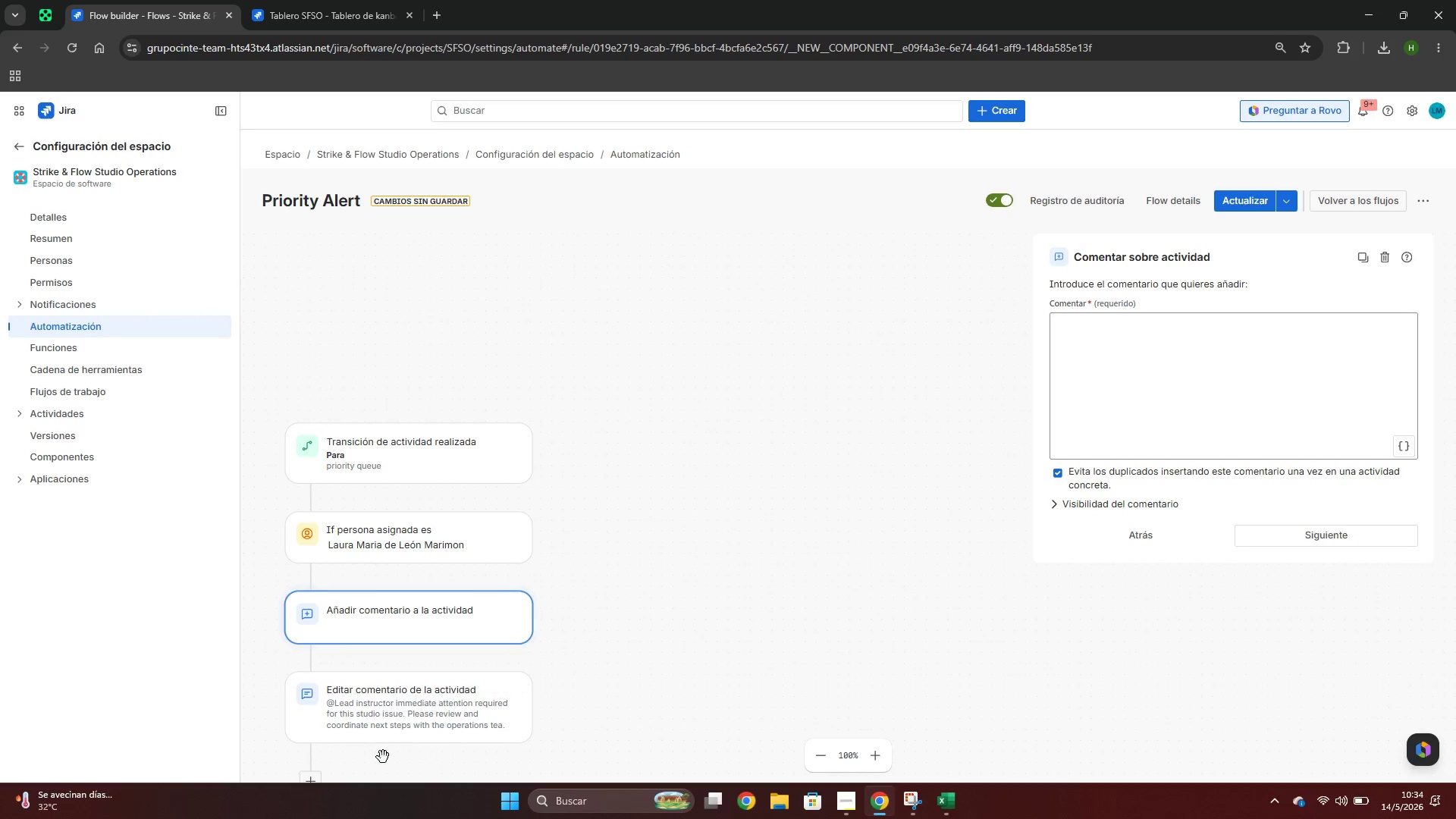 
mouse_move([362, 652])
 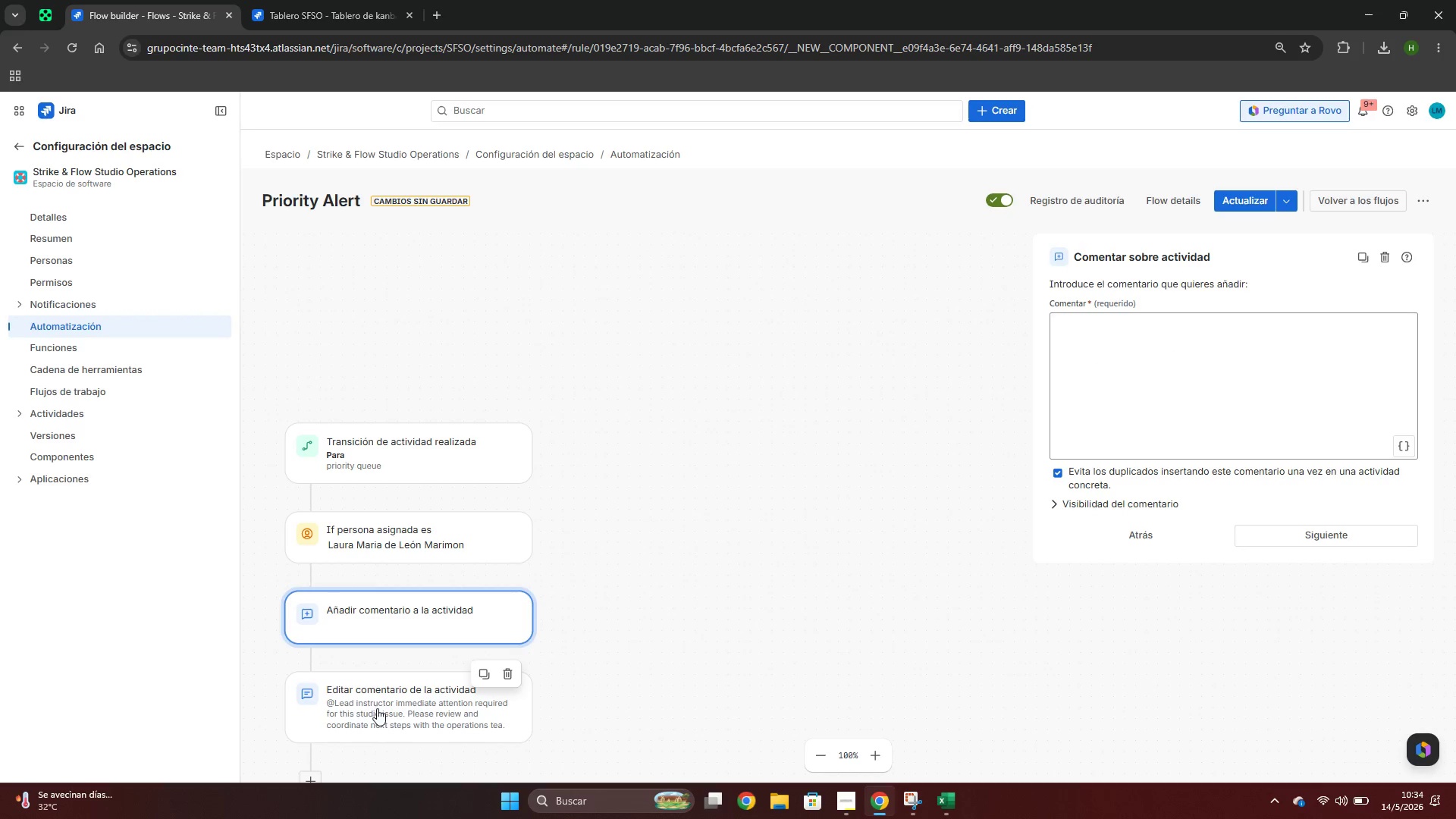 
left_click([377, 708])
 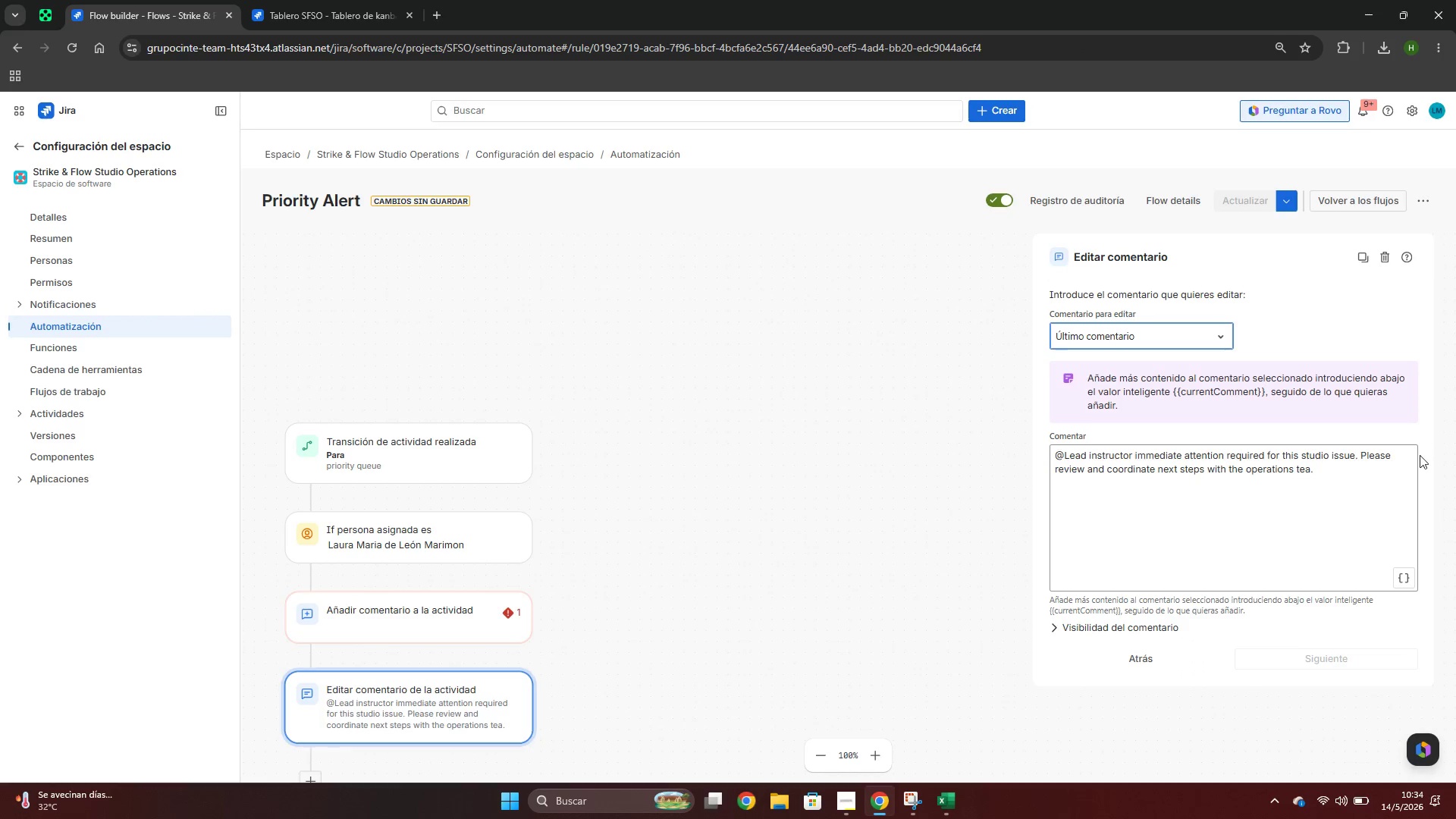 
left_click_drag(start_coordinate=[1337, 472], to_coordinate=[868, 446])
 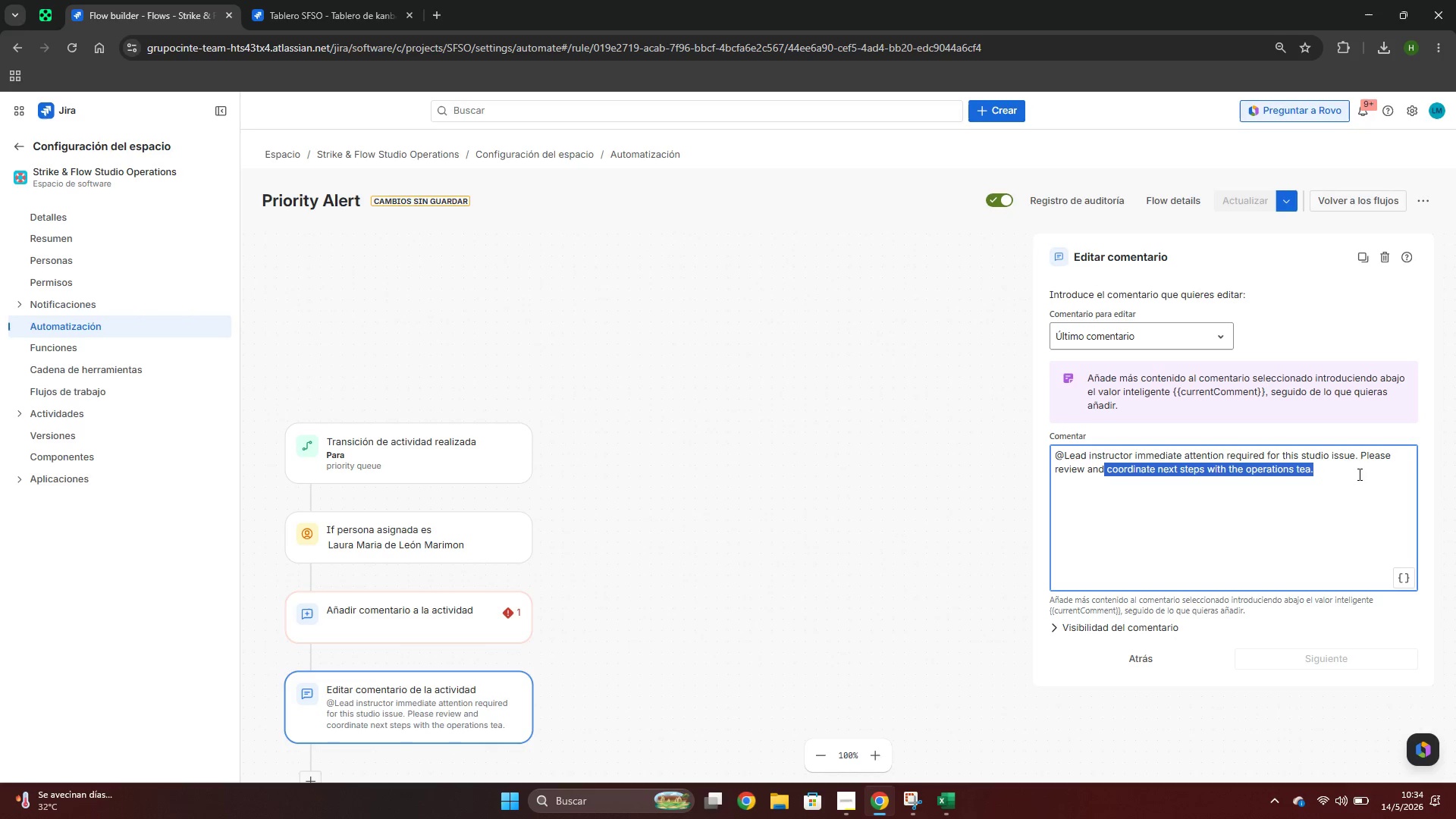 
left_click([1351, 472])
 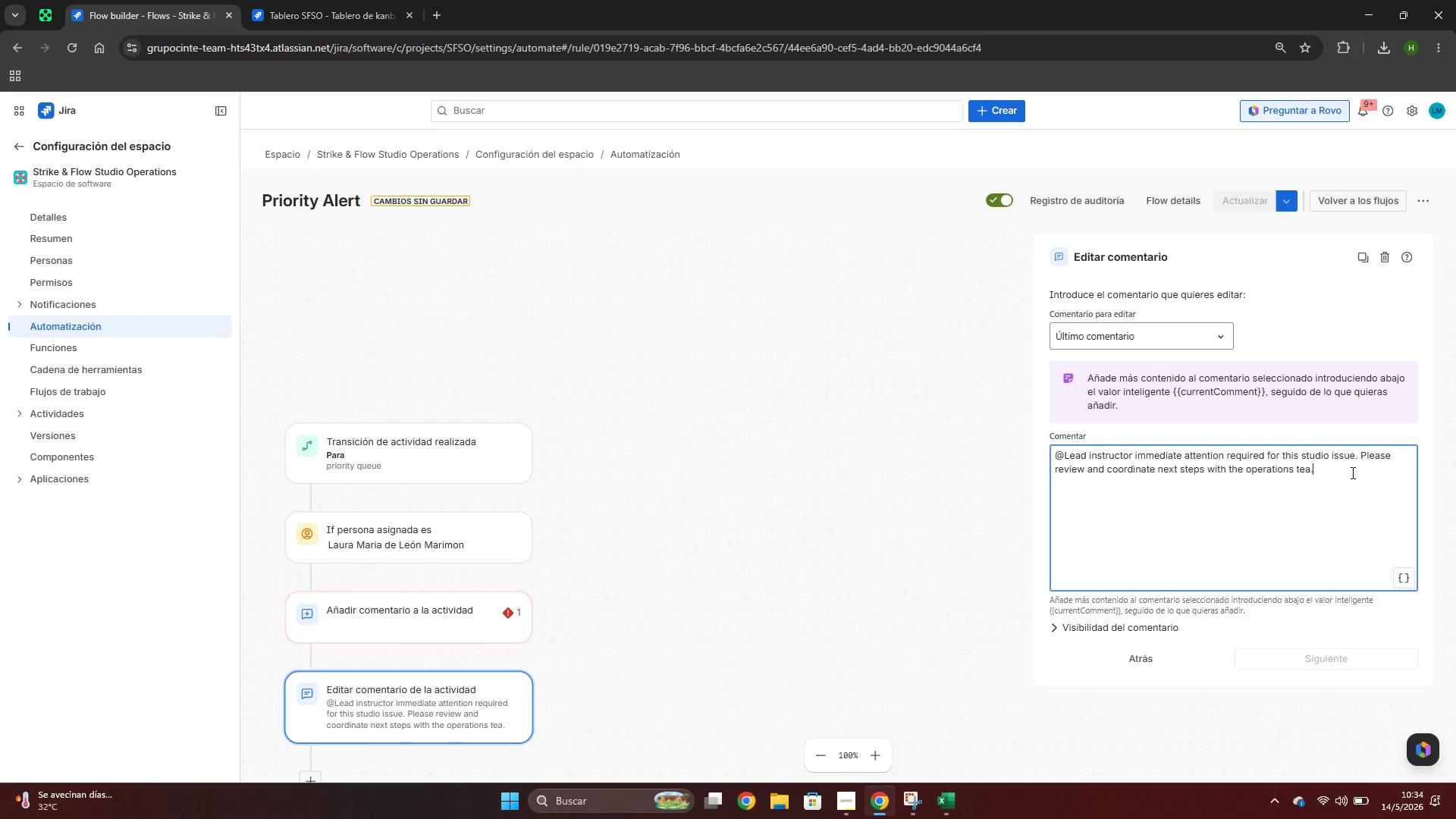 
left_click_drag(start_coordinate=[1351, 472], to_coordinate=[1039, 457])
 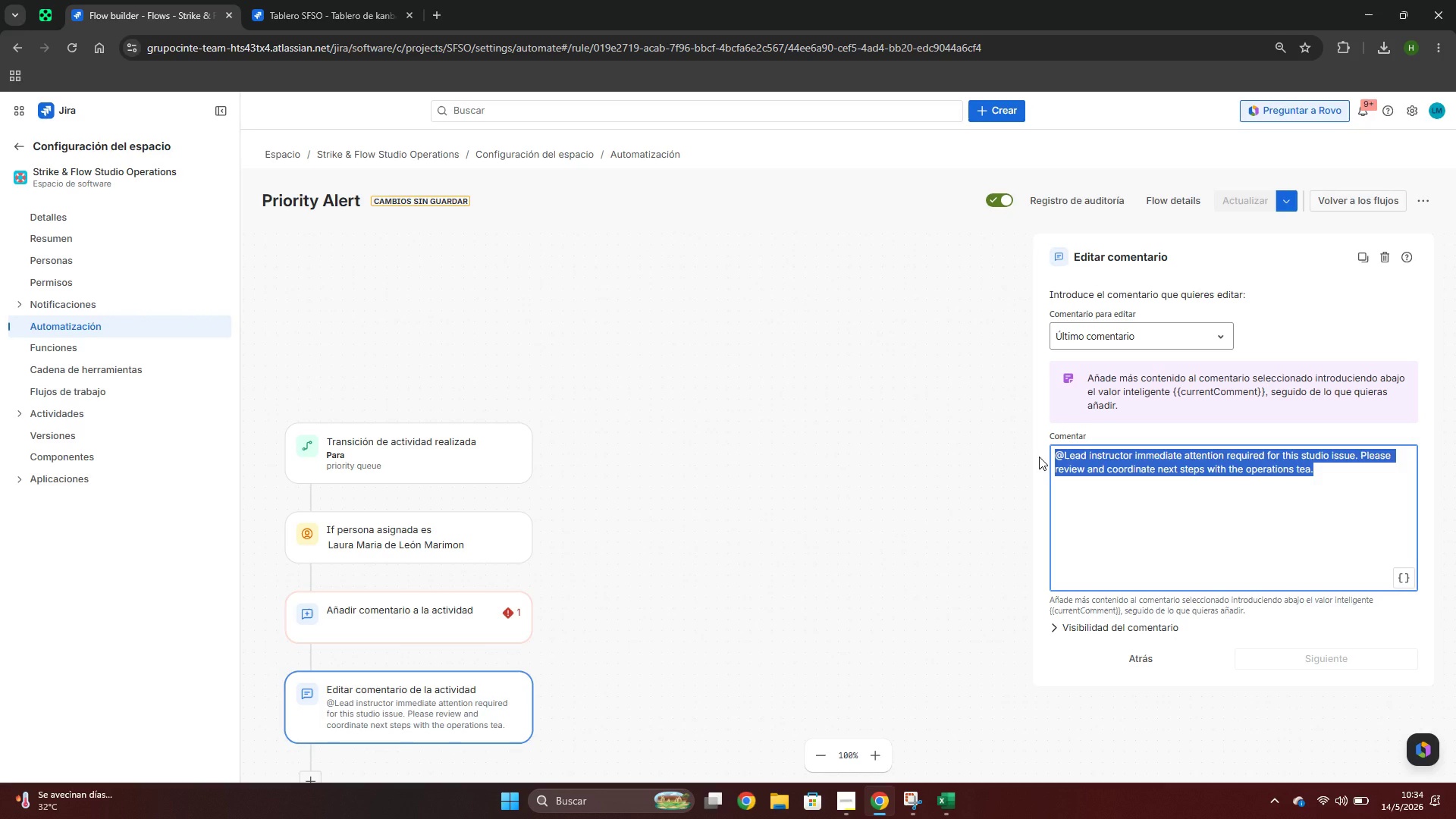 
key(Control+X)
 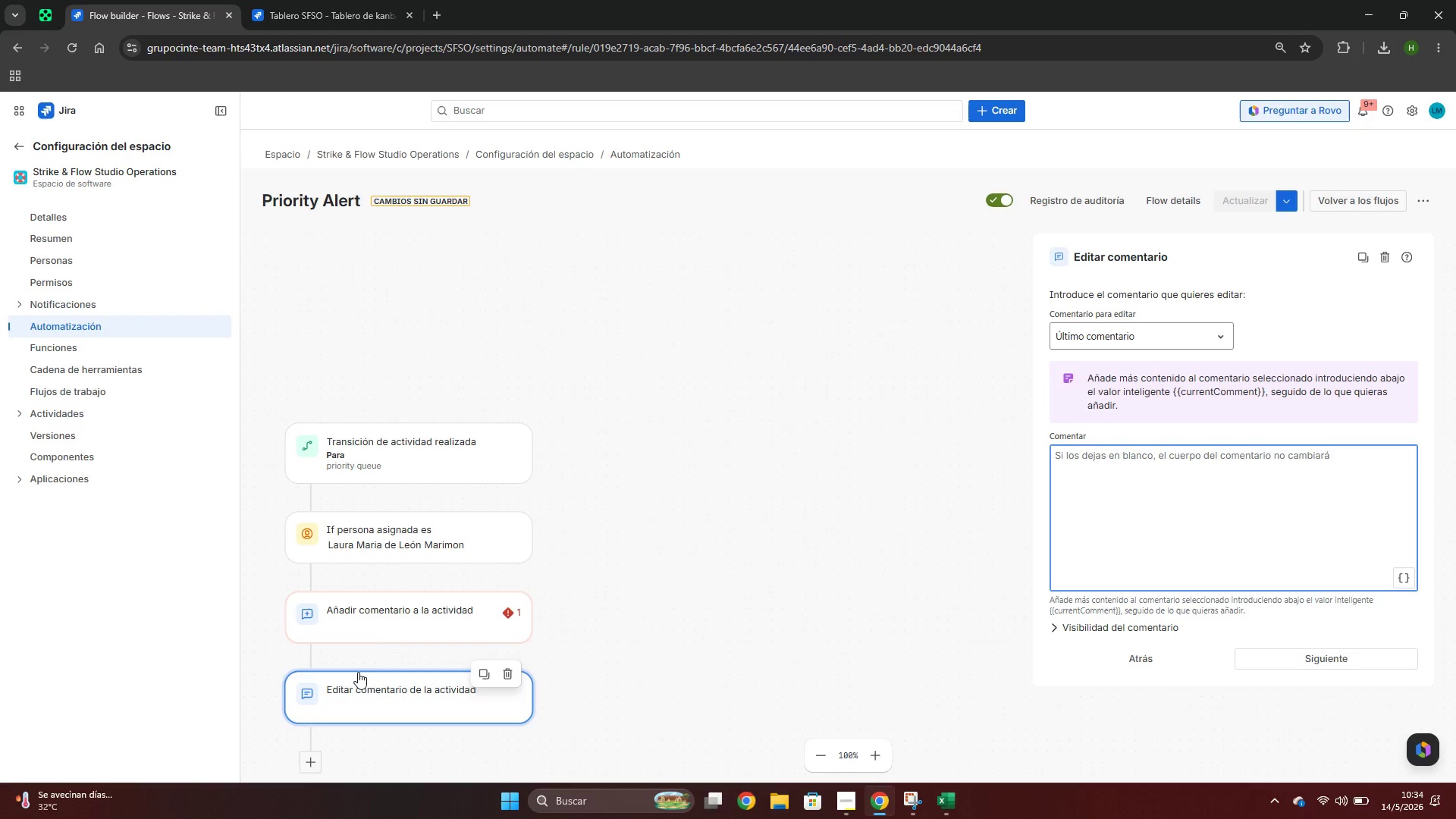 
left_click([375, 614])
 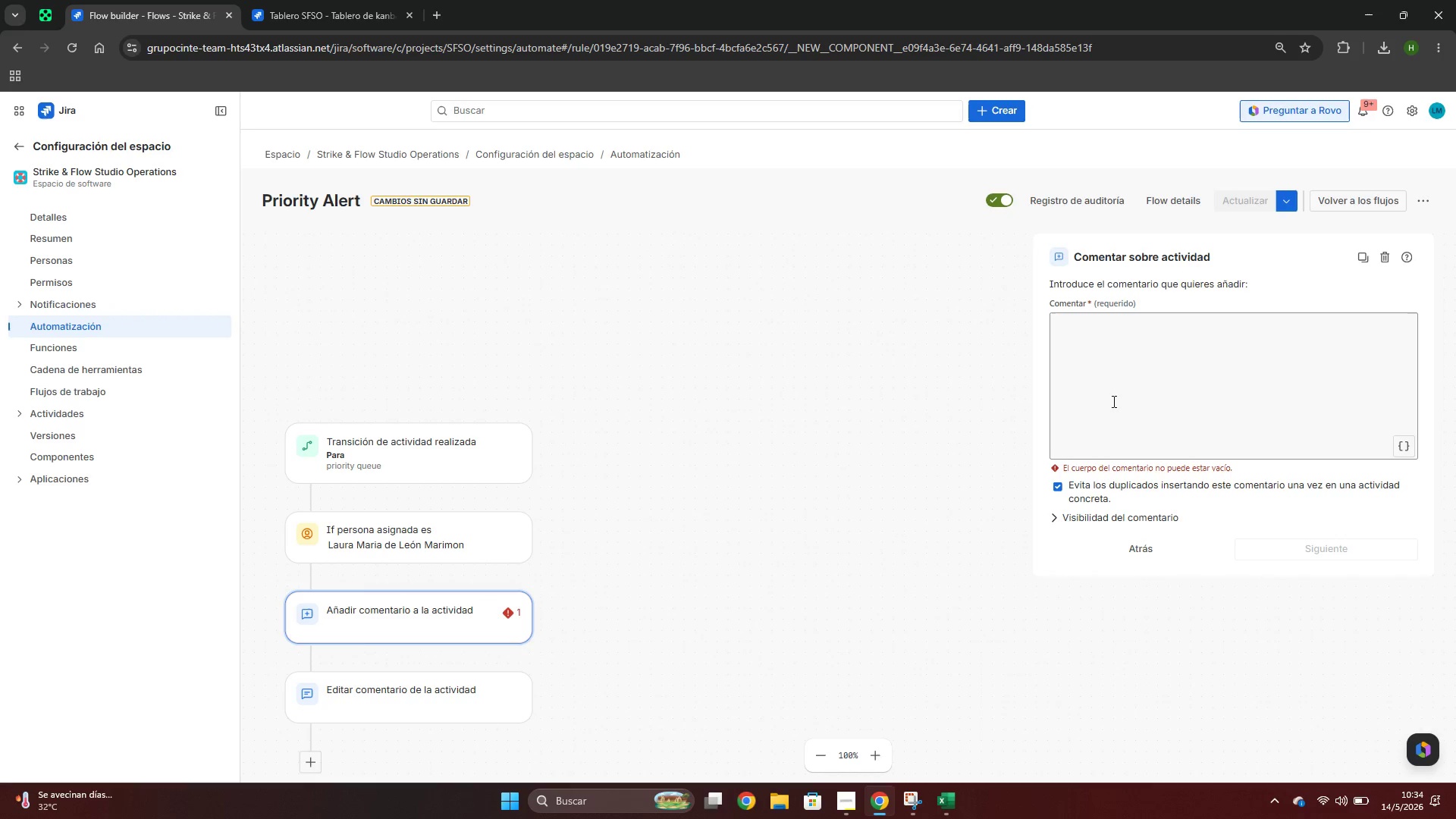 
left_click([1102, 353])
 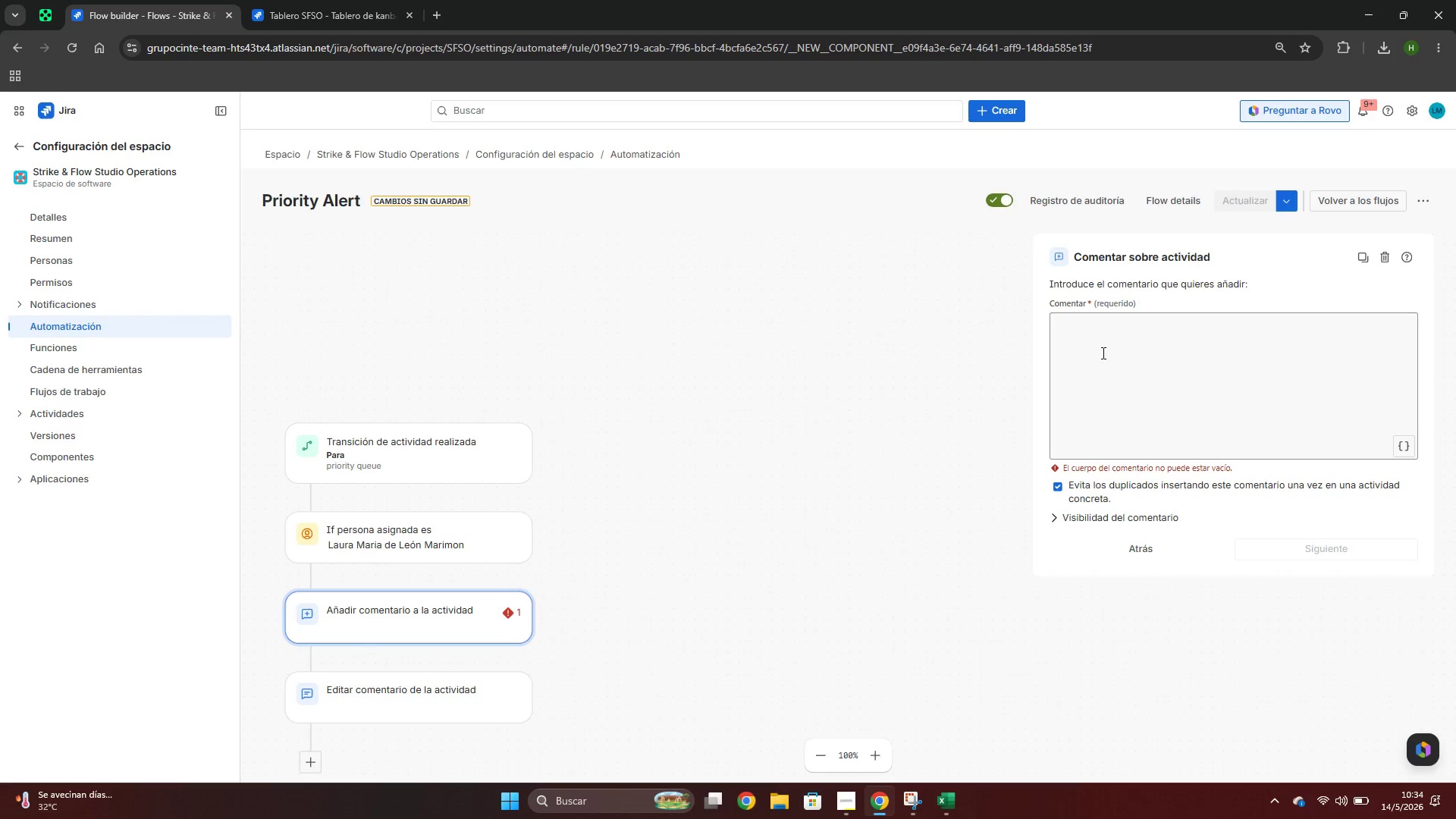 
key(Control+Meta+MetaLeft)
 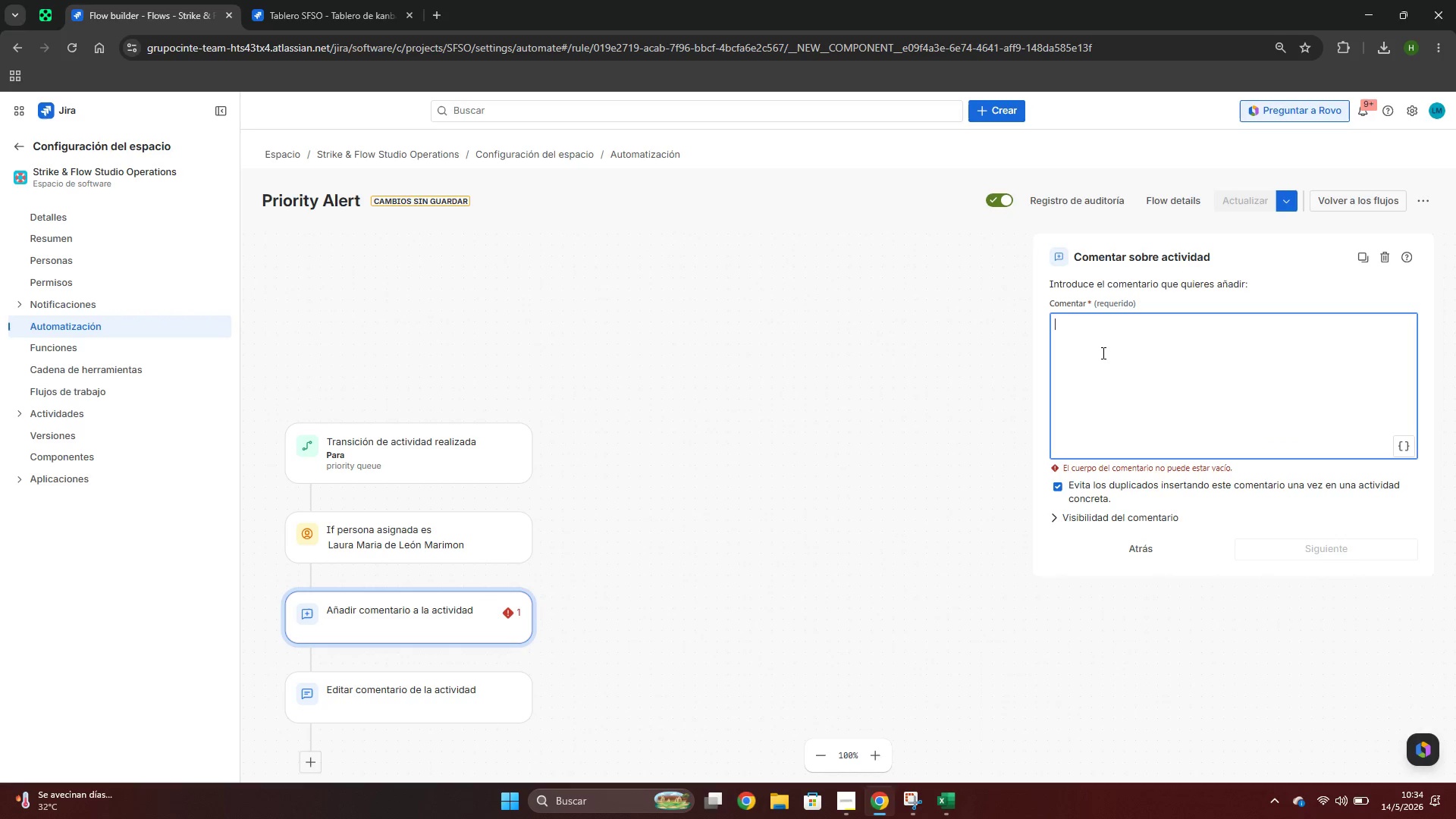 
key(Control+Meta+V)
 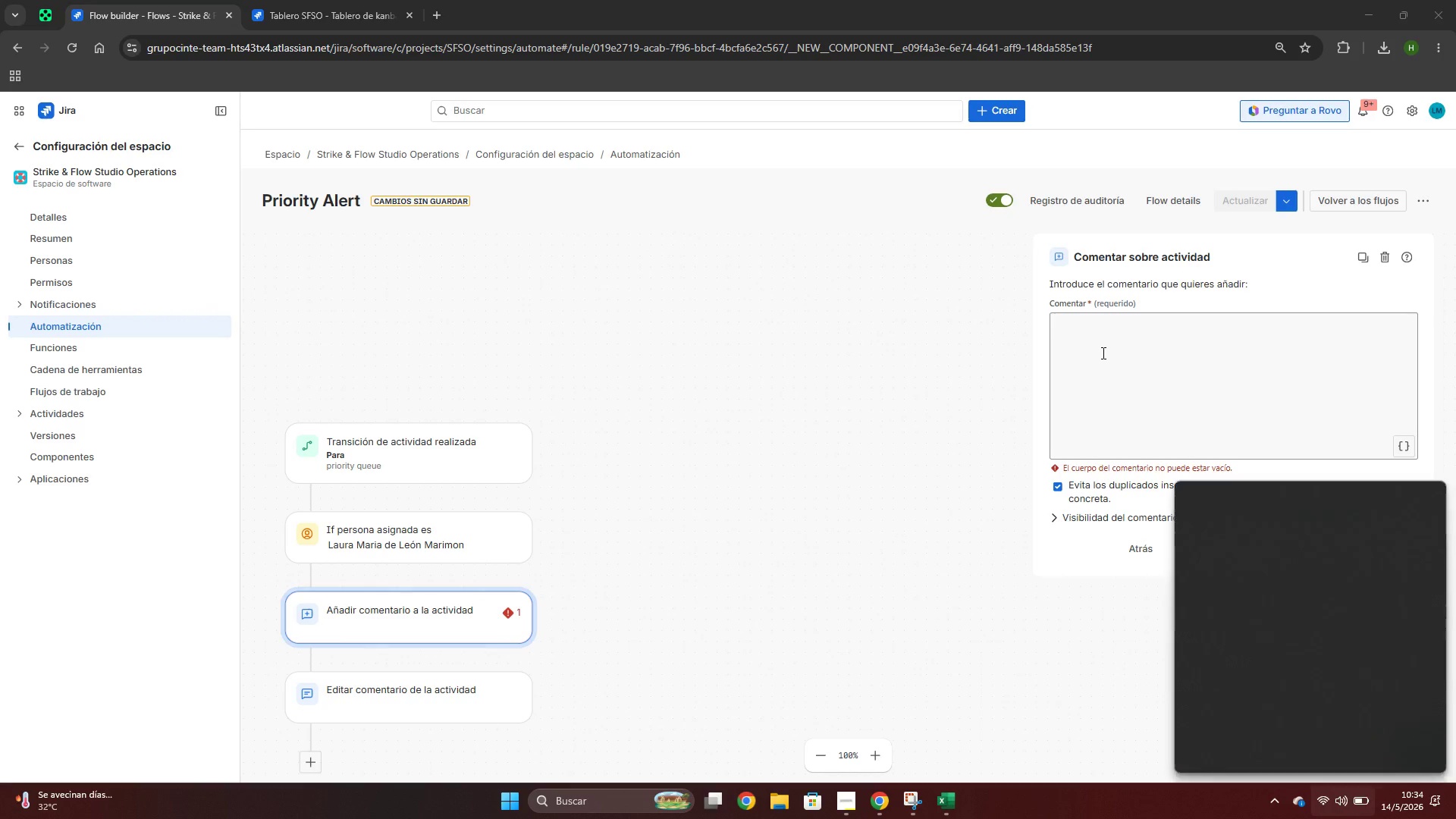 
key(Control+ControlLeft)
 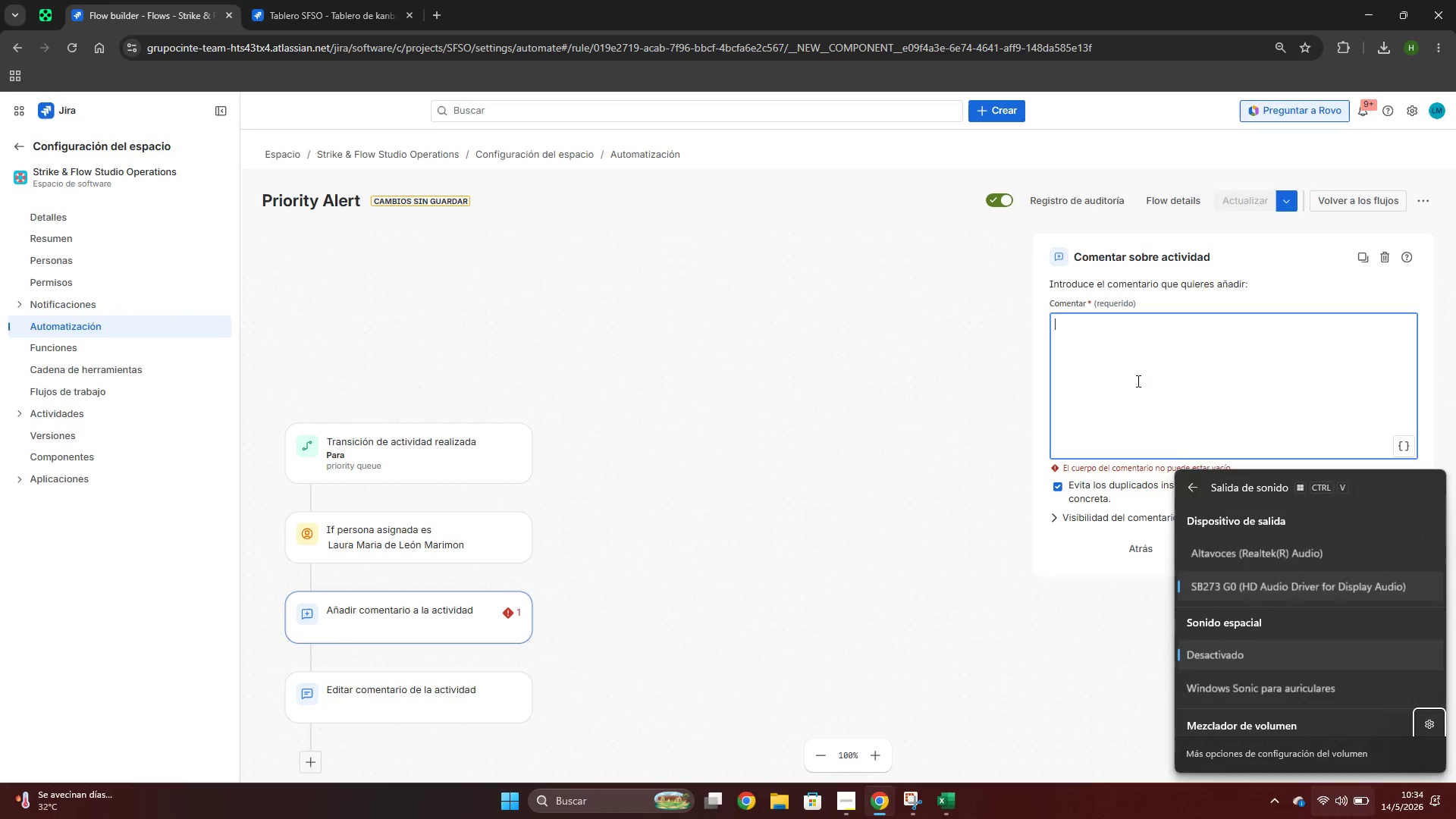 
key(Control+V)
 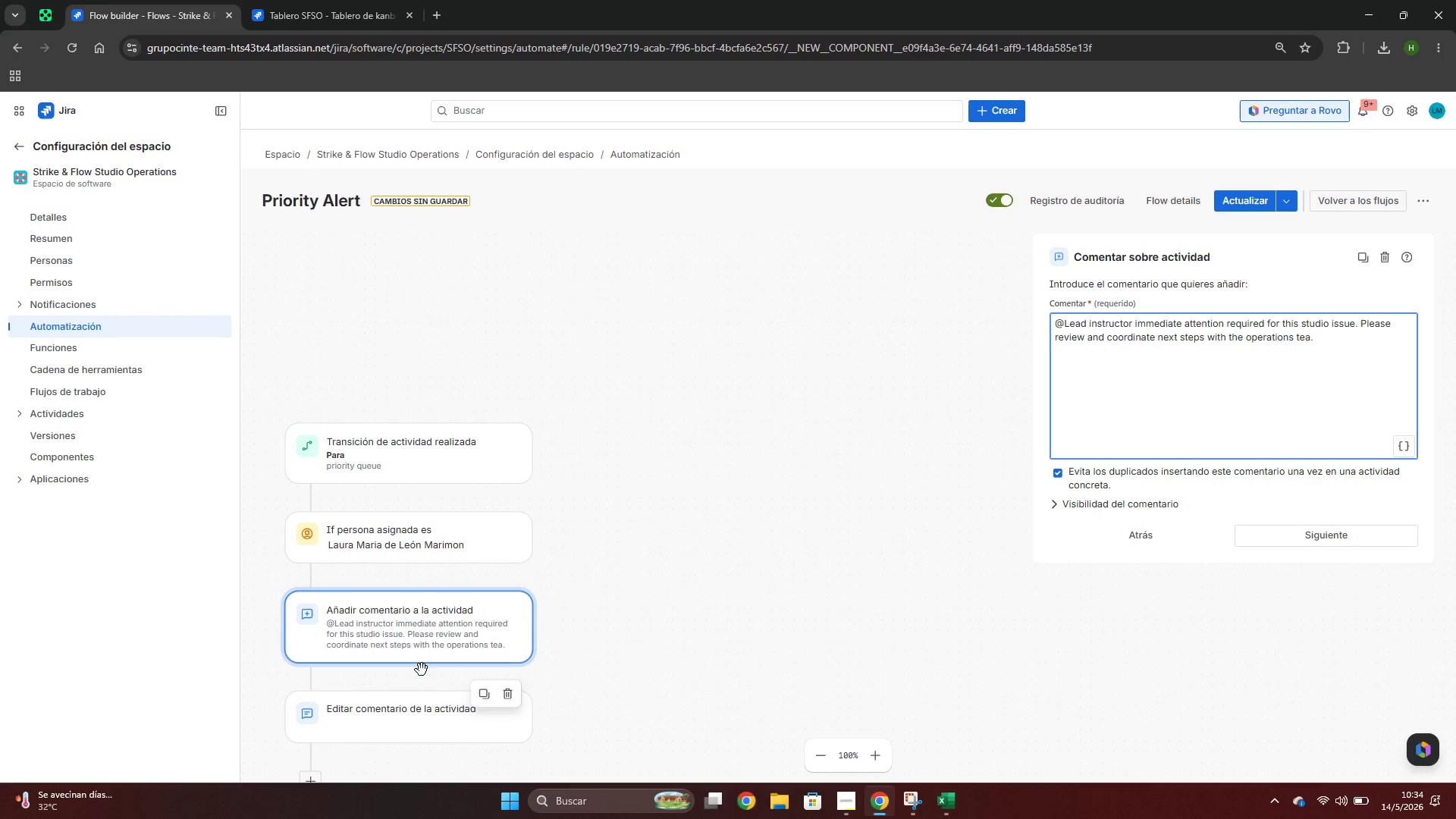 
scroll: coordinate [473, 683], scroll_direction: down, amount: 3.0
 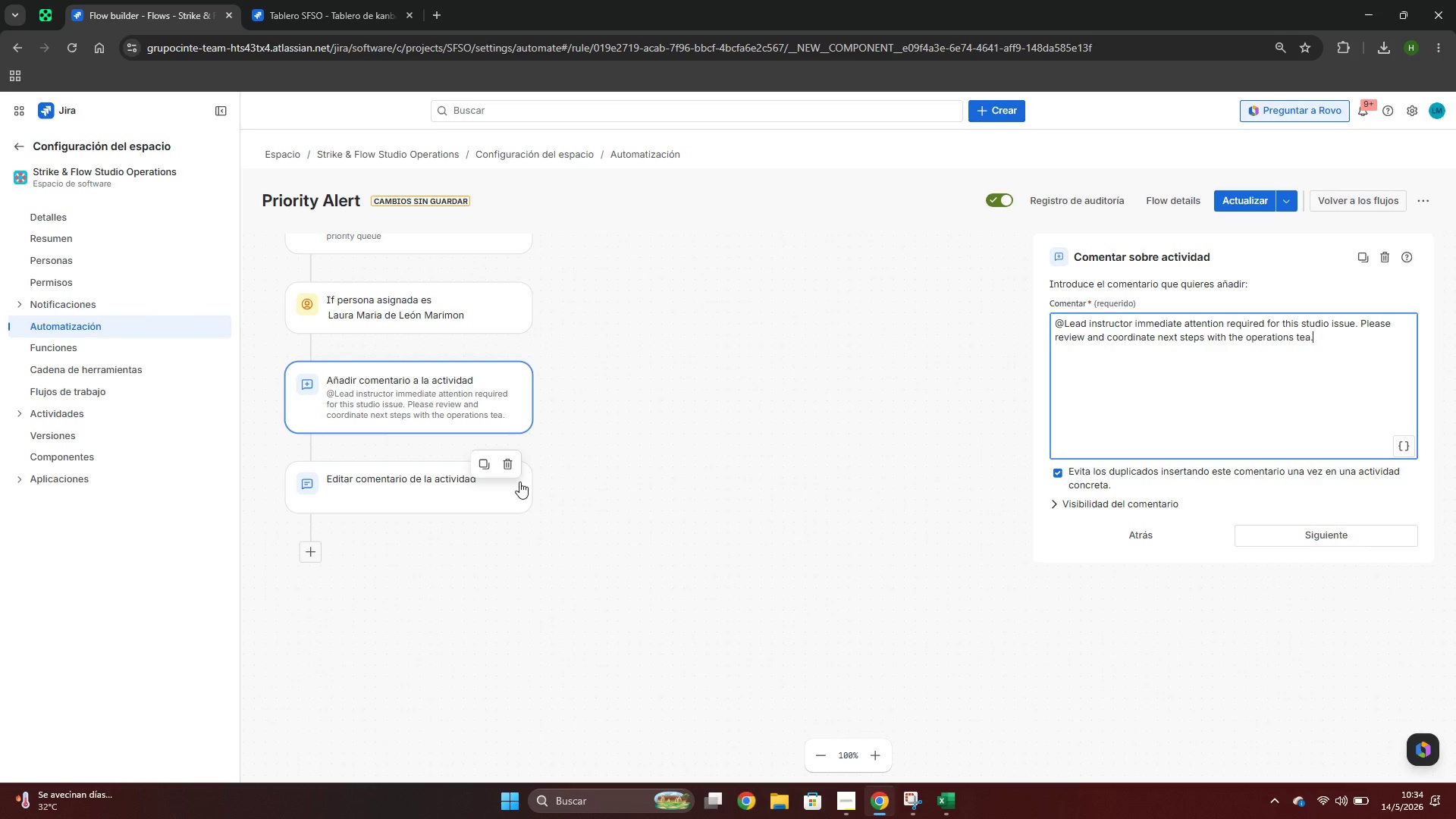 
left_click([508, 461])
 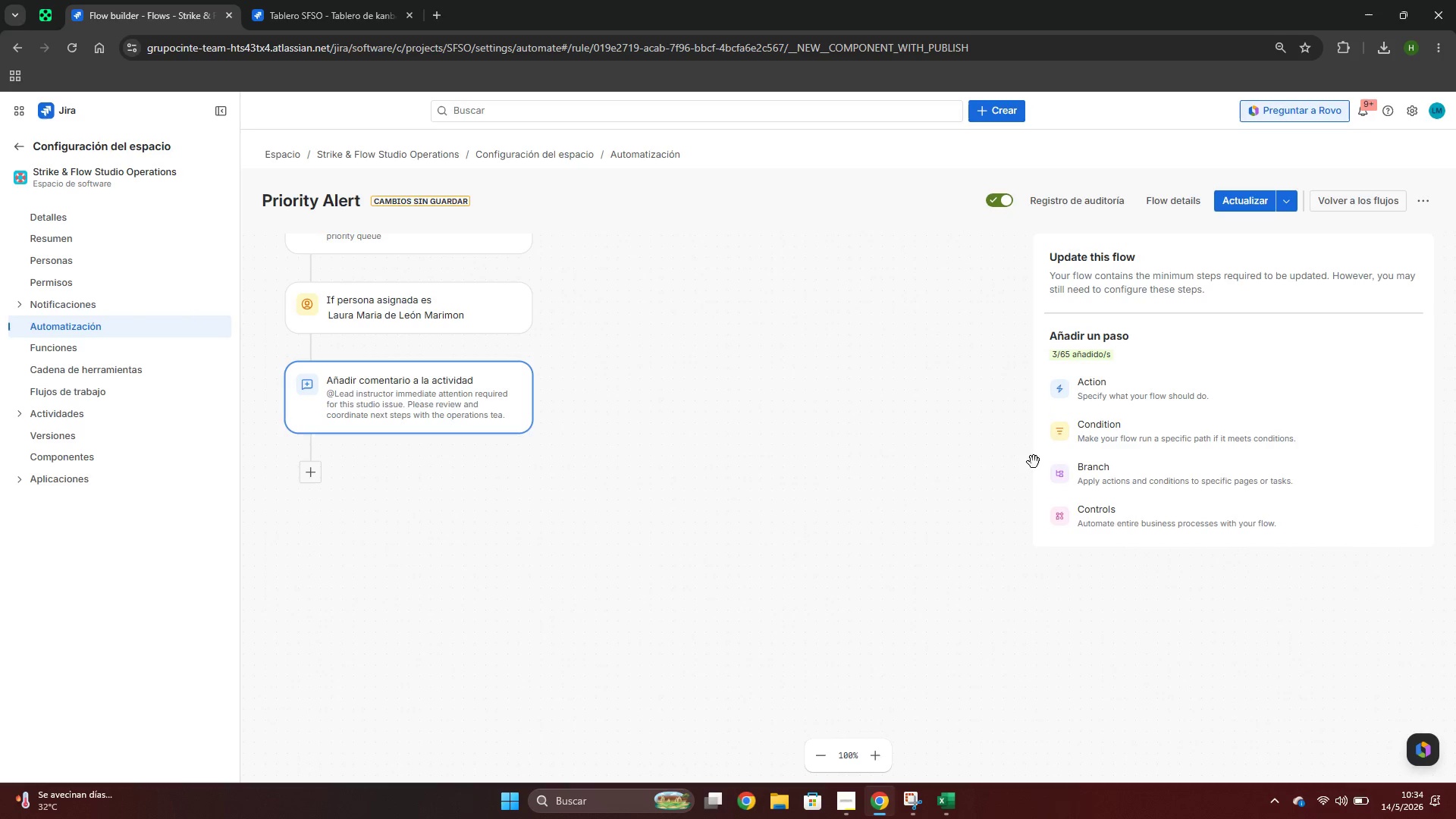 
scroll: coordinate [1184, 482], scroll_direction: none, amount: 0.0
 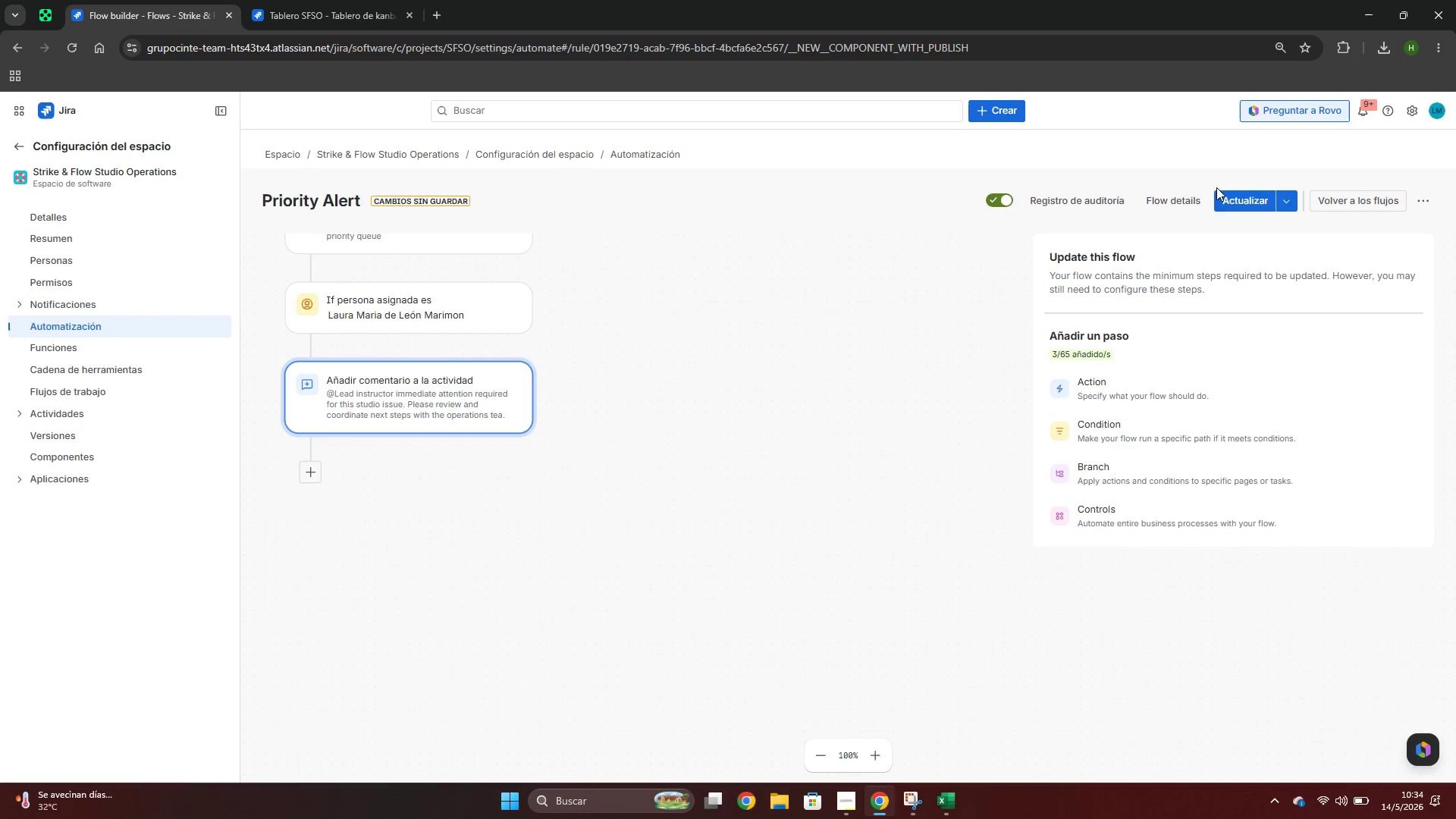 
left_click([1228, 199])
 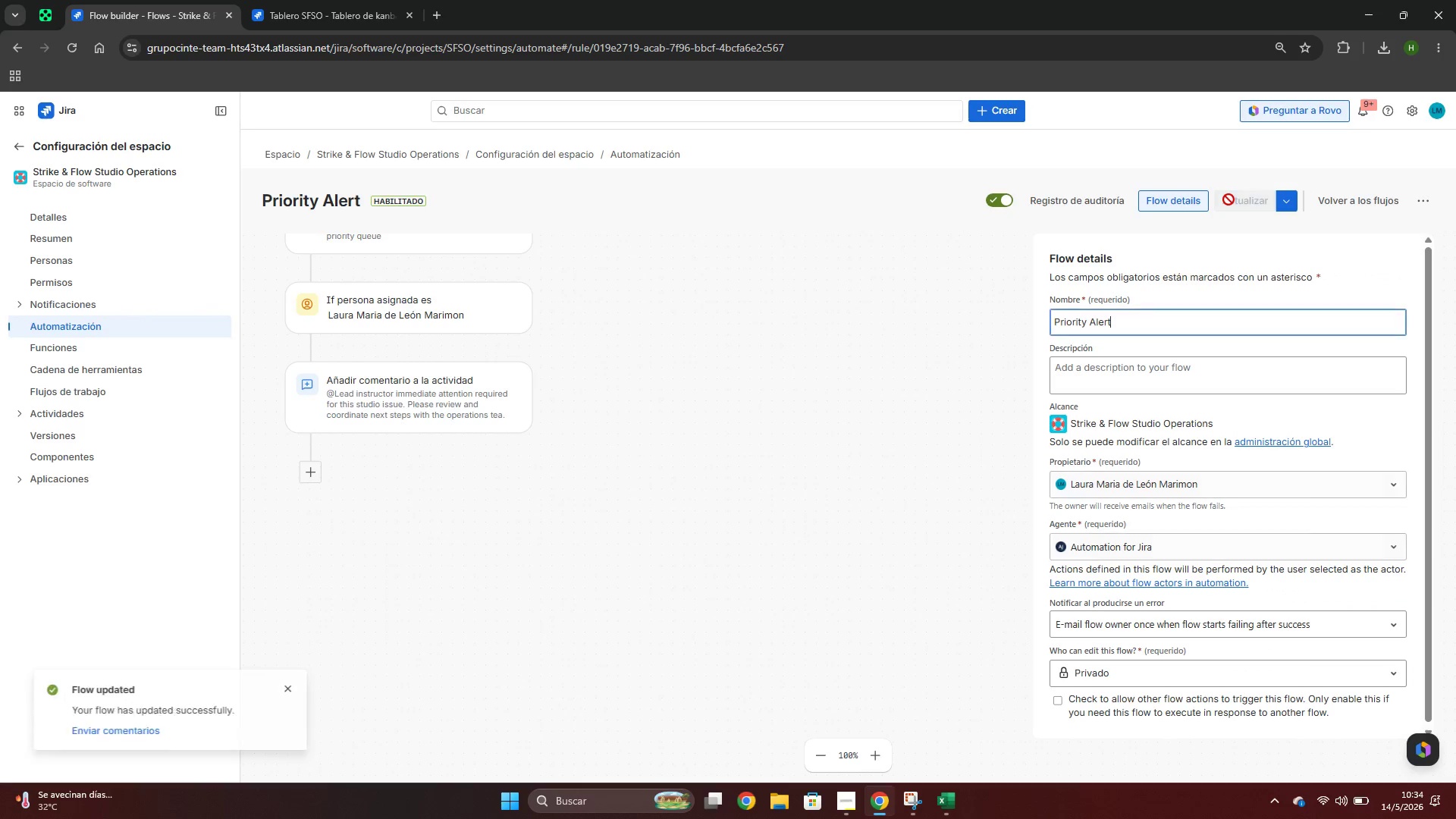 
left_click([332, 0])
 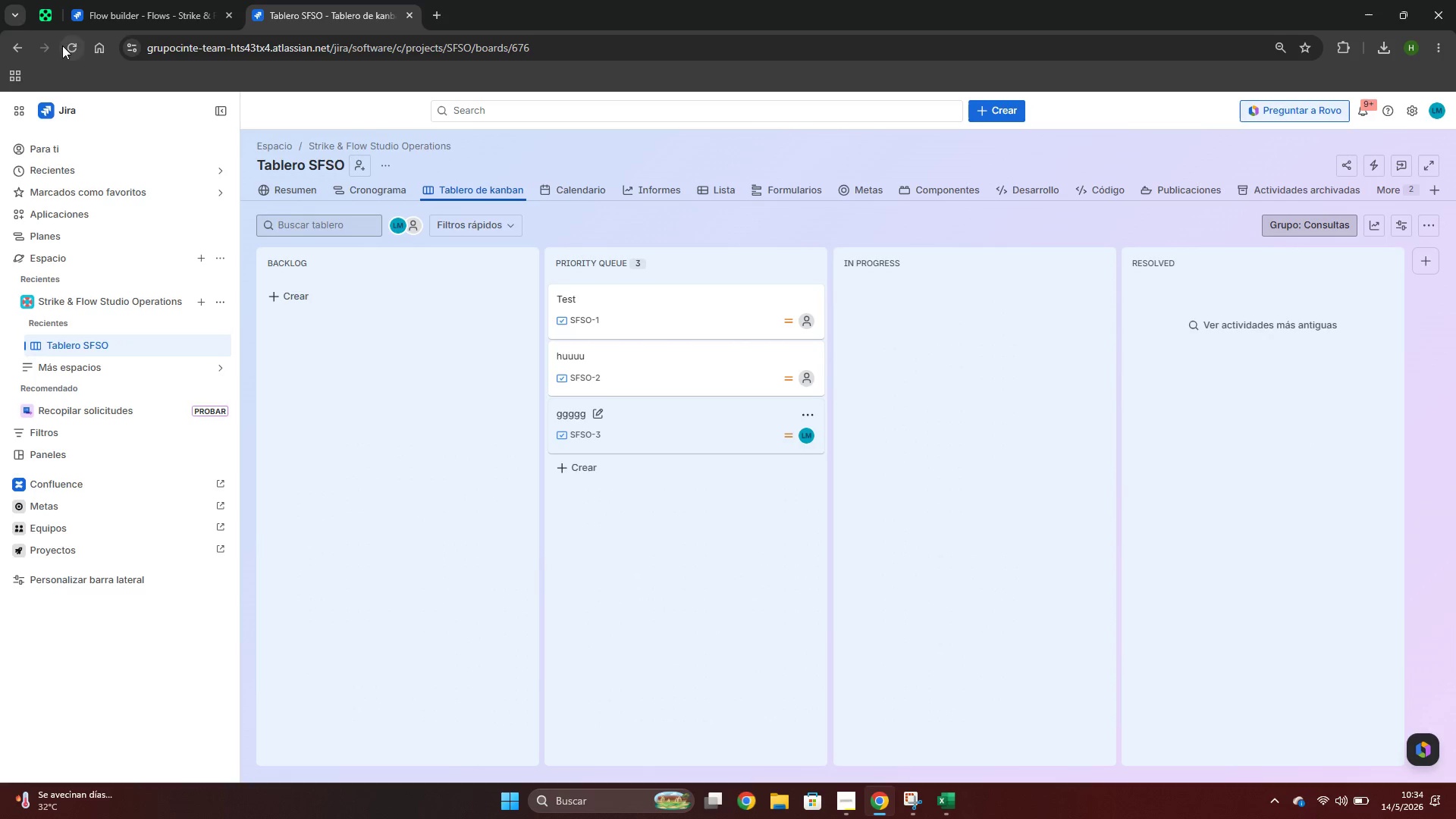 
scroll: coordinate [52, 202], scroll_direction: up, amount: 1.0
 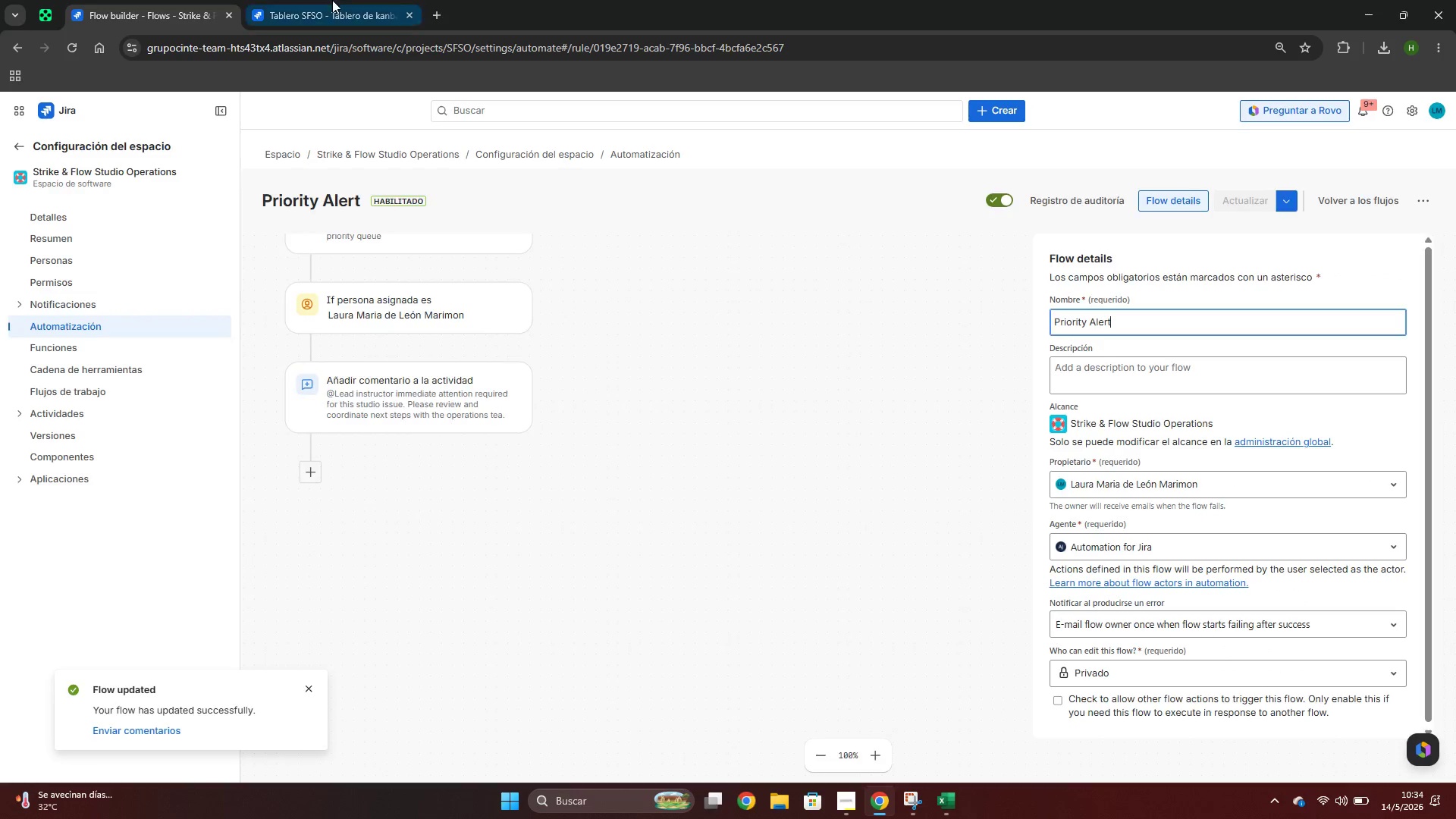 
left_click([80, 39])
 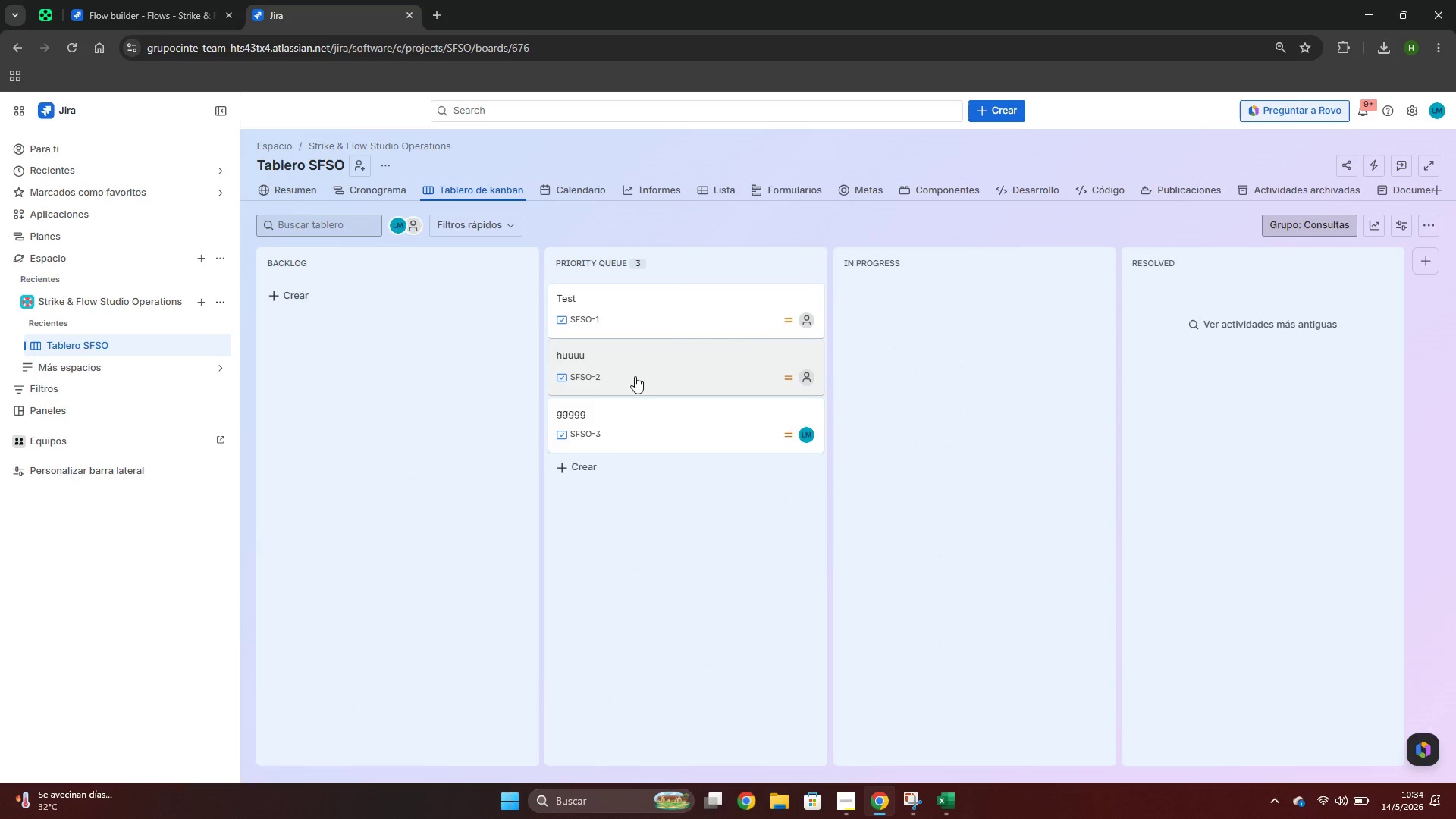 
left_click([280, 300])
 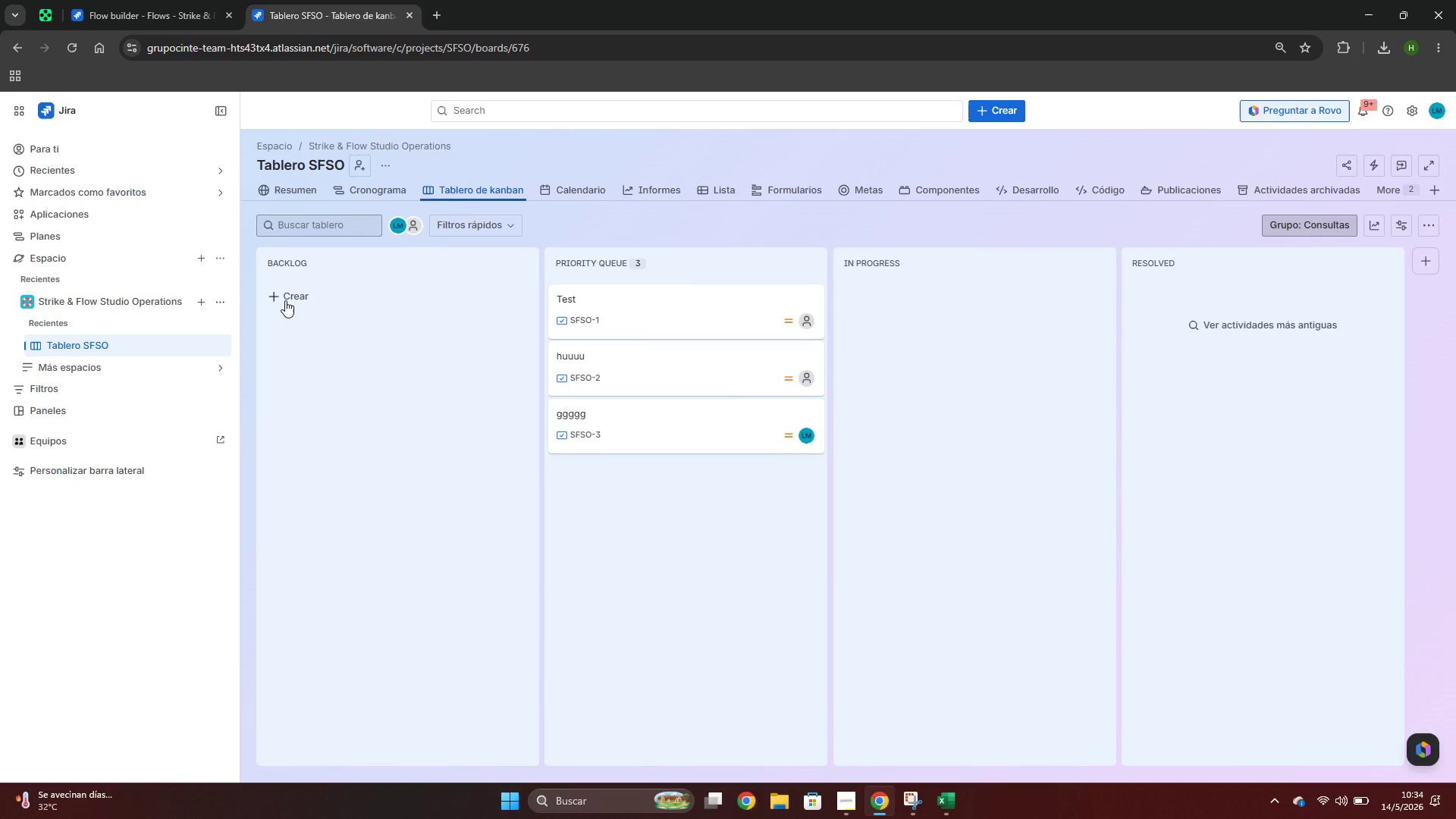 
left_click([285, 300])
 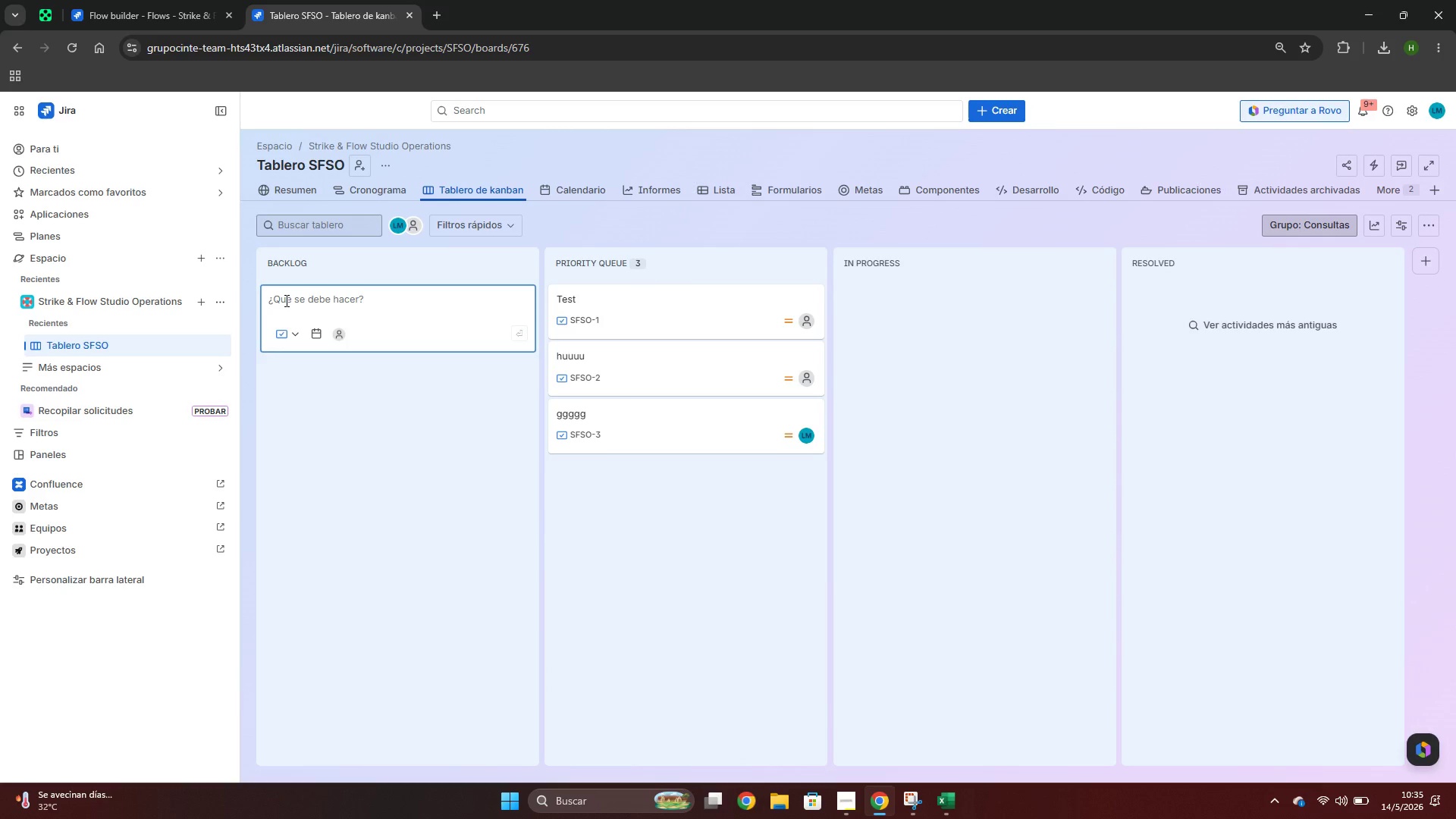 
type(hhhh)
 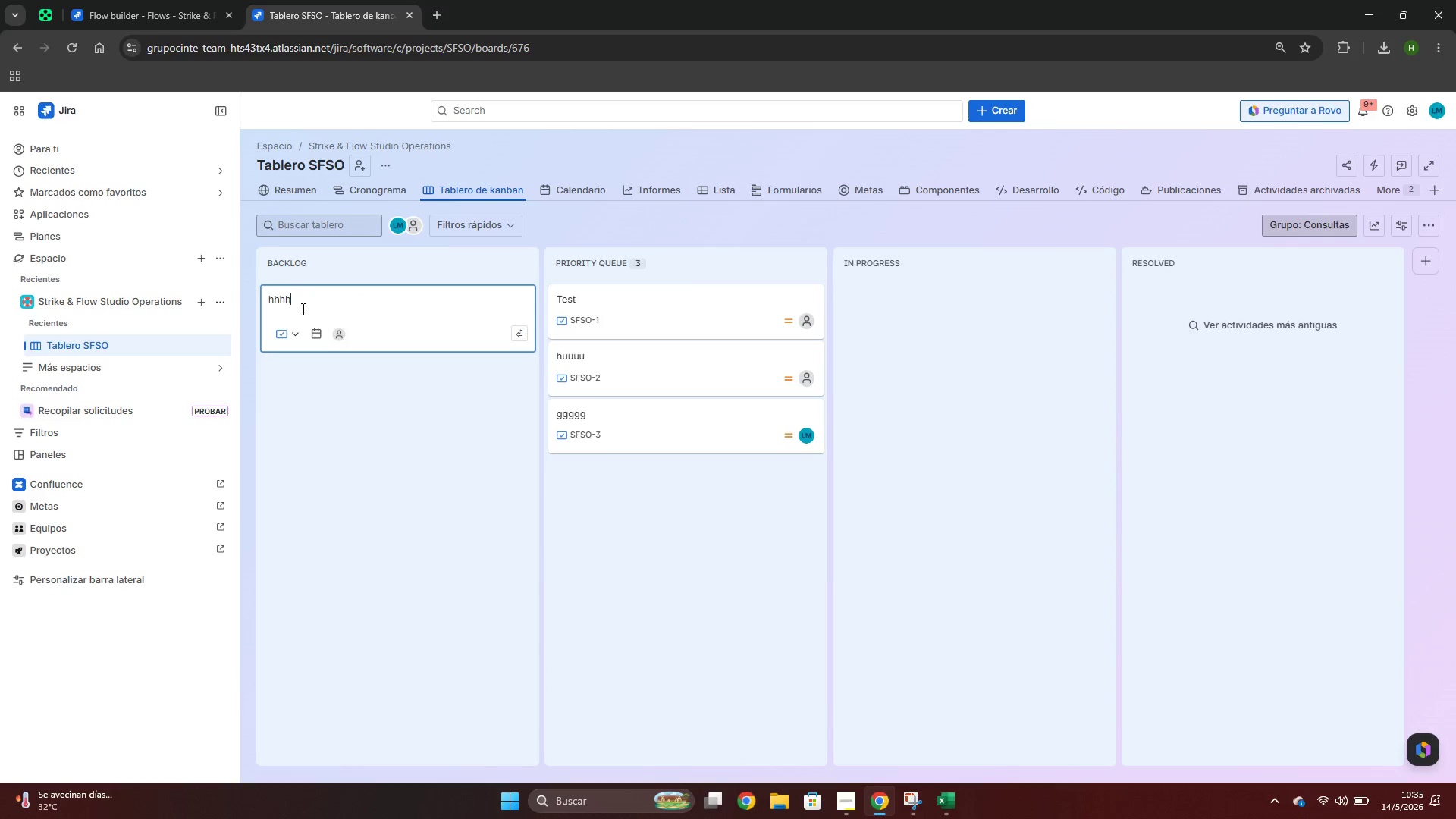 
type(hh)
 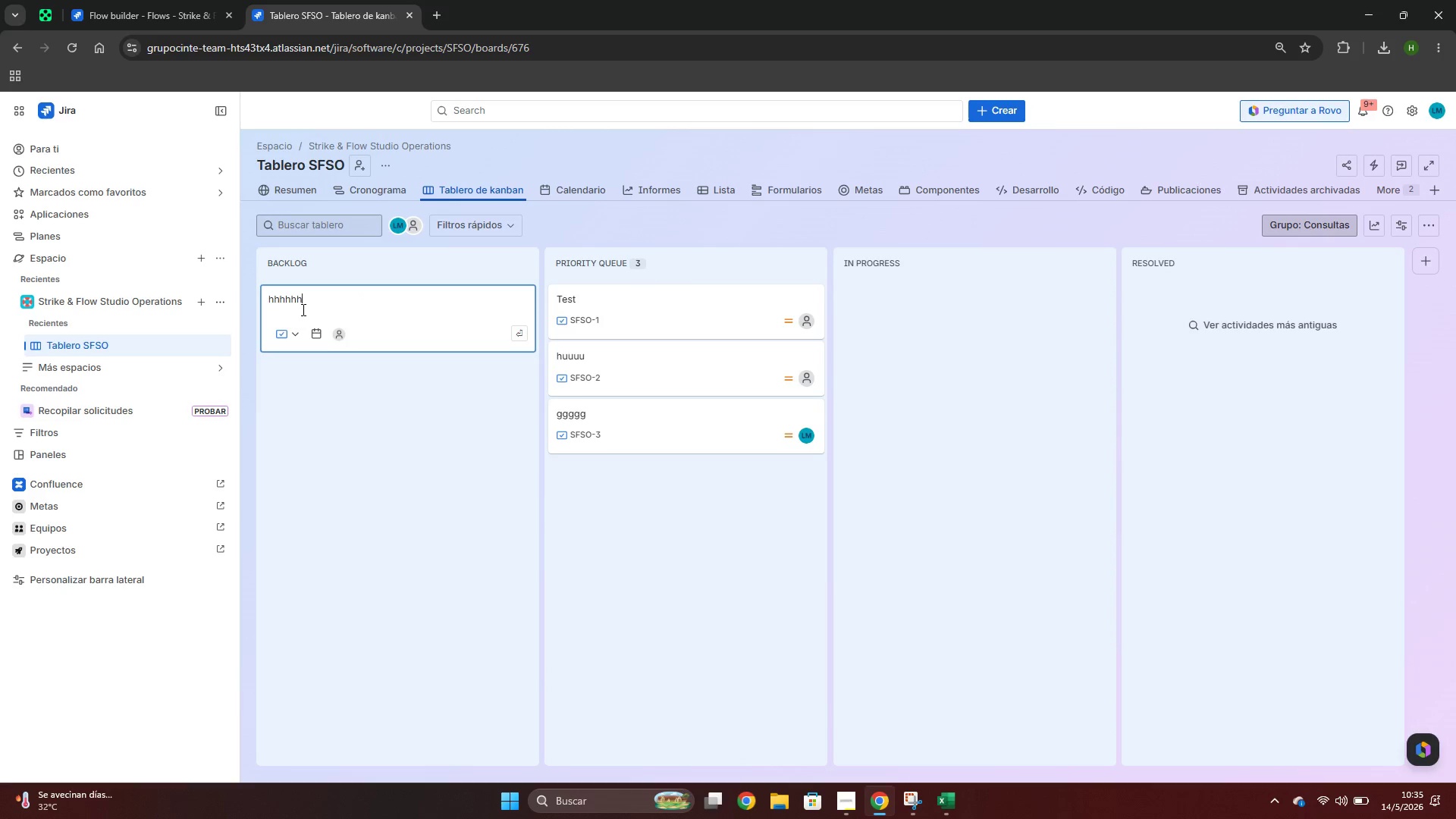 
key(Enter)
 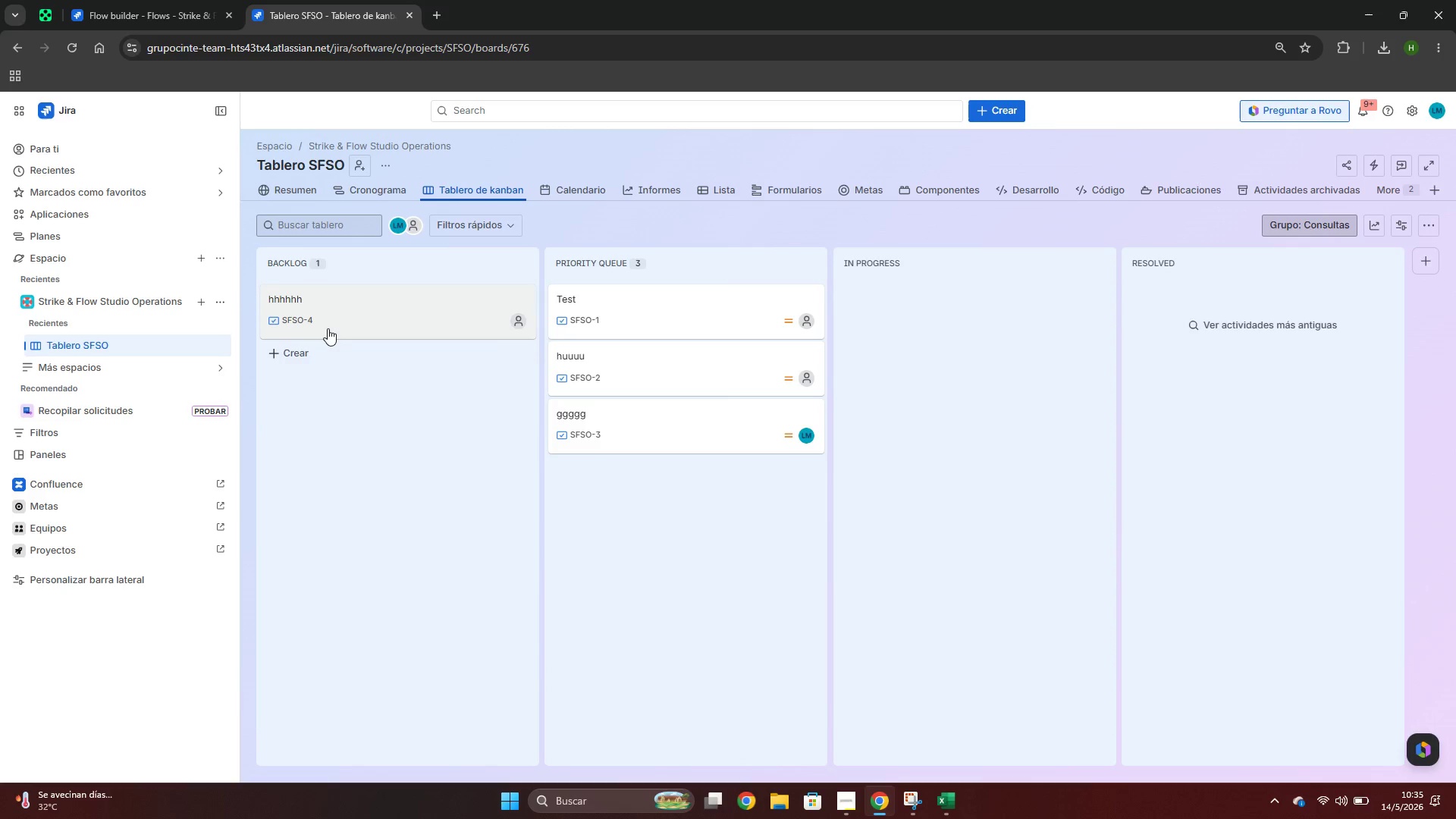 
left_click_drag(start_coordinate=[328, 328], to_coordinate=[582, 361])
 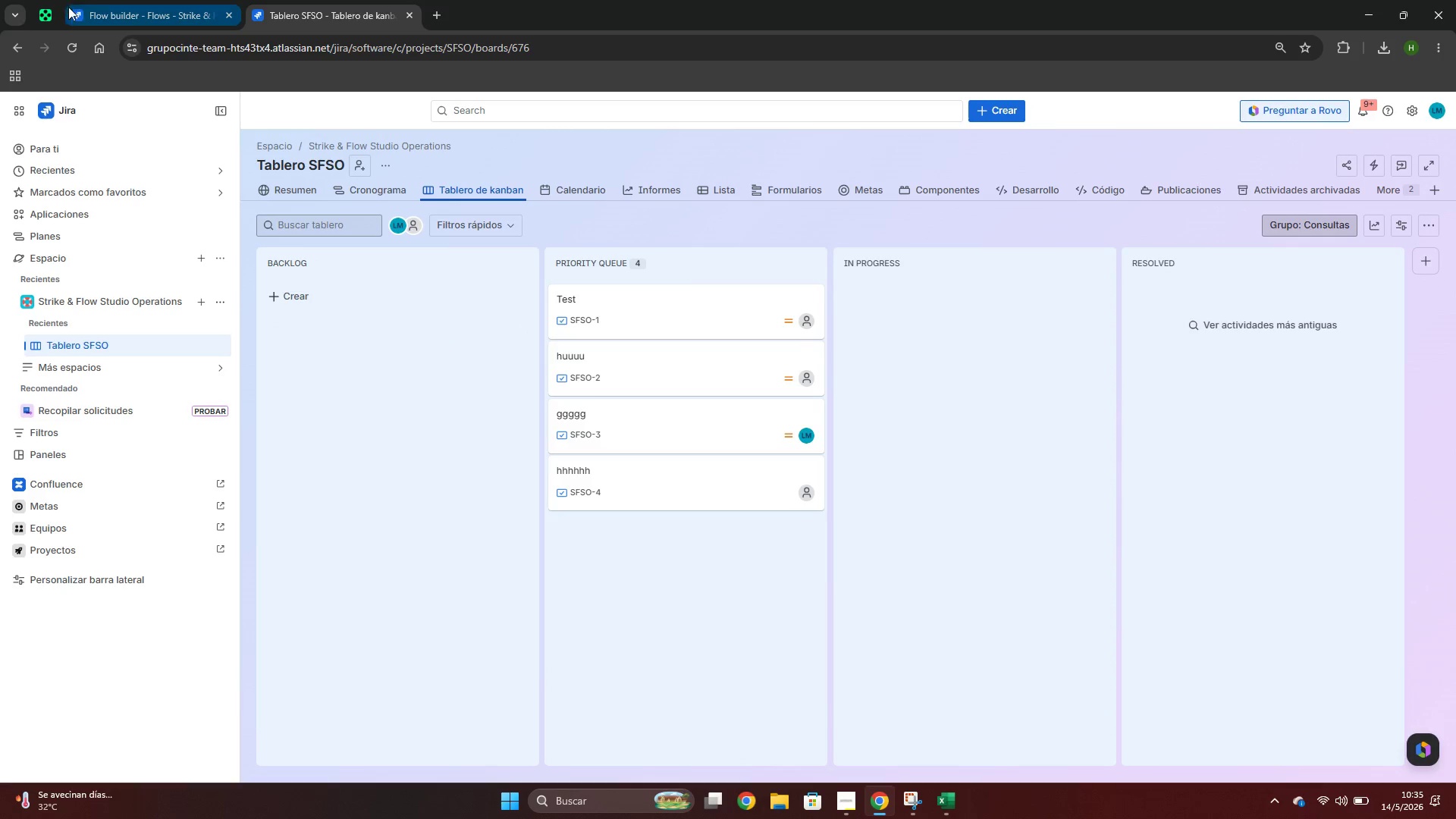 
left_click([65, 46])
 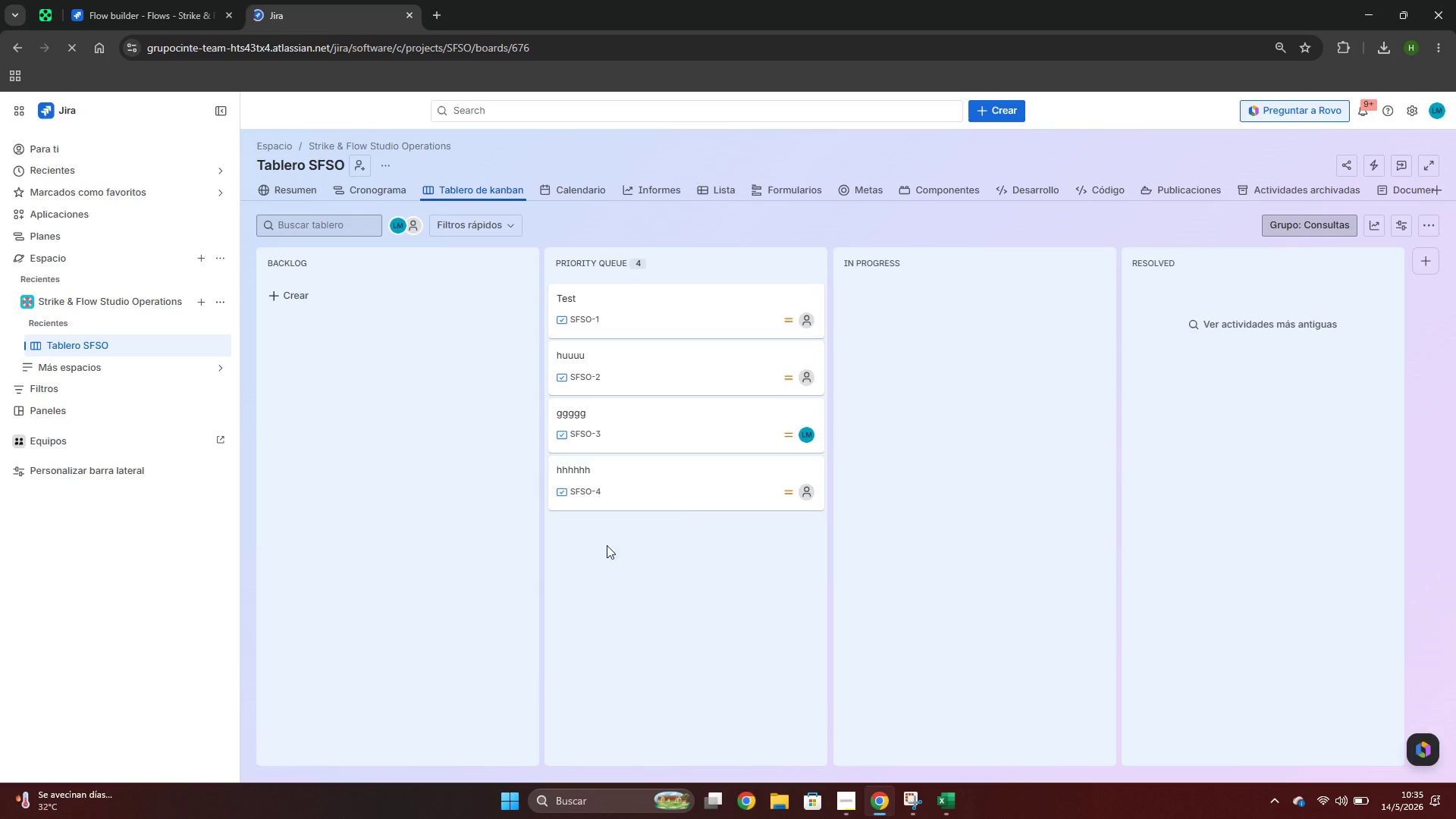 
left_click([708, 455])
 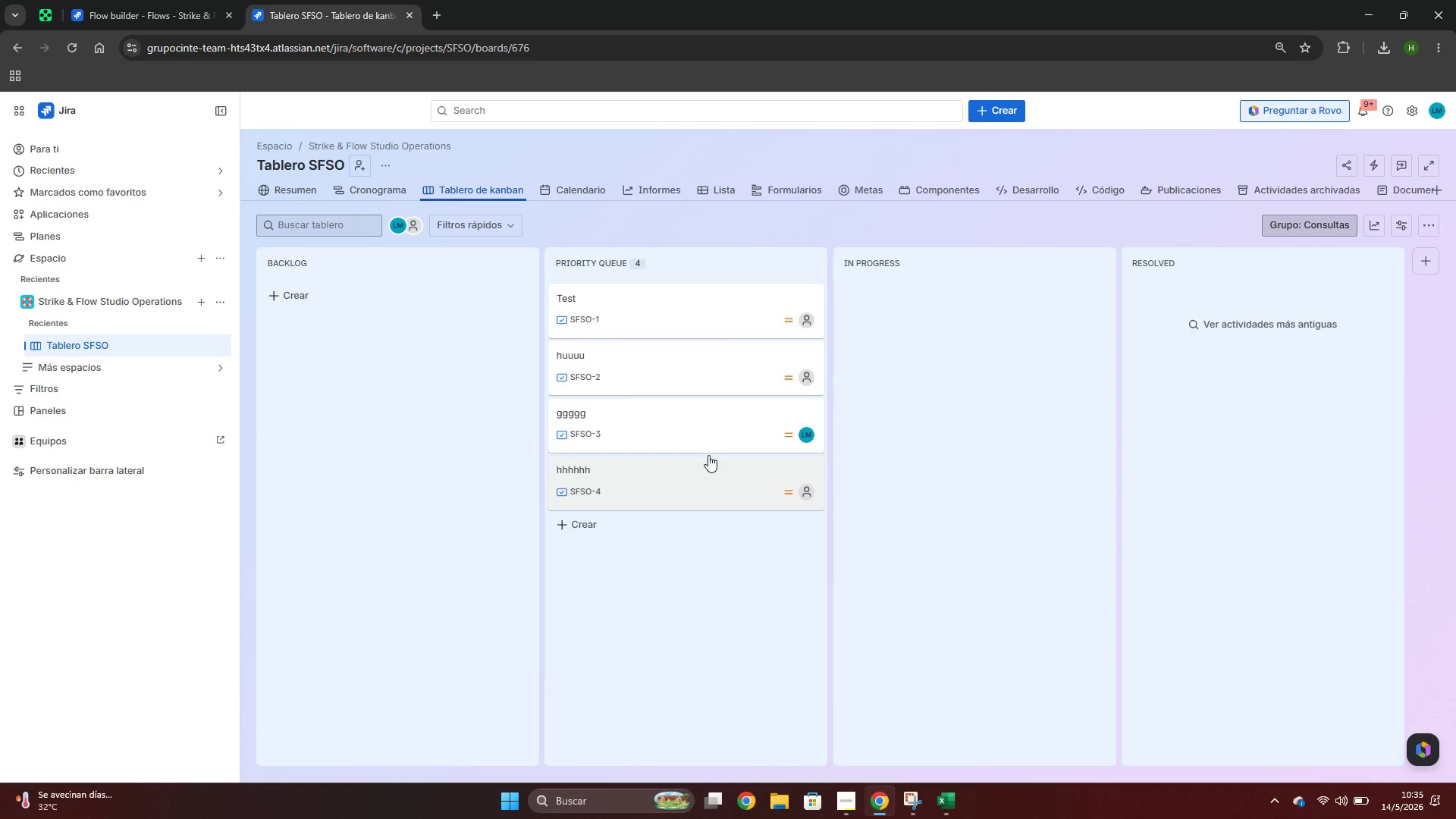 
left_click([701, 479])
 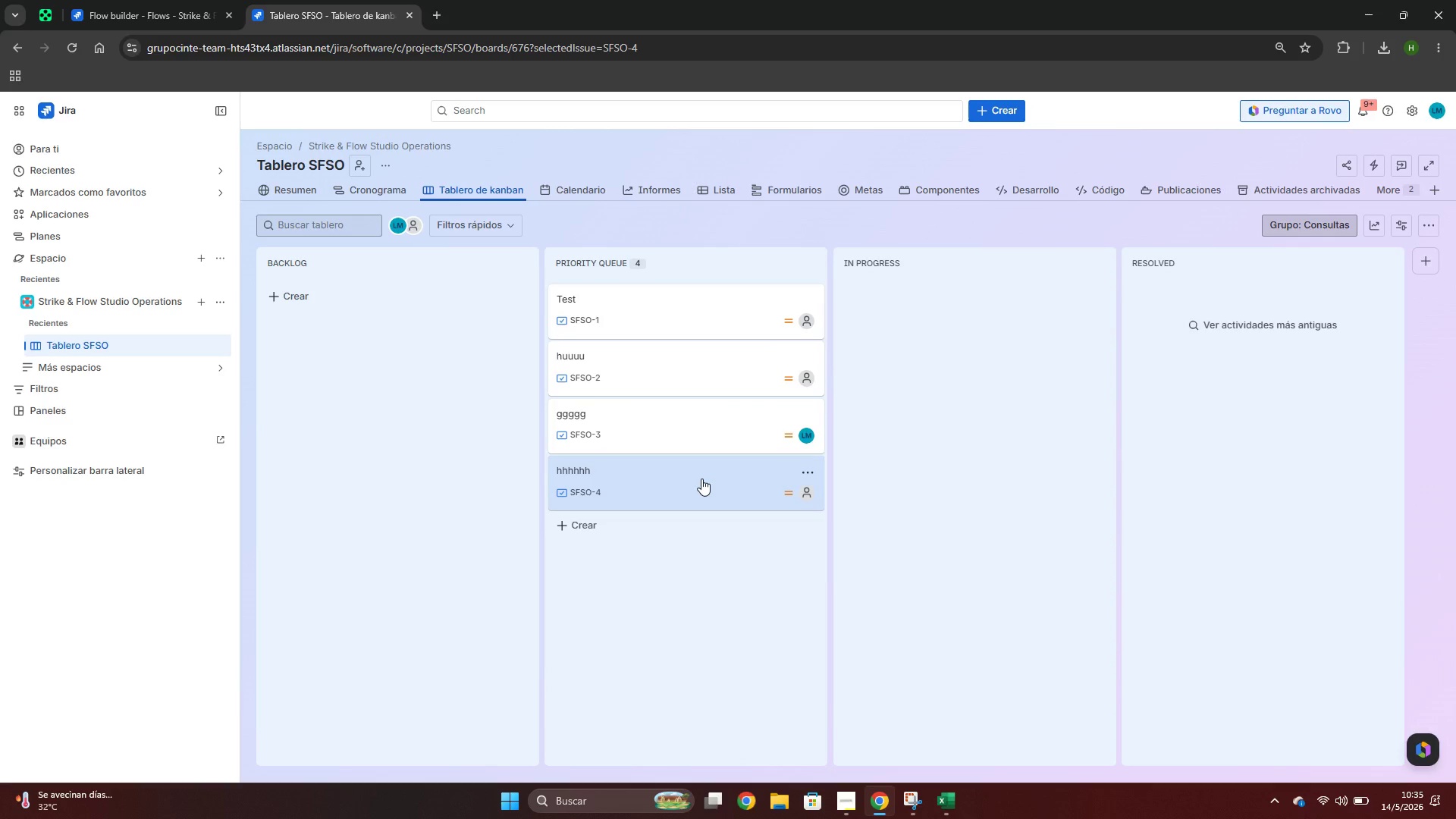 
double_click([701, 479])
 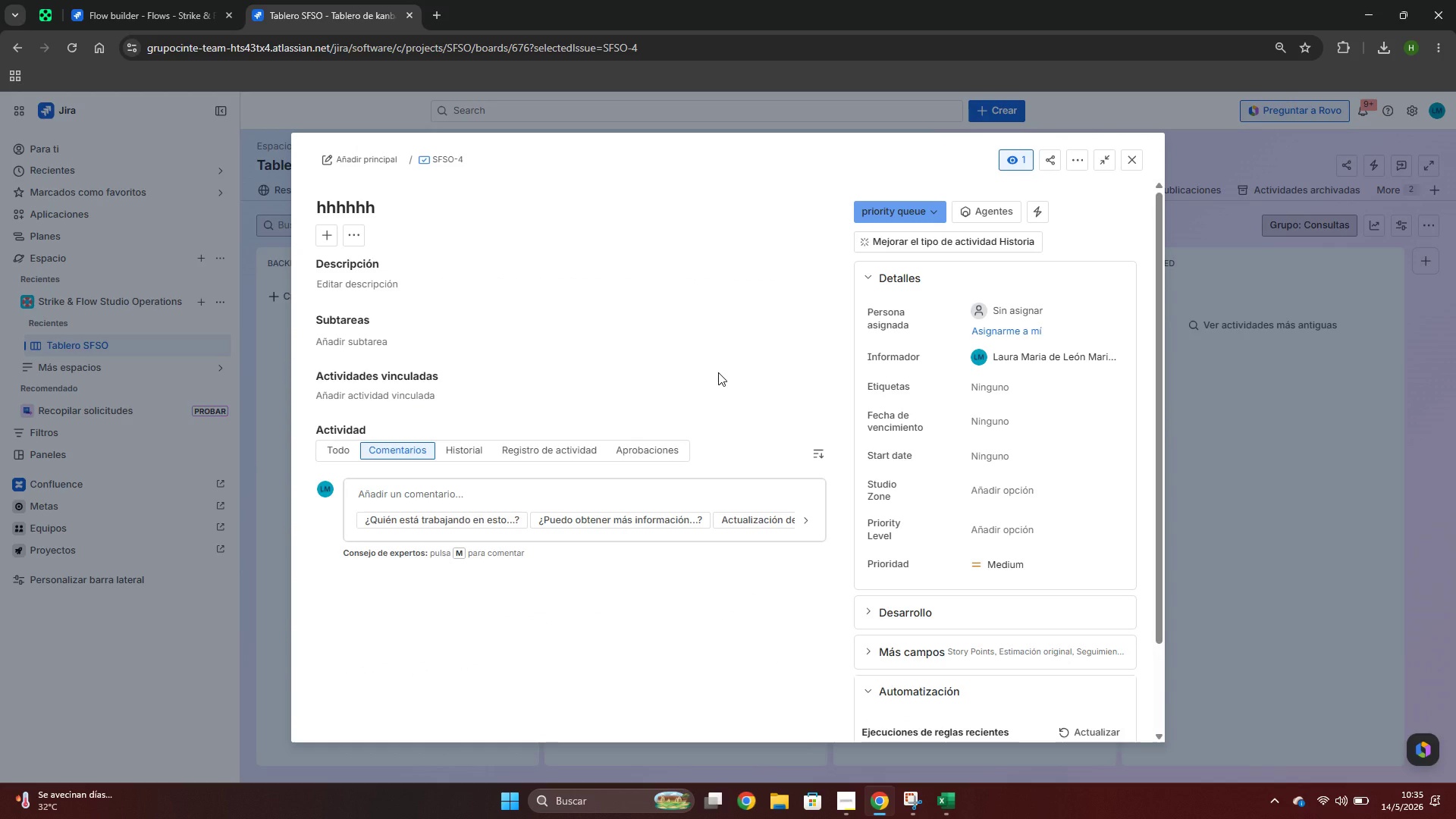 
wait(12.98)
 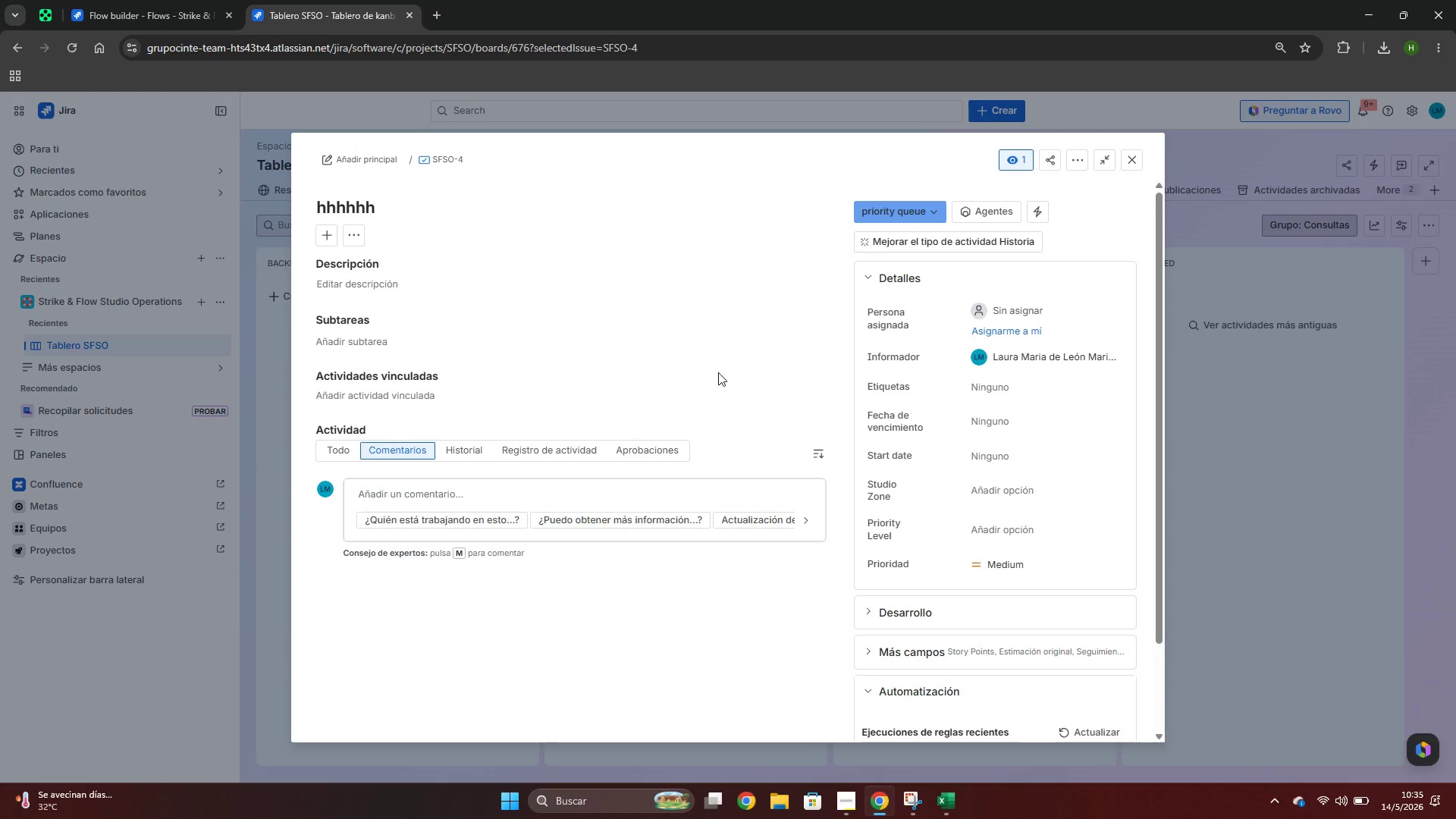 
scroll: coordinate [714, 388], scroll_direction: down, amount: 2.0
 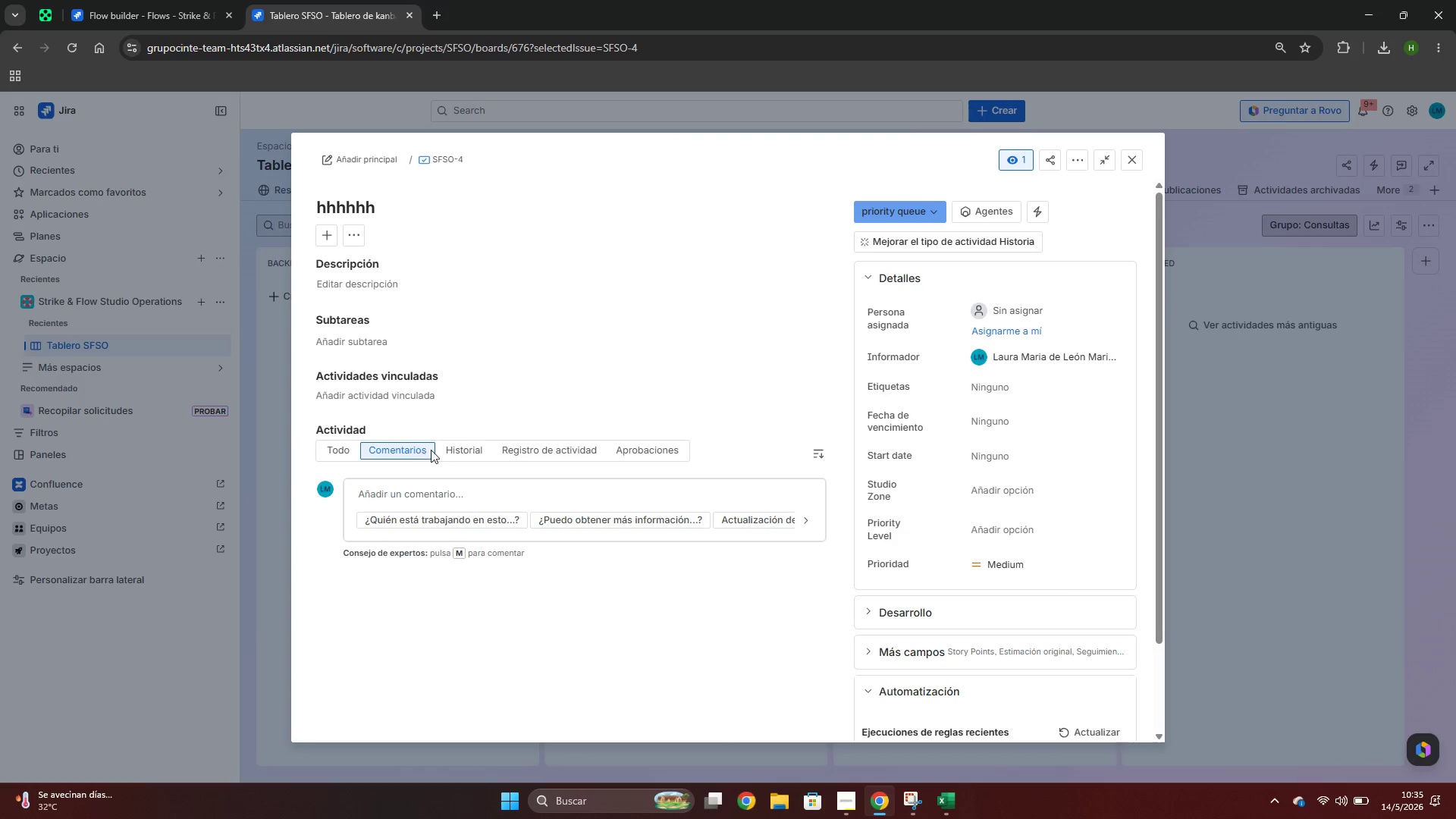 
left_click([441, 449])
 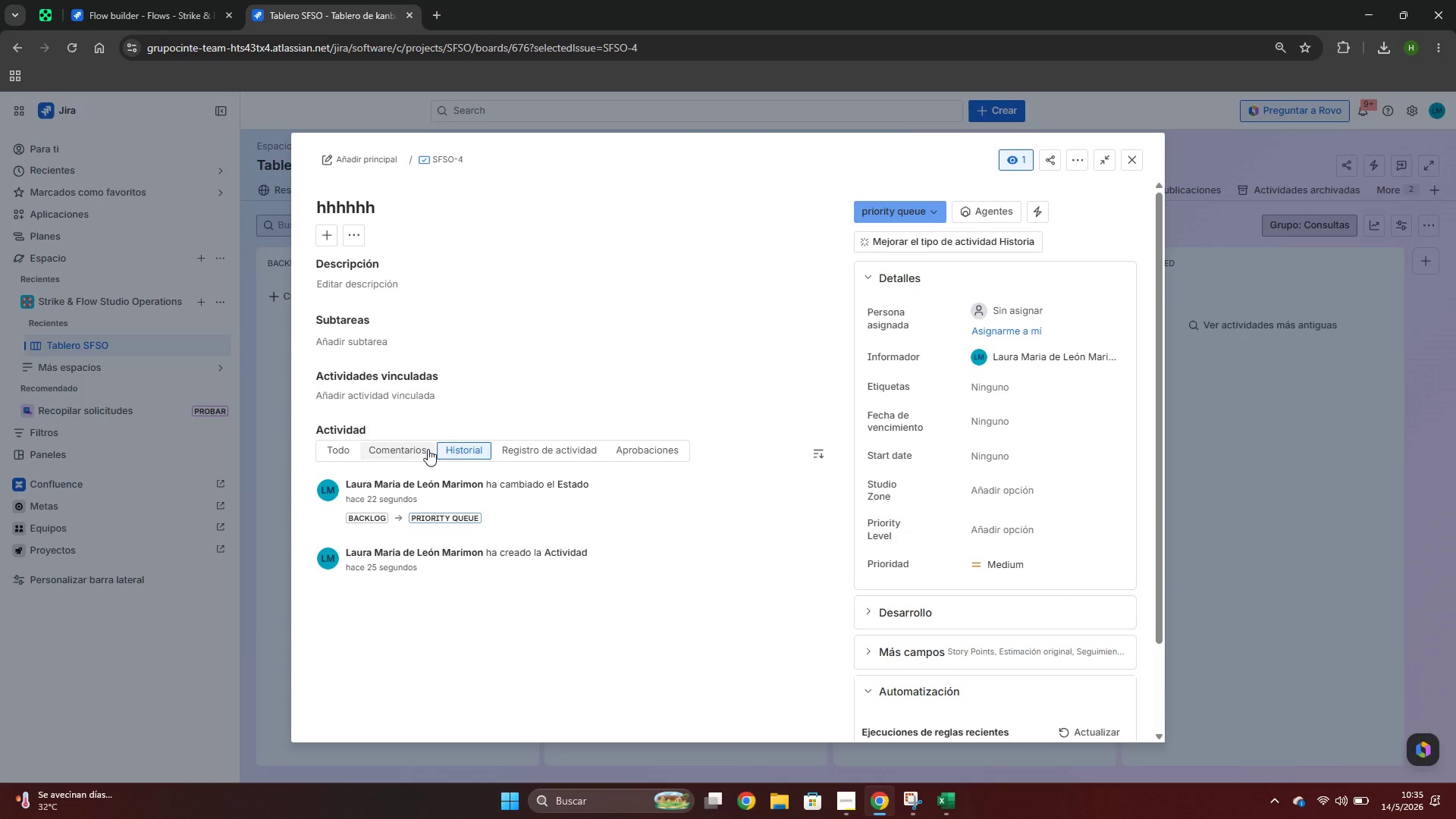 
left_click([410, 448])
 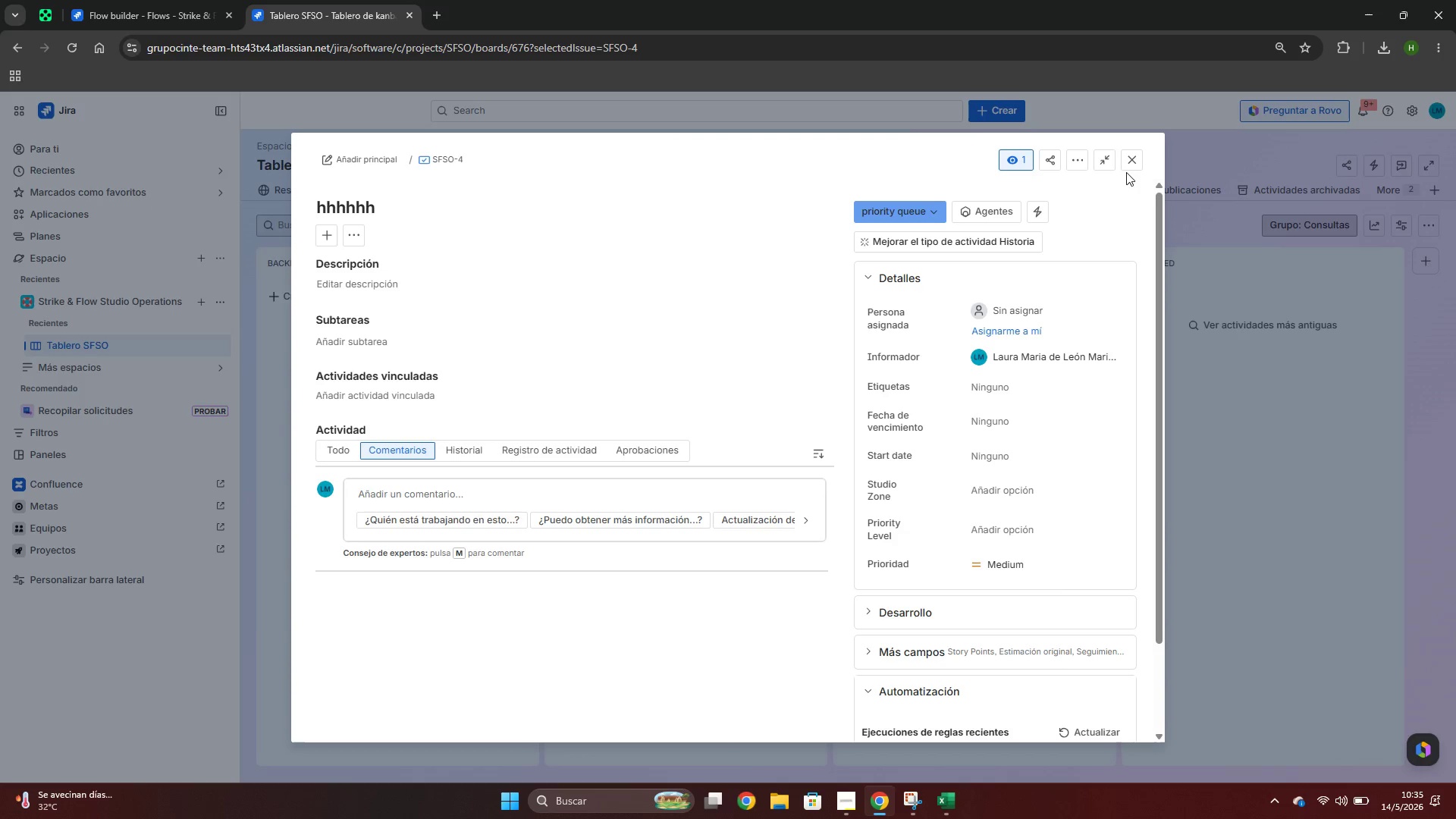 
left_click([1122, 163])
 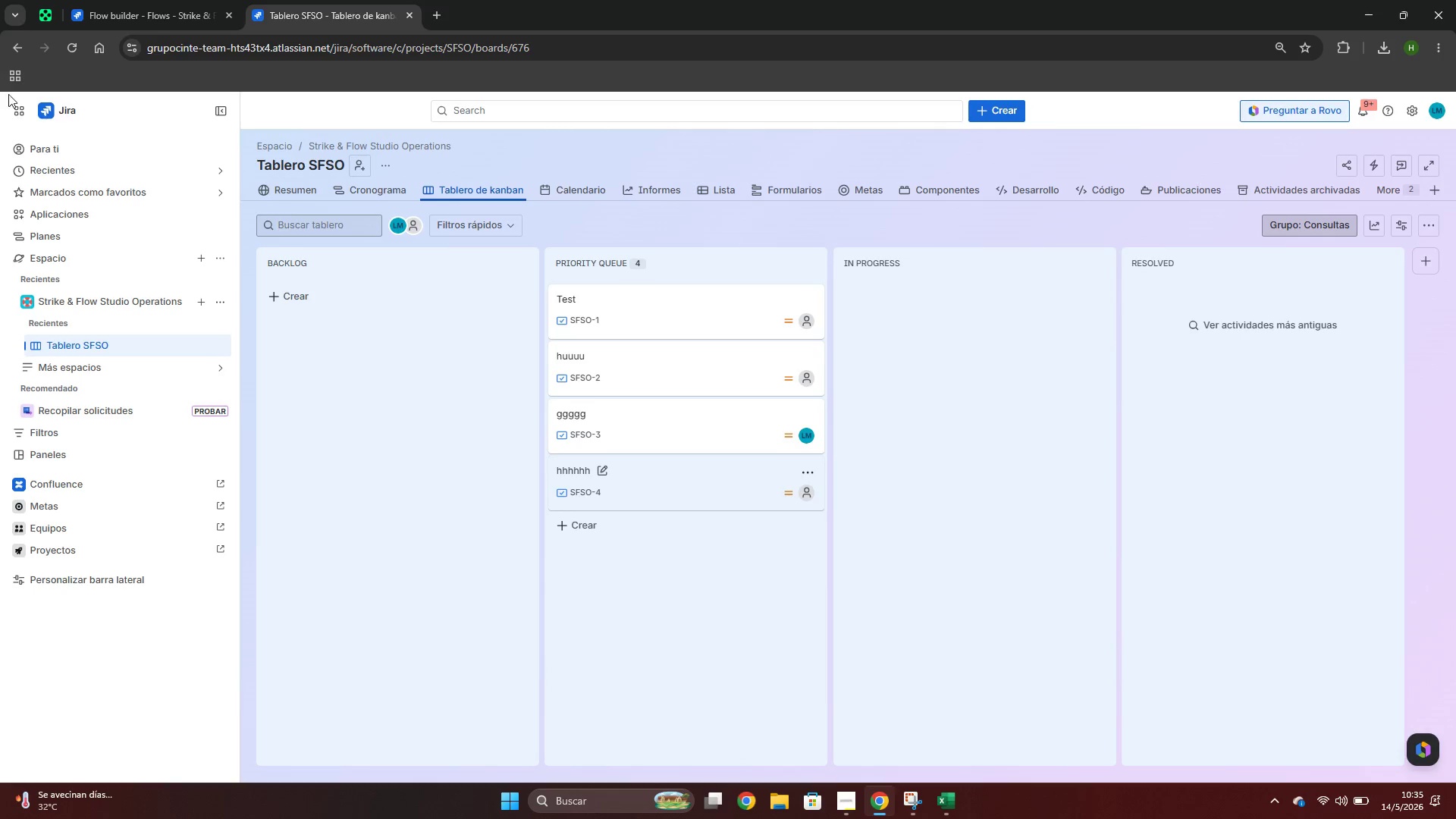 
left_click([101, 0])
 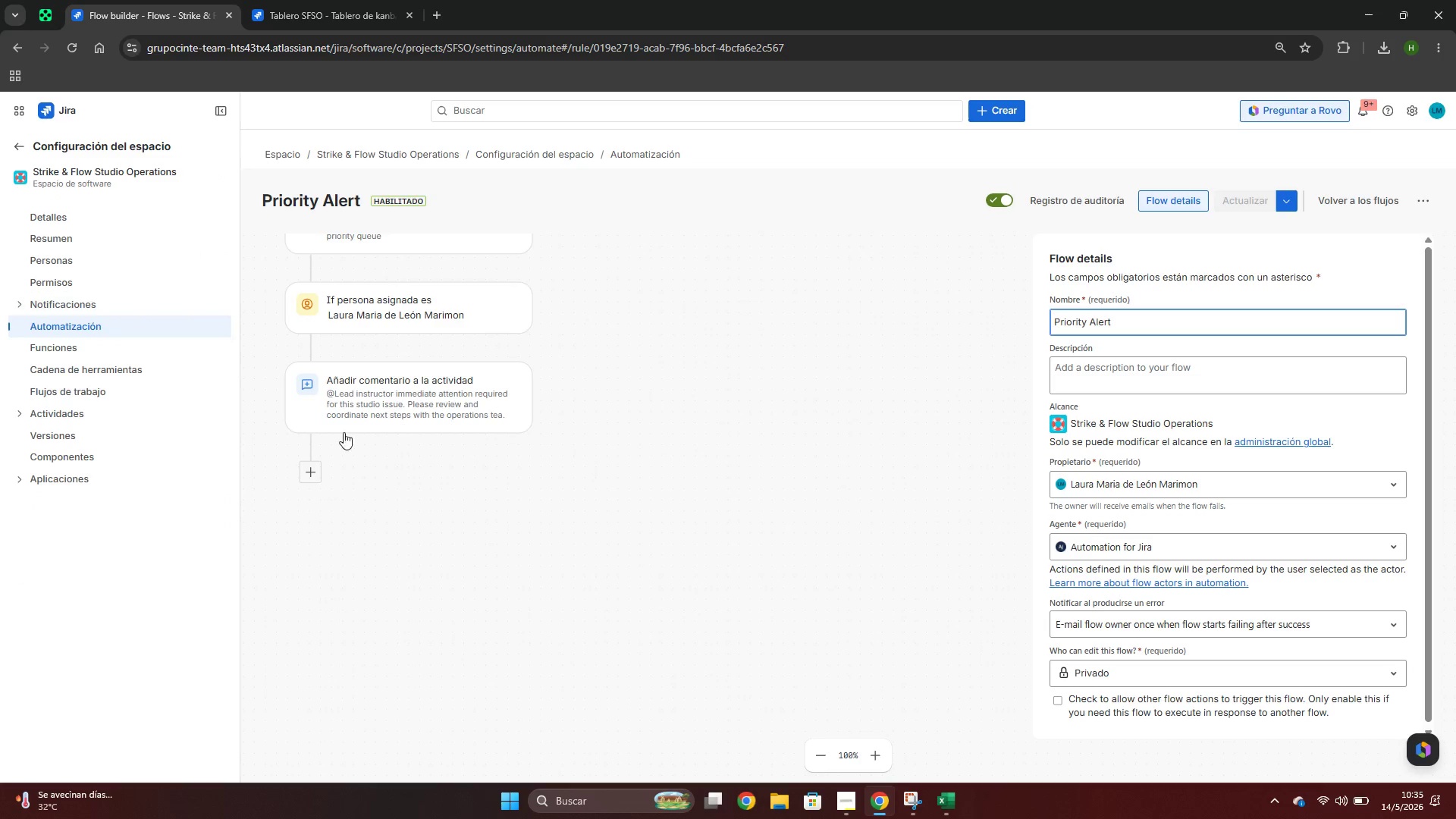 
scroll: coordinate [355, 444], scroll_direction: up, amount: 2.0
 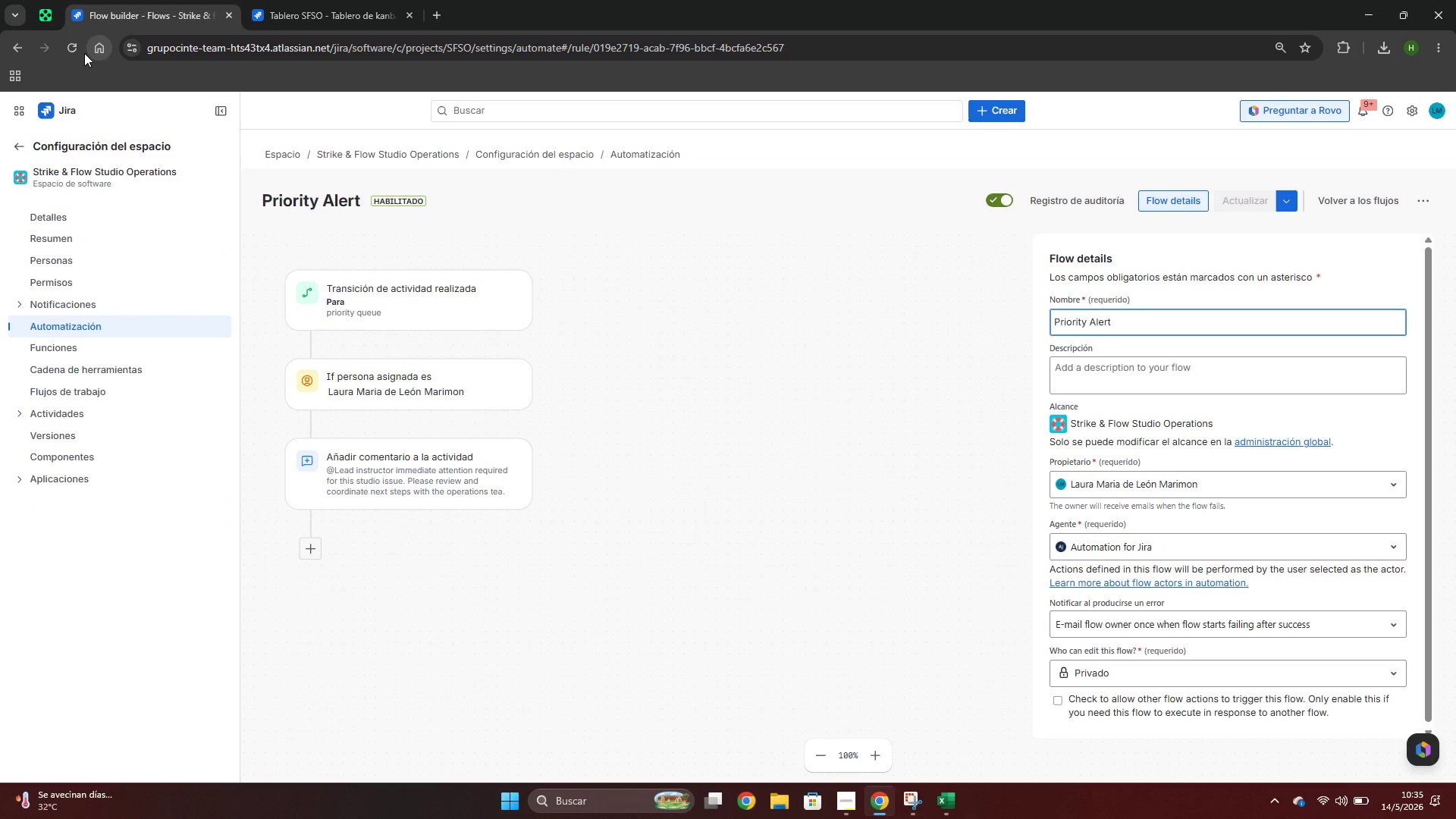 
left_click([61, 26])
 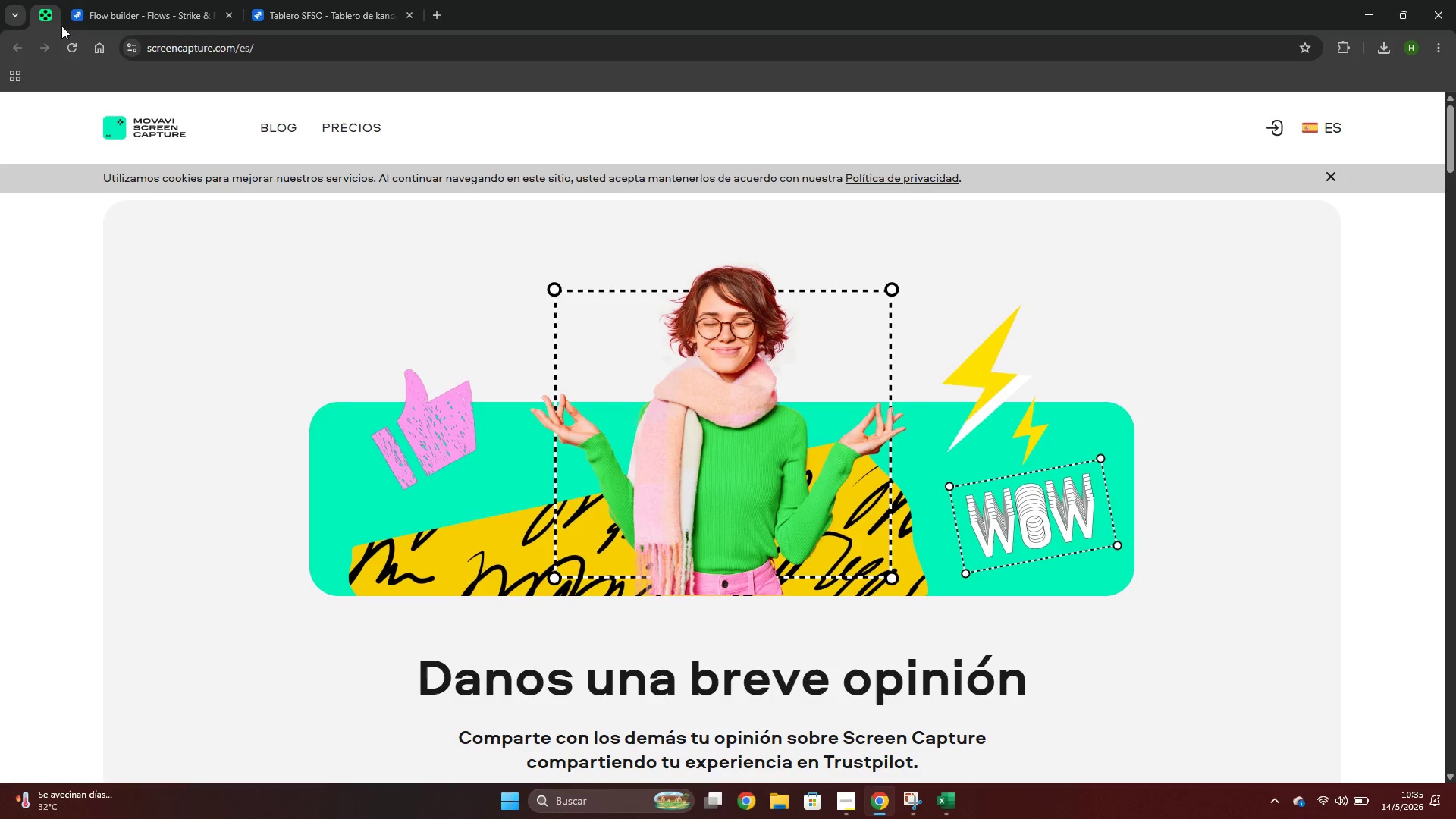 
left_click([116, 0])
 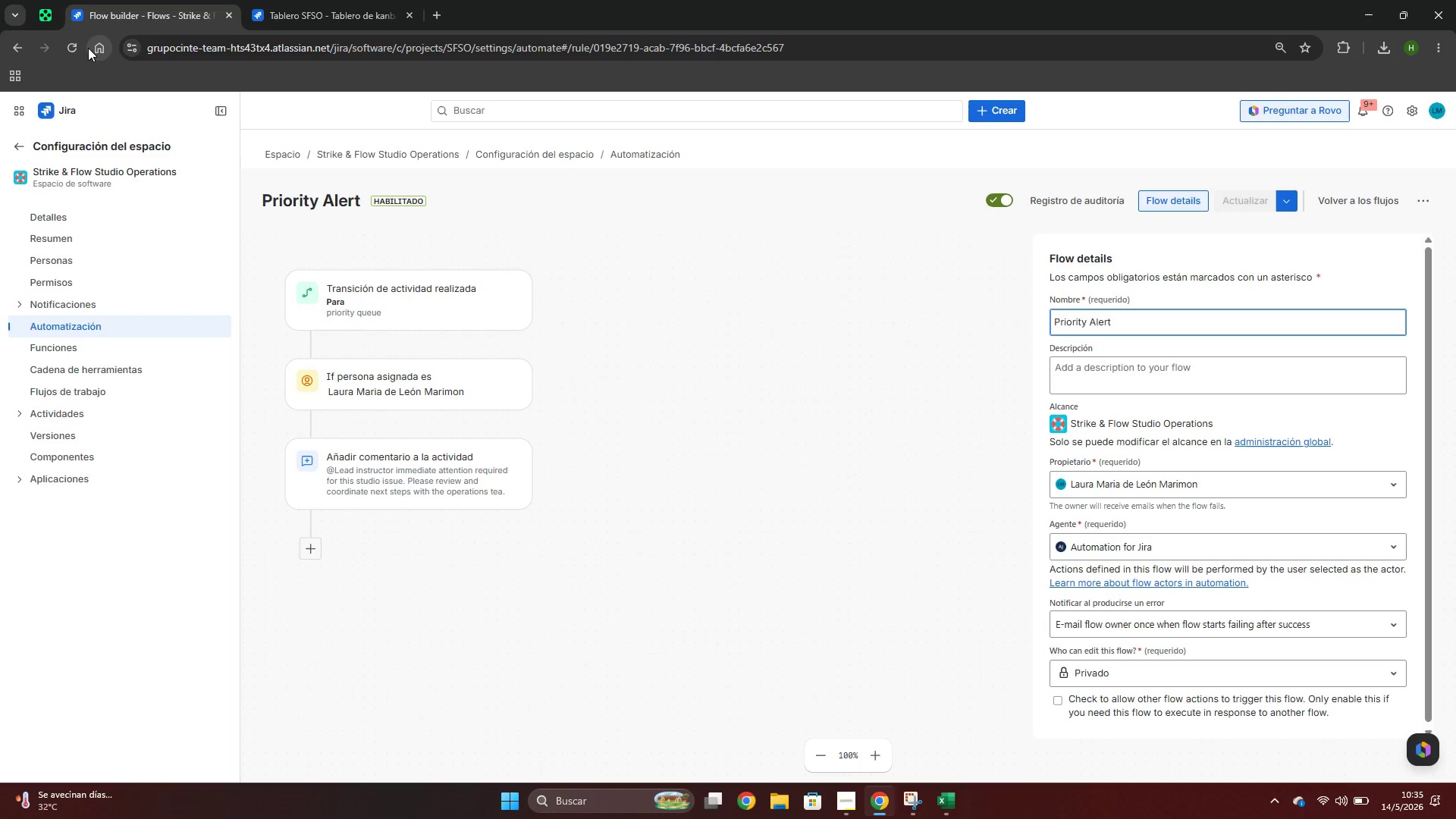 
left_click([77, 46])
 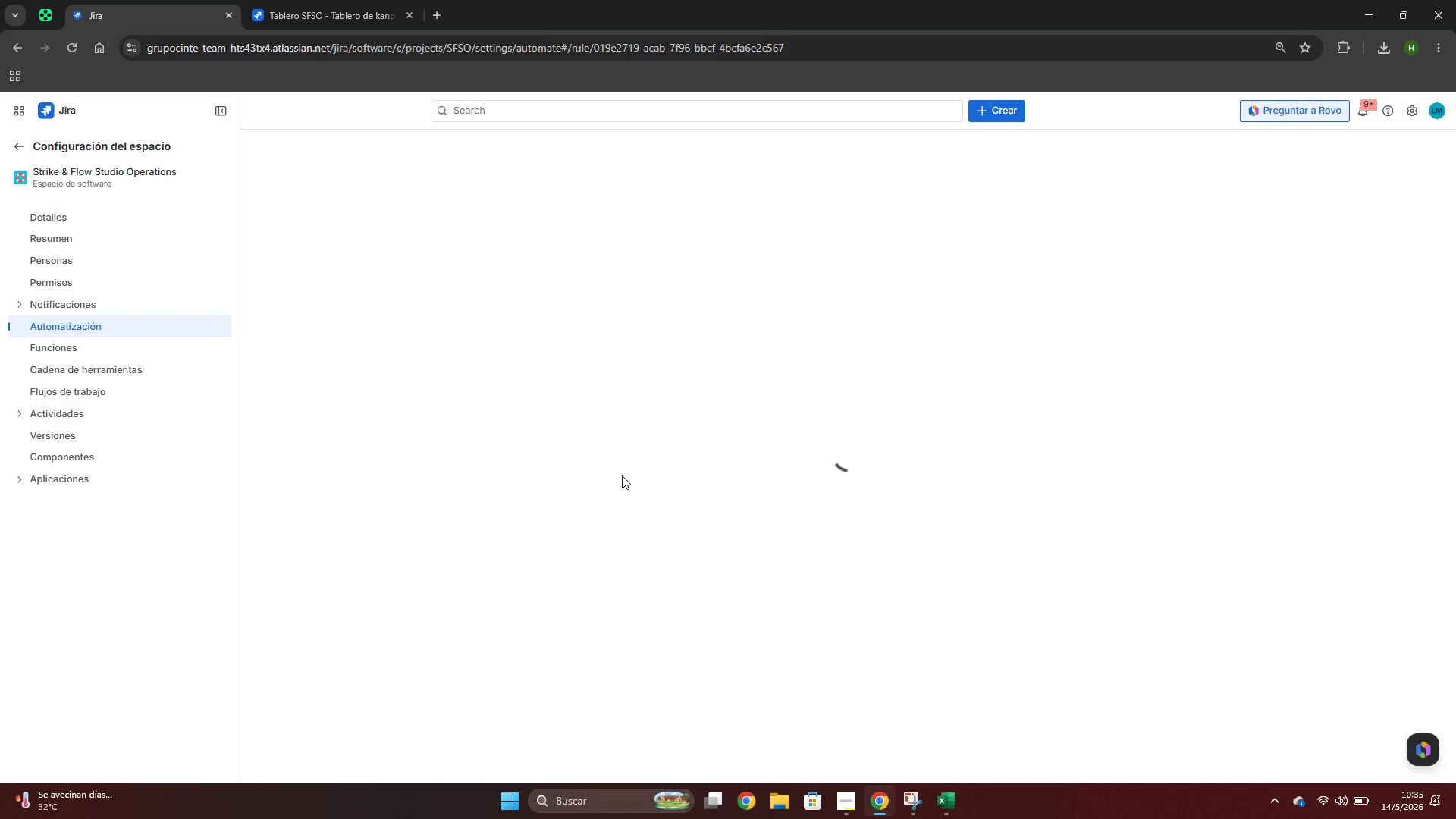 
left_click([275, 0])
 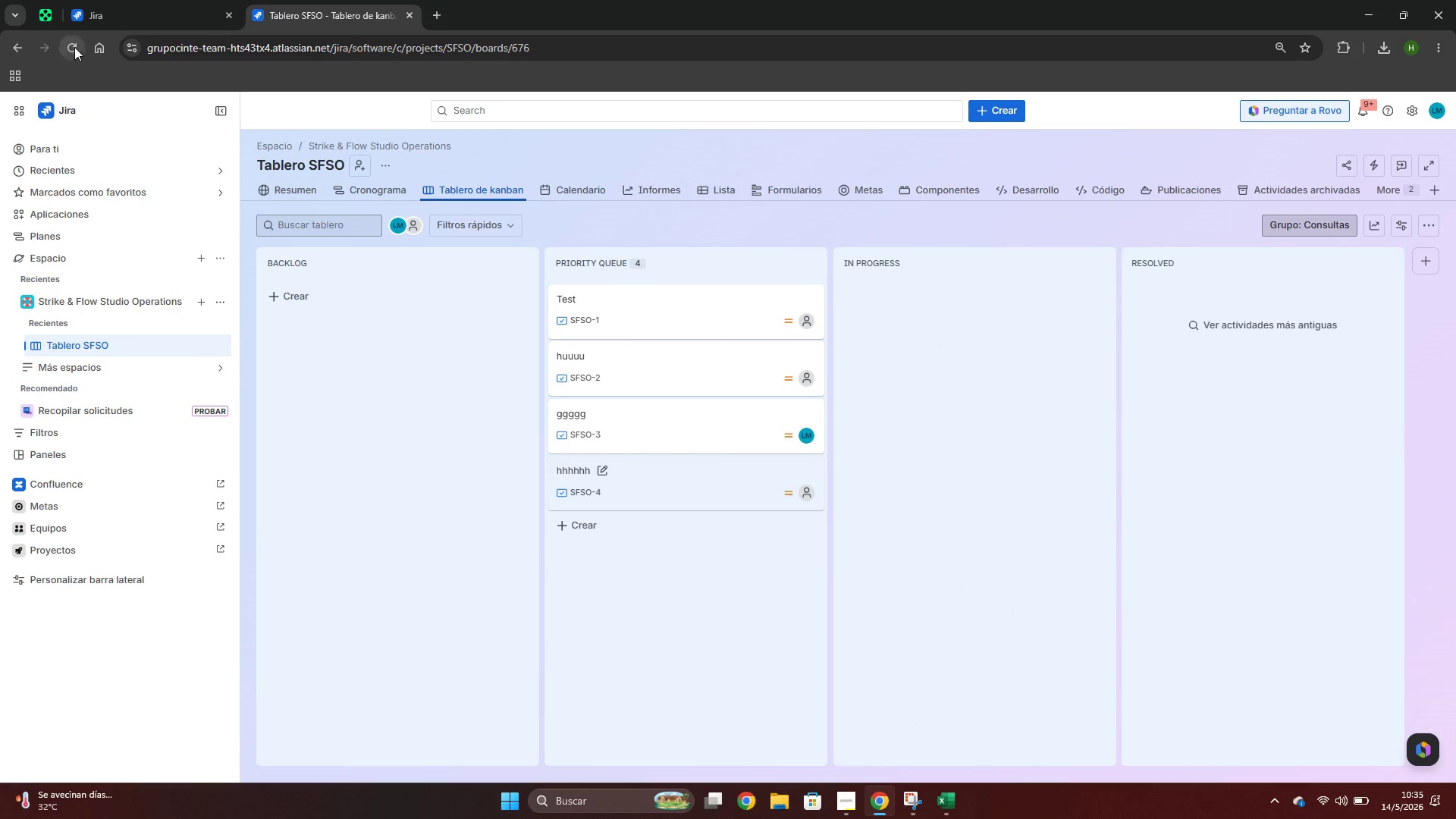 
left_click([88, 0])
 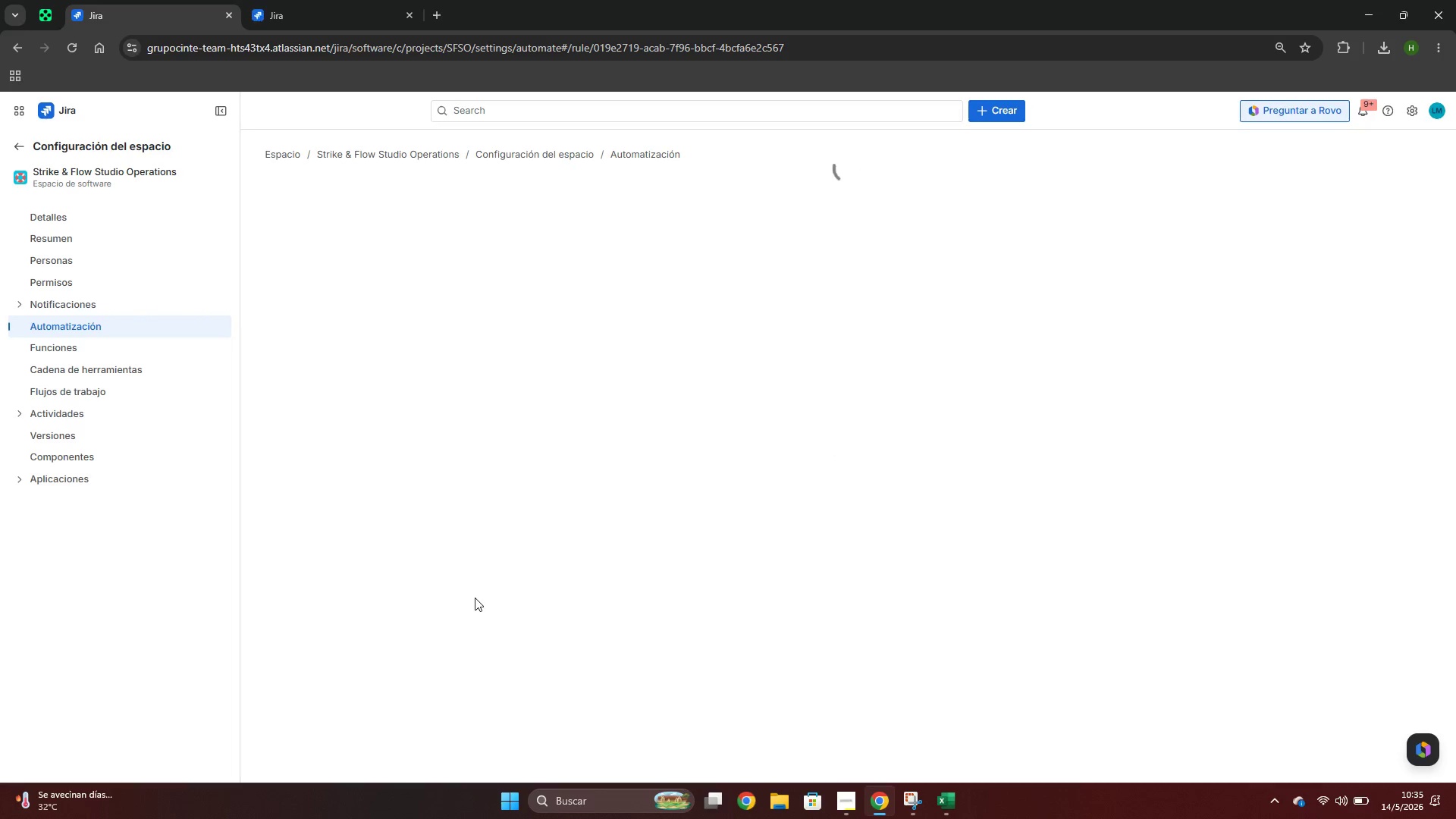 
wait(5.58)
 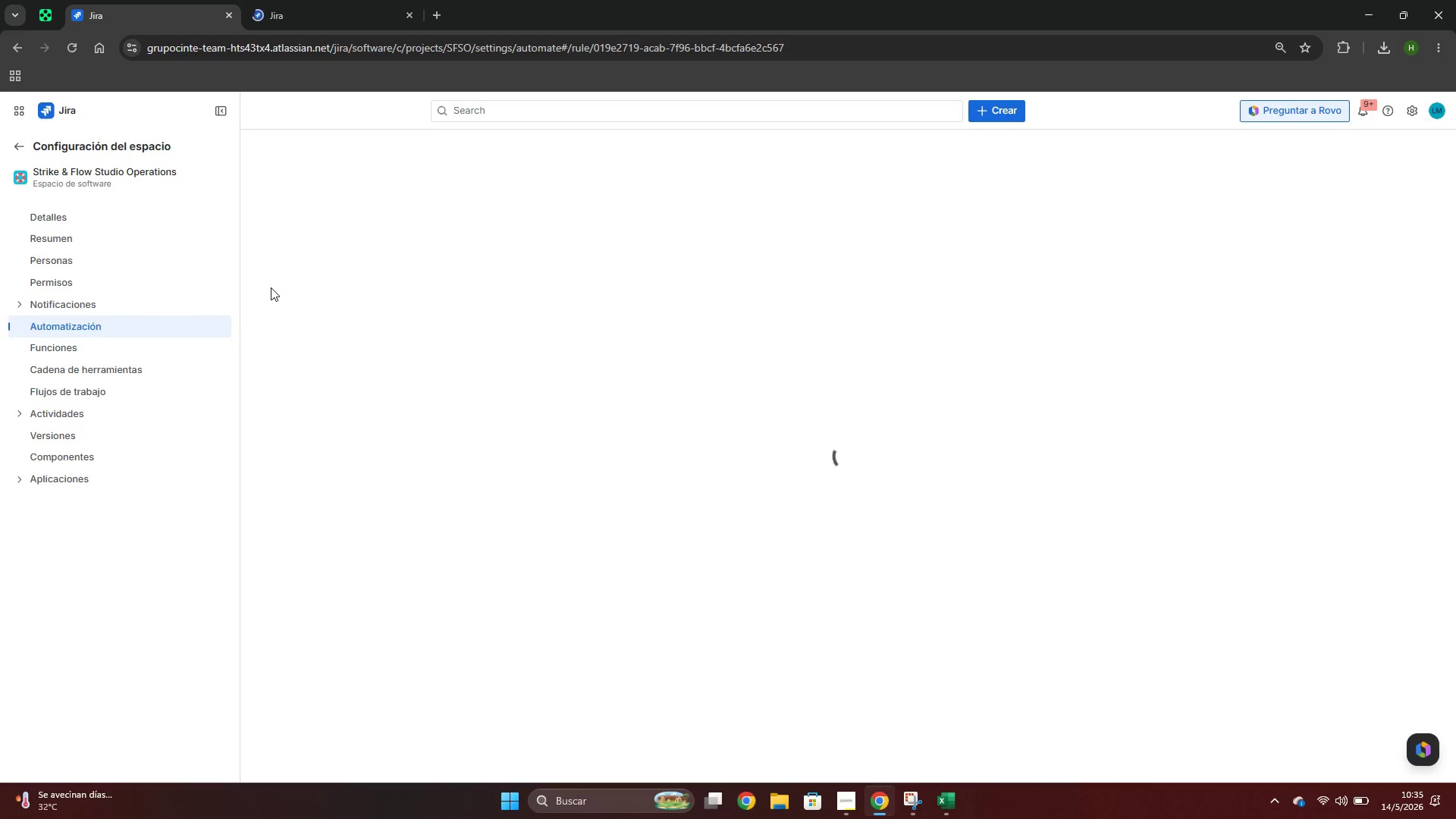 
left_click([69, 58])
 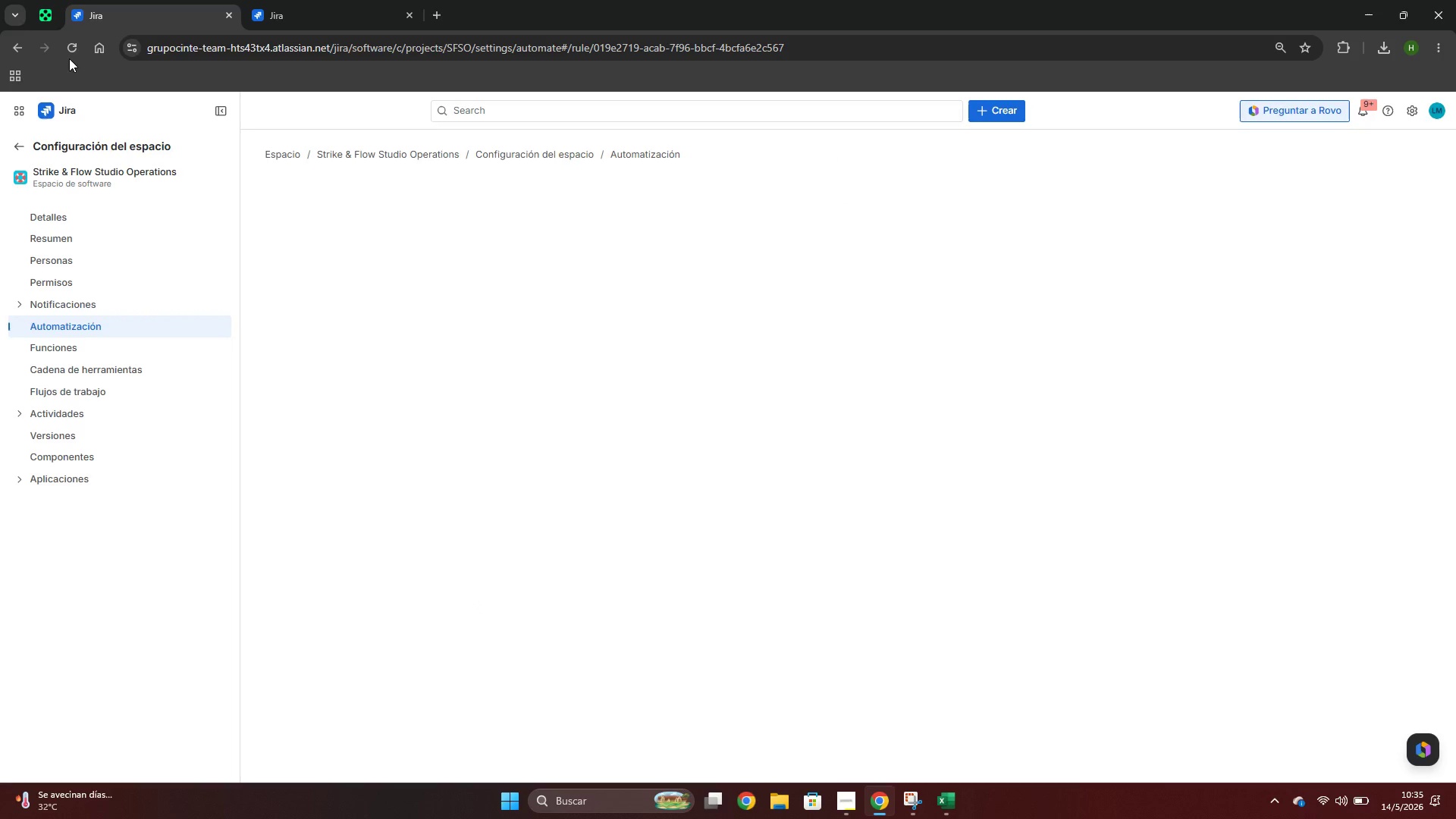 
scroll: coordinate [1039, 554], scroll_direction: down, amount: 1.0
 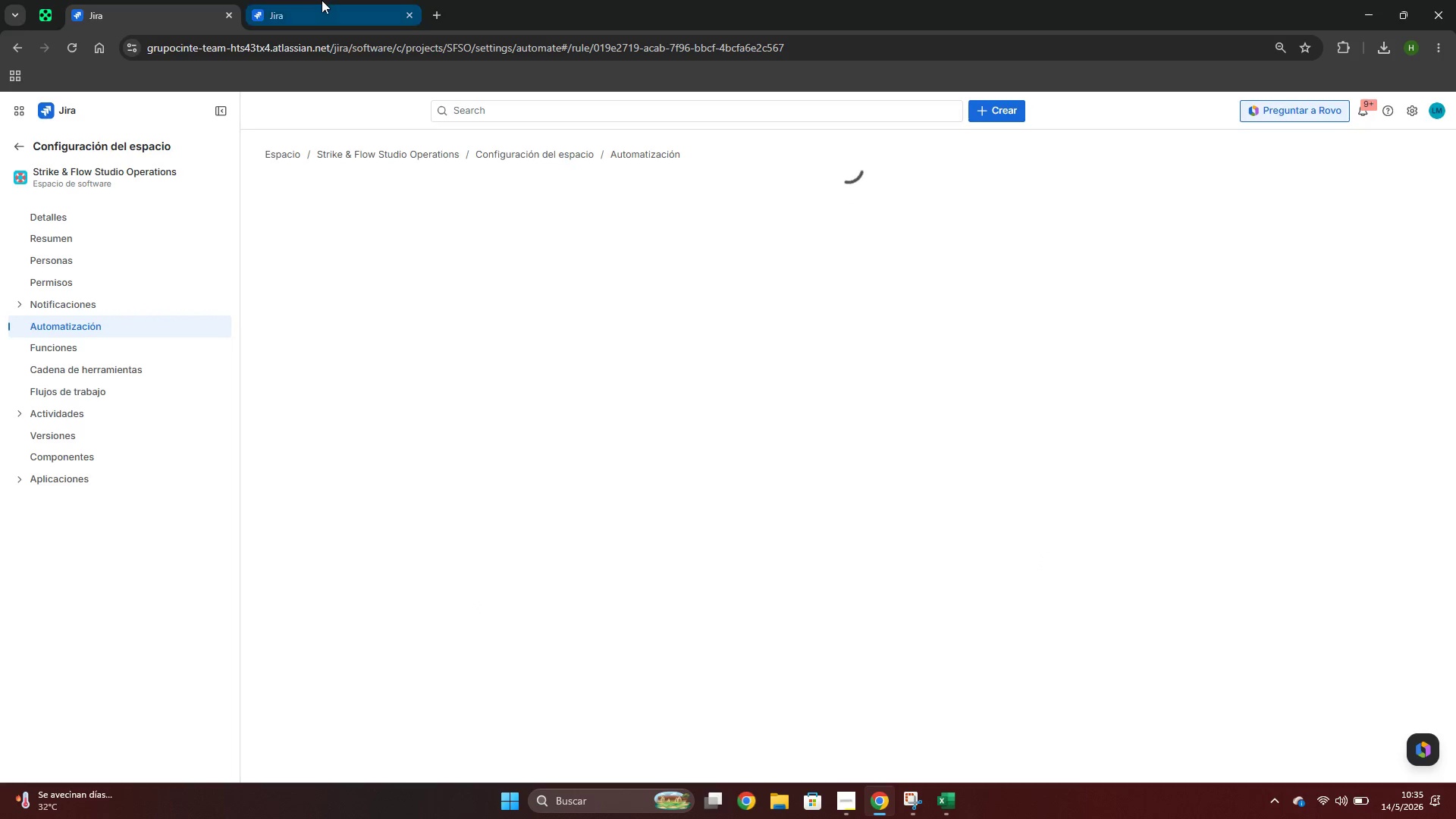 
left_click([315, 0])
 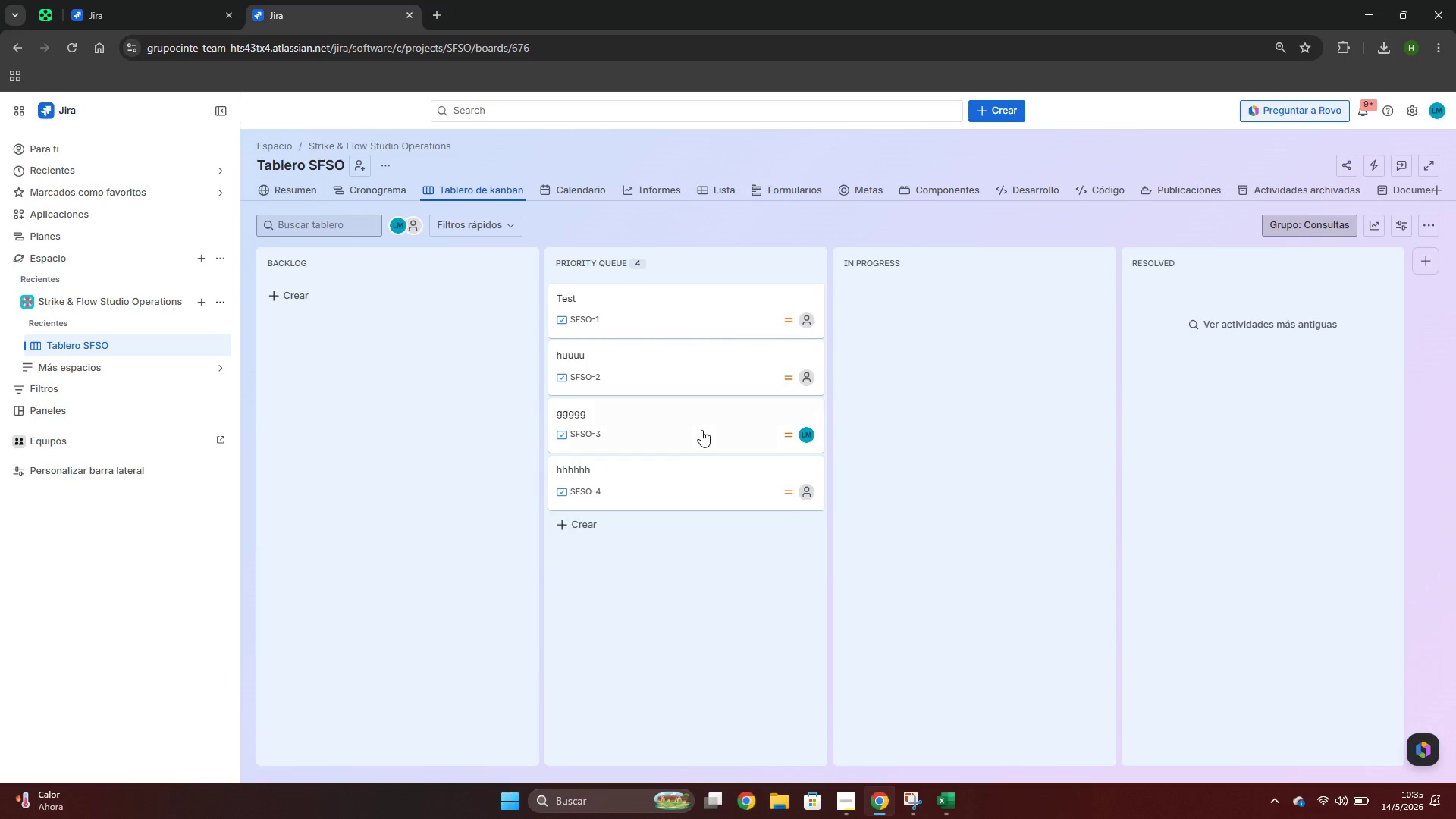 
left_click([689, 477])
 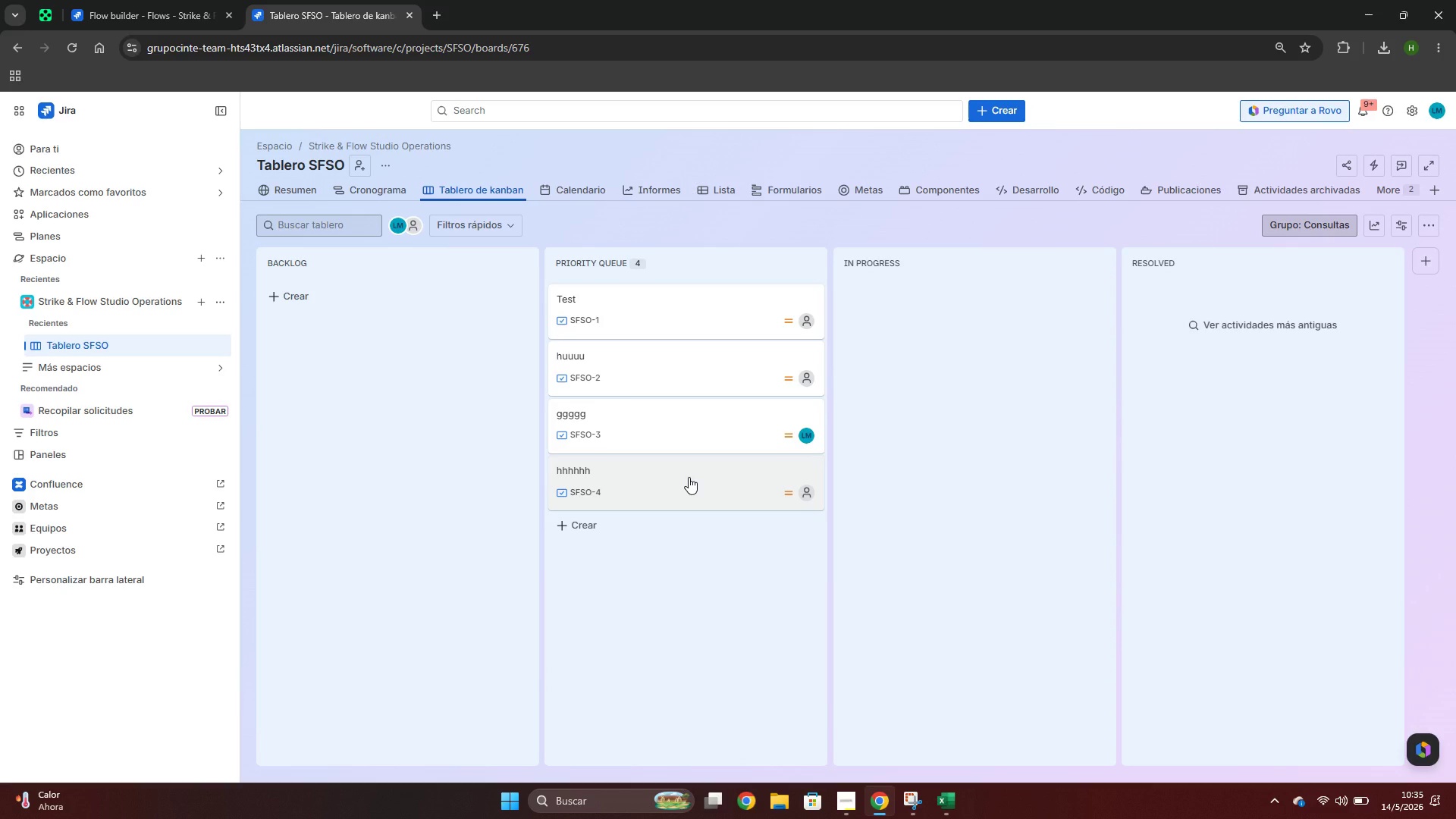 
left_click([115, 32])
 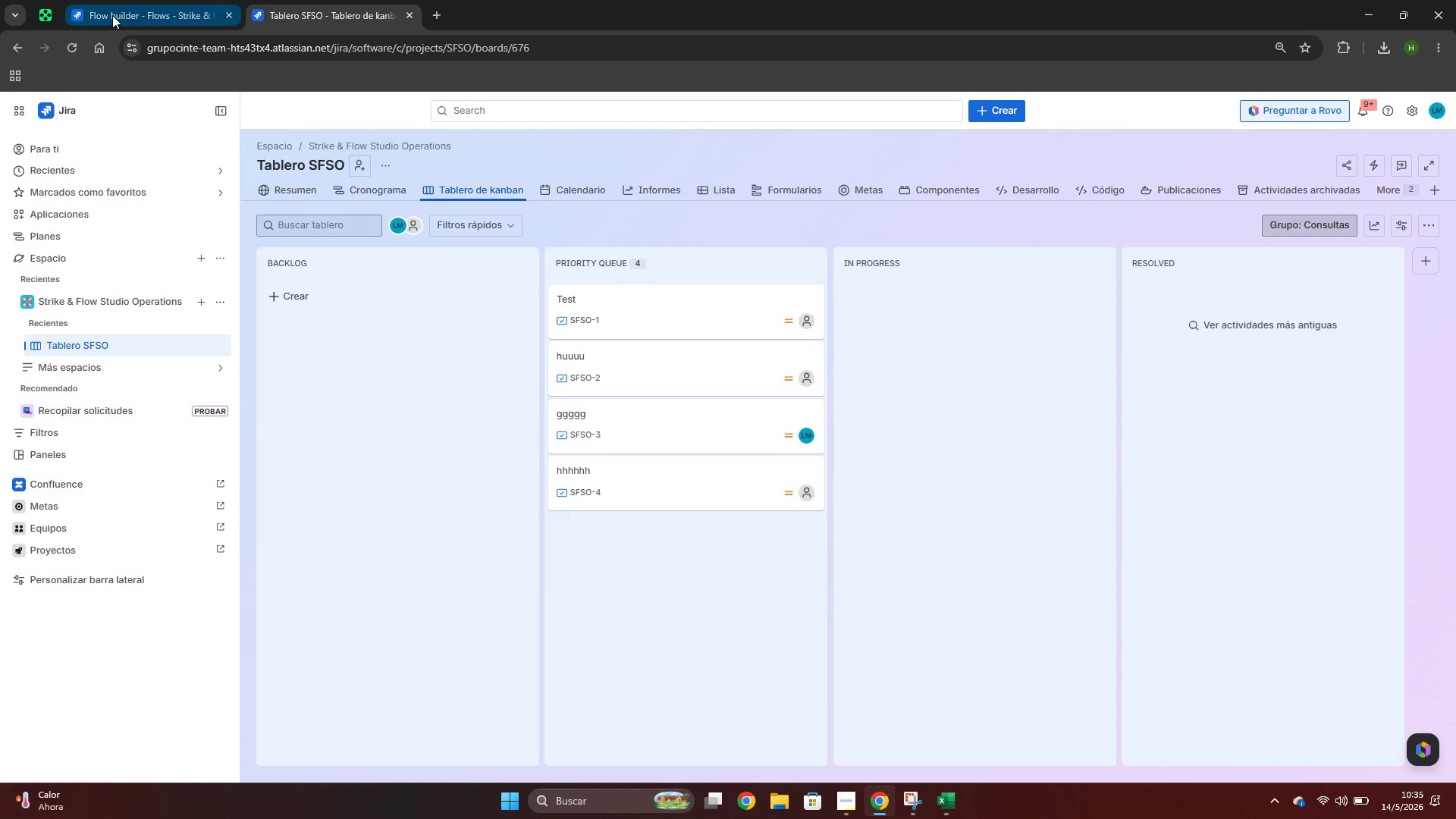 
left_click([112, 15])
 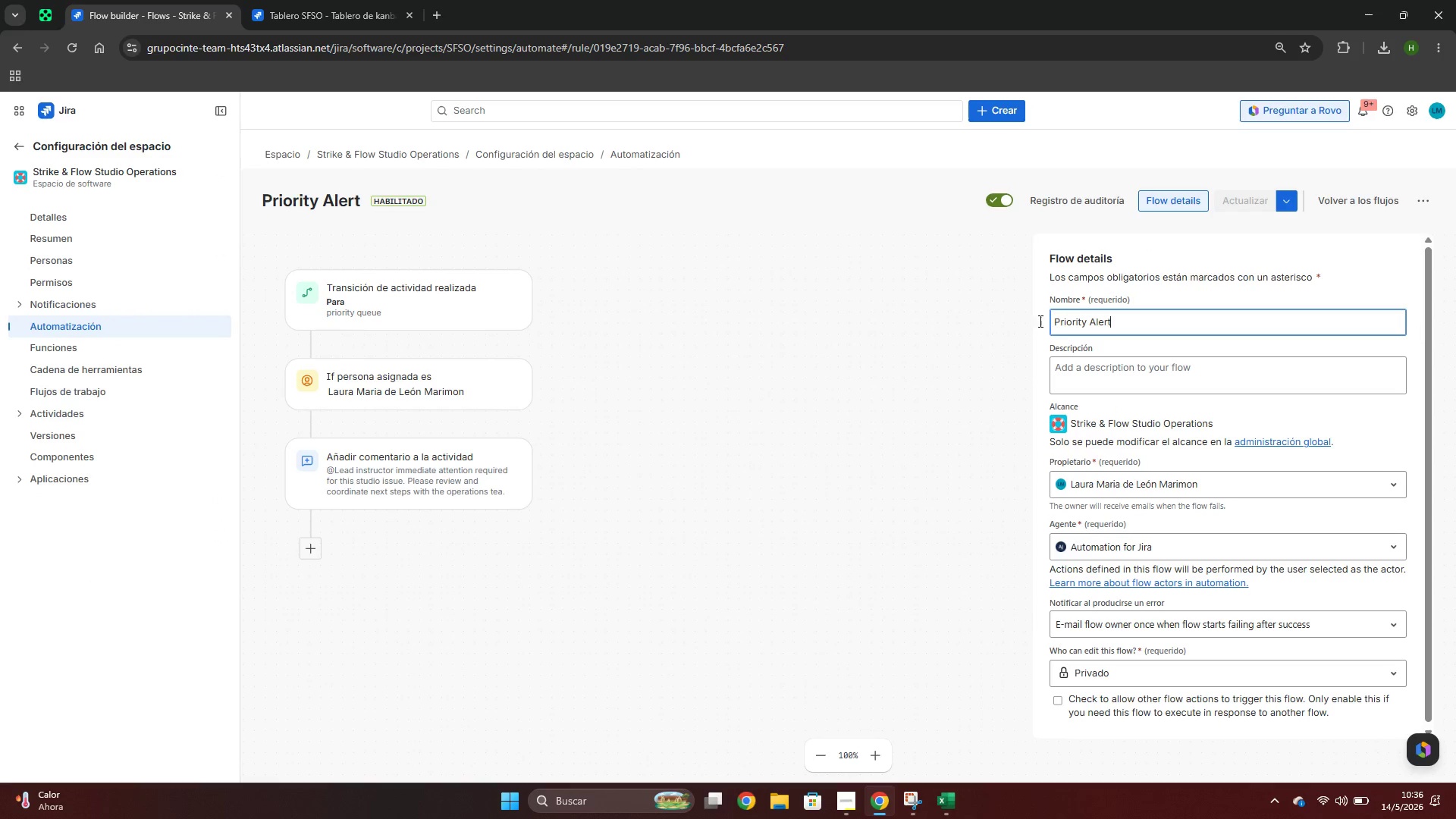 
left_click([482, 301])
 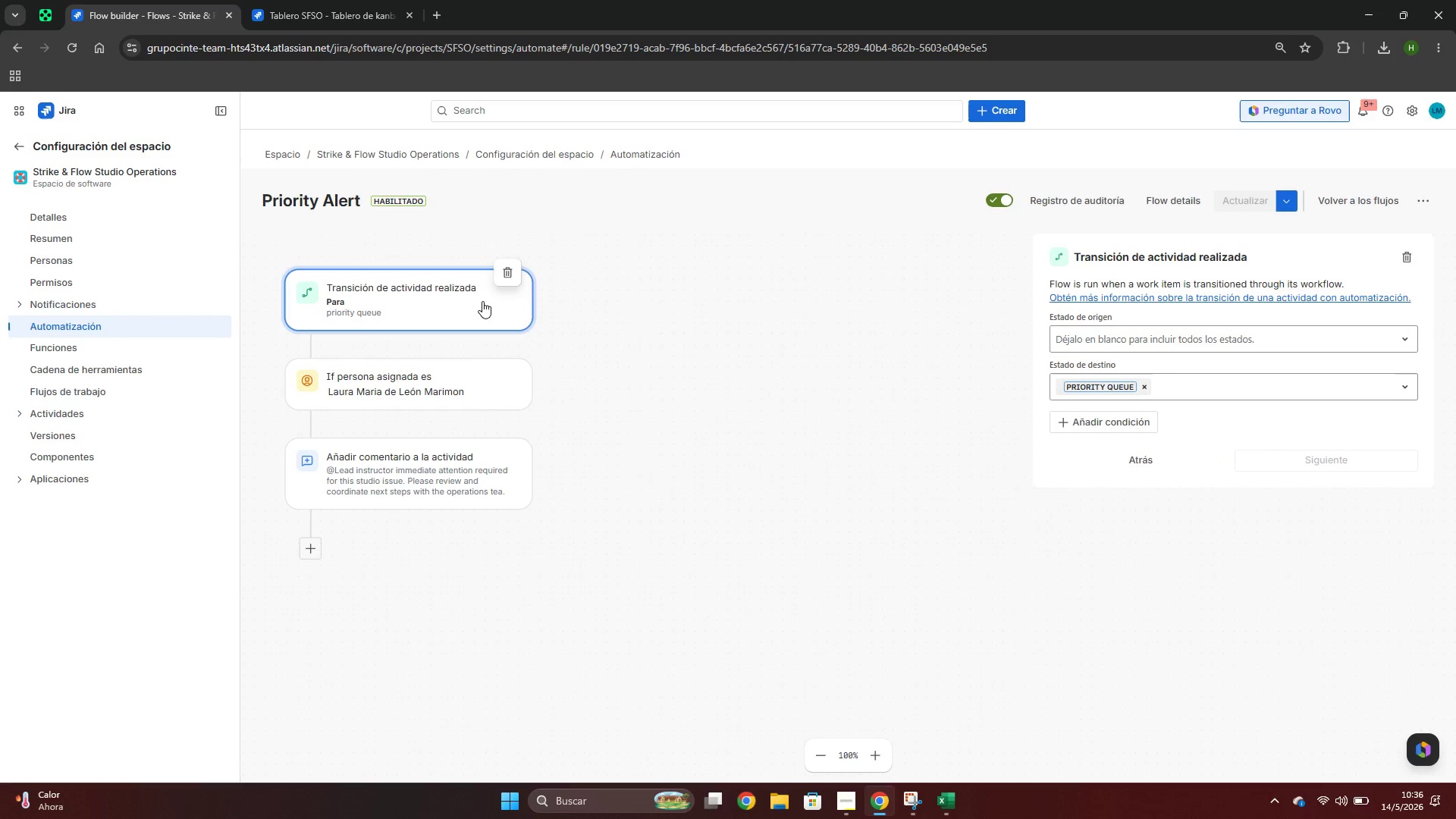 
left_click([475, 389])
 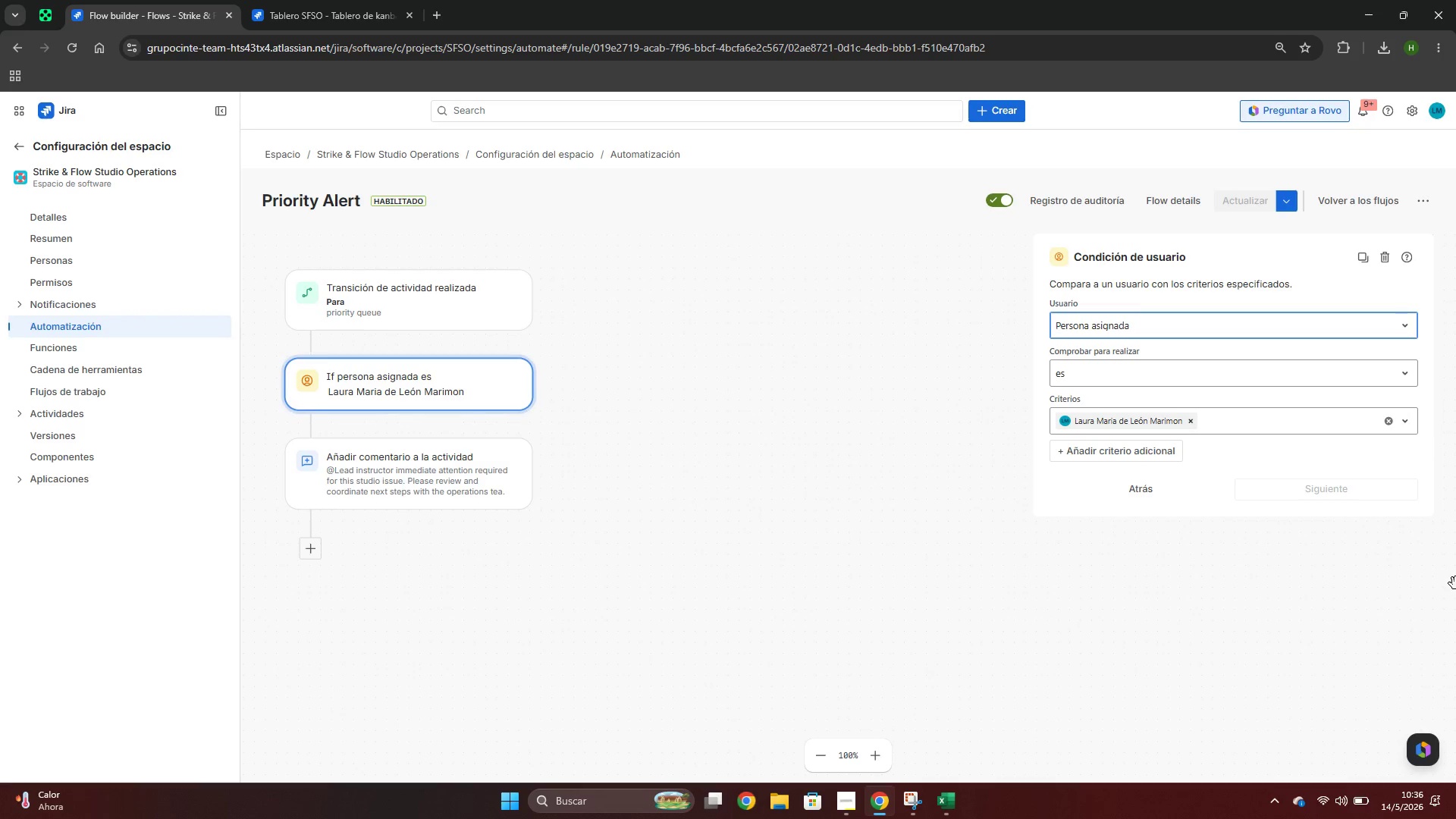 
wait(48.44)
 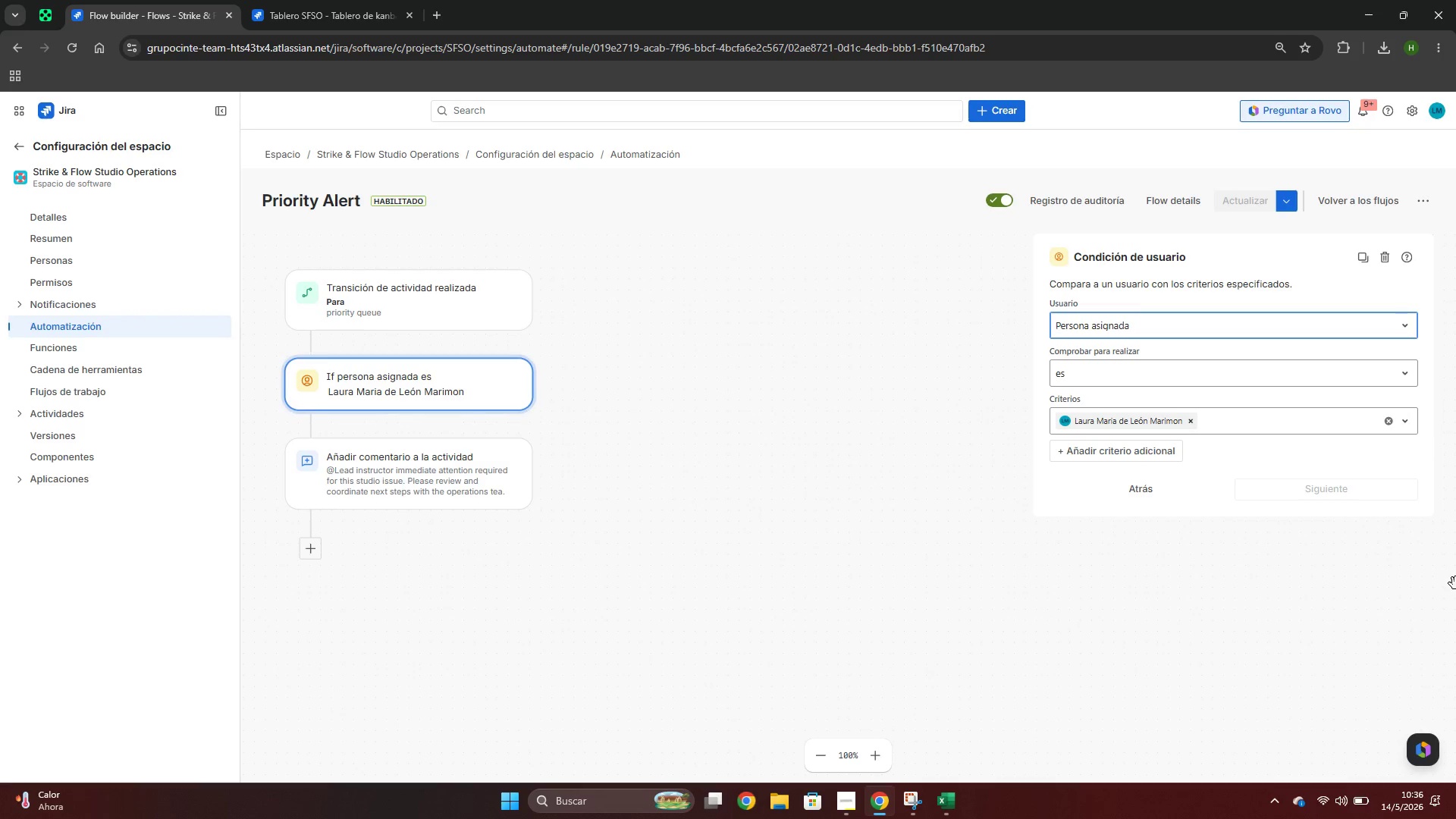 
left_click([410, 300])
 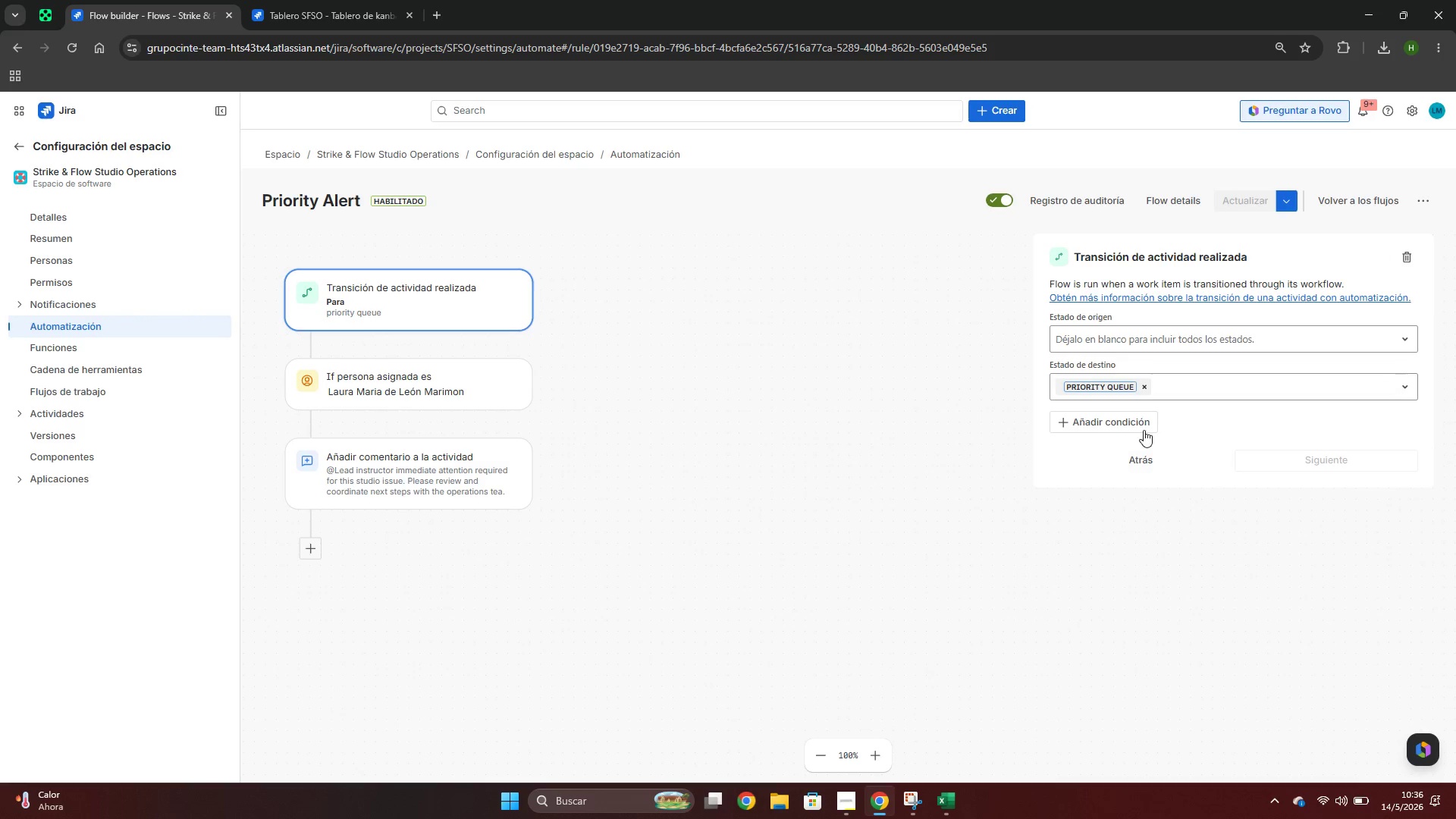 
left_click([1137, 421])
 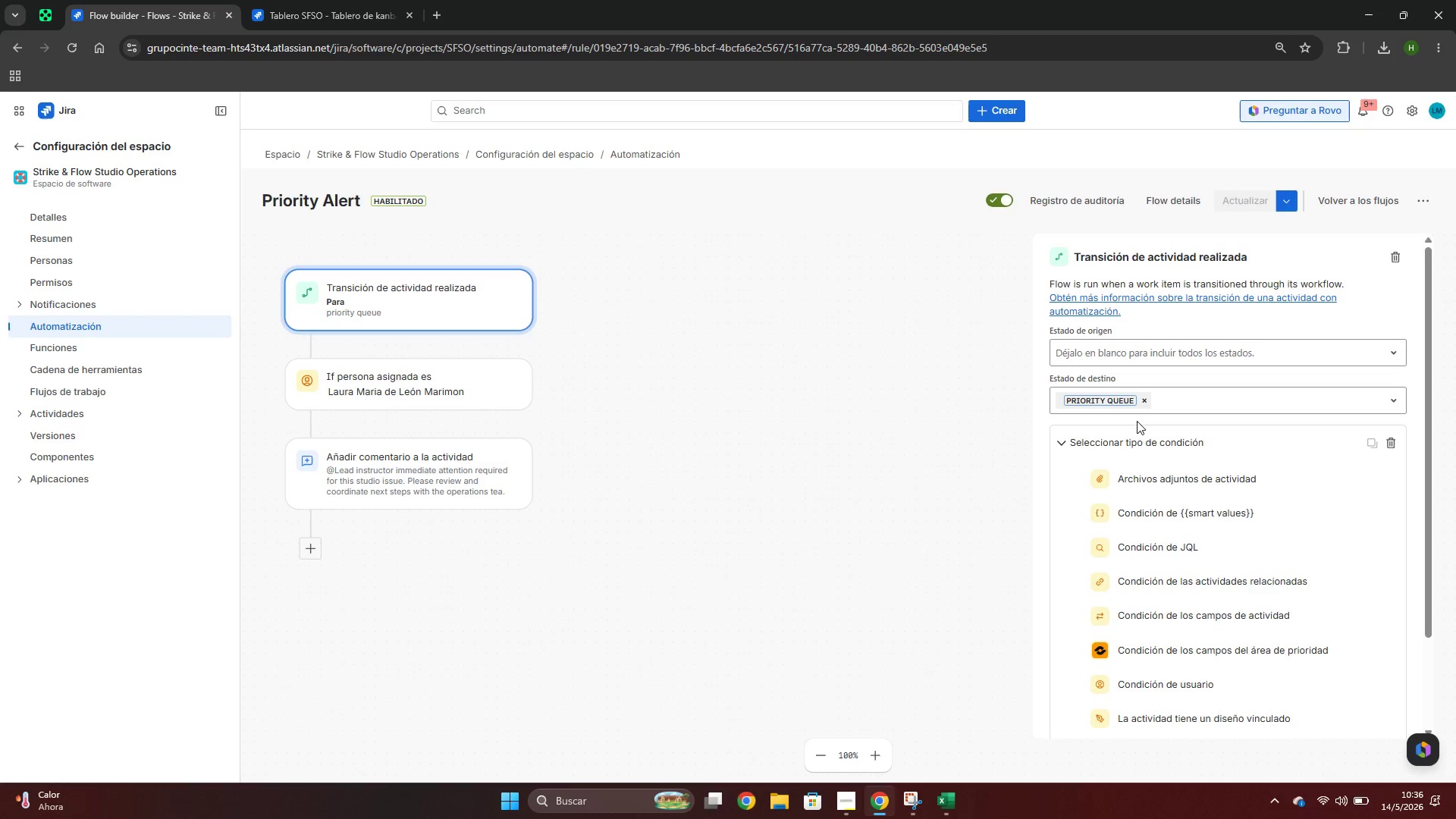 
wait(11.59)
 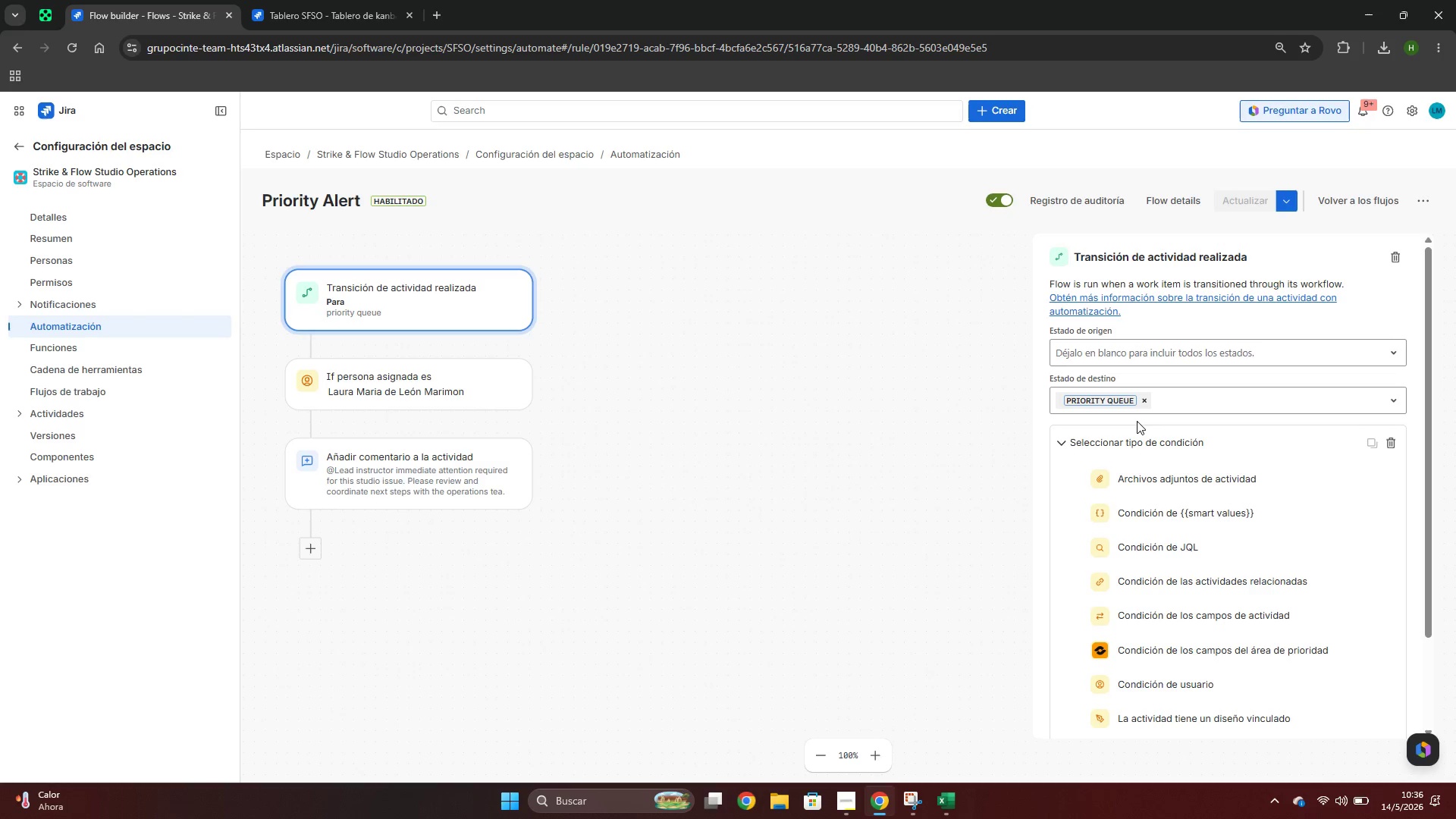 
scroll: coordinate [1272, 698], scroll_direction: down, amount: 1.0
 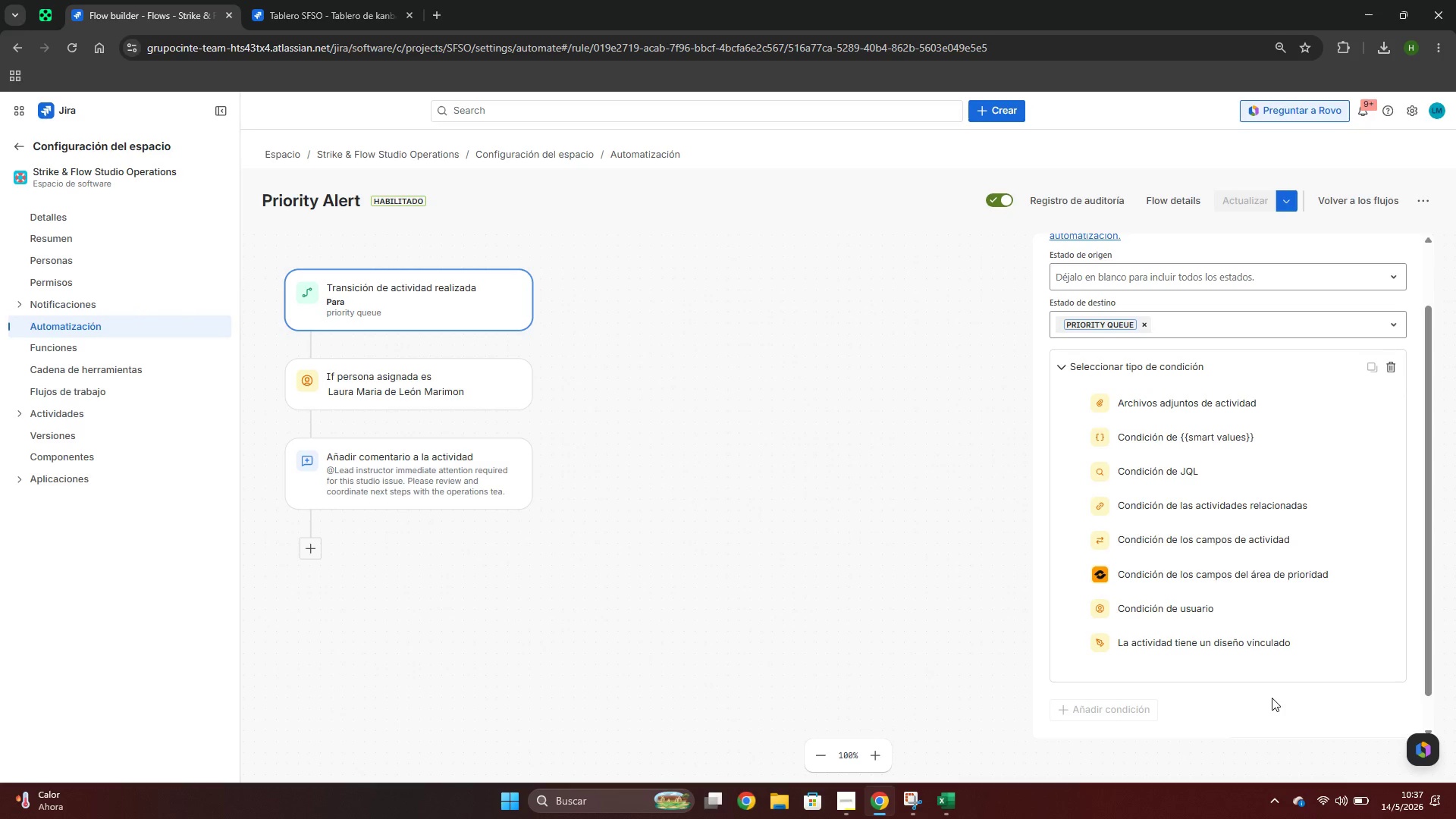 
wait(21.97)
 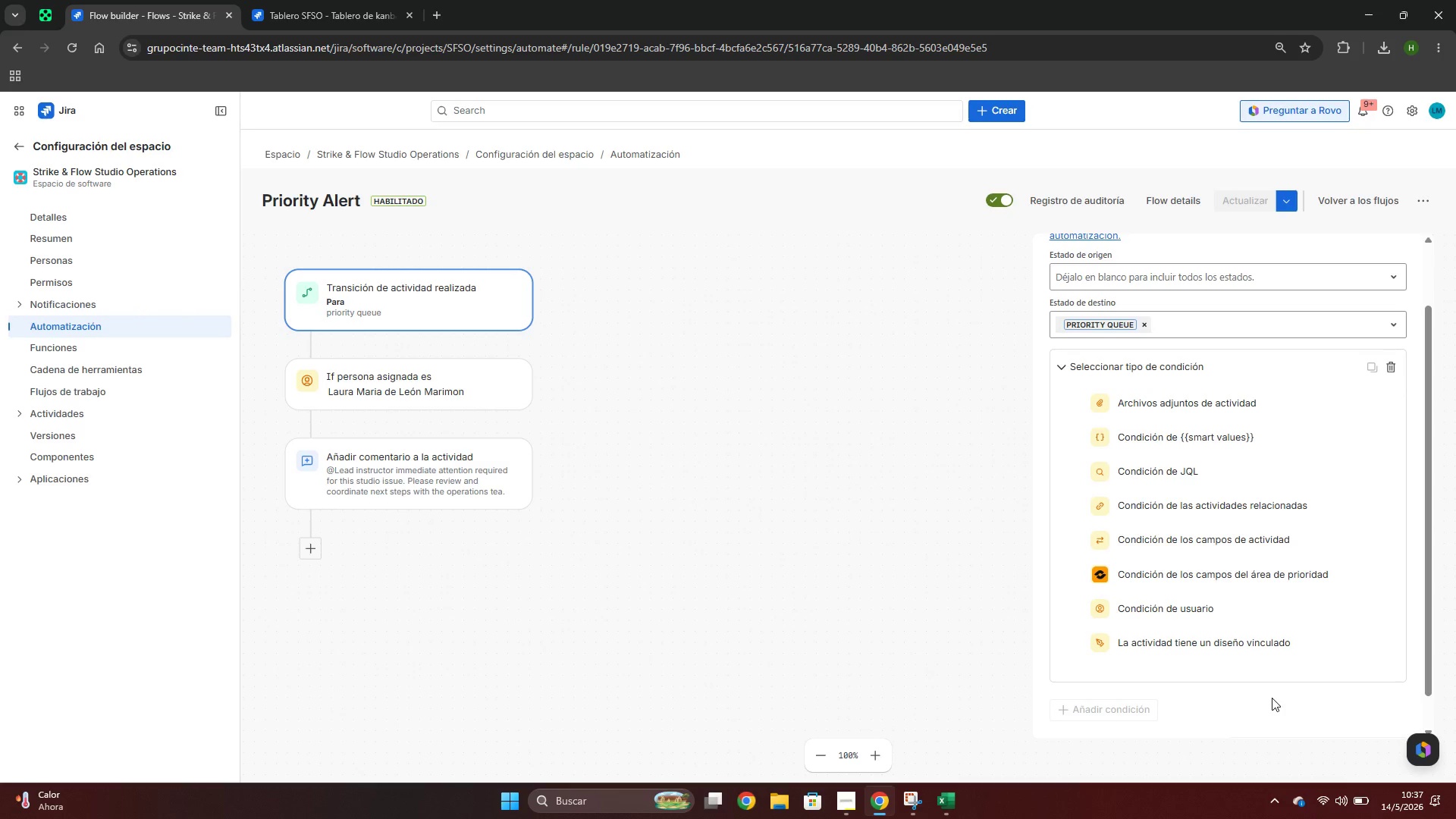 
left_click([598, 465])
 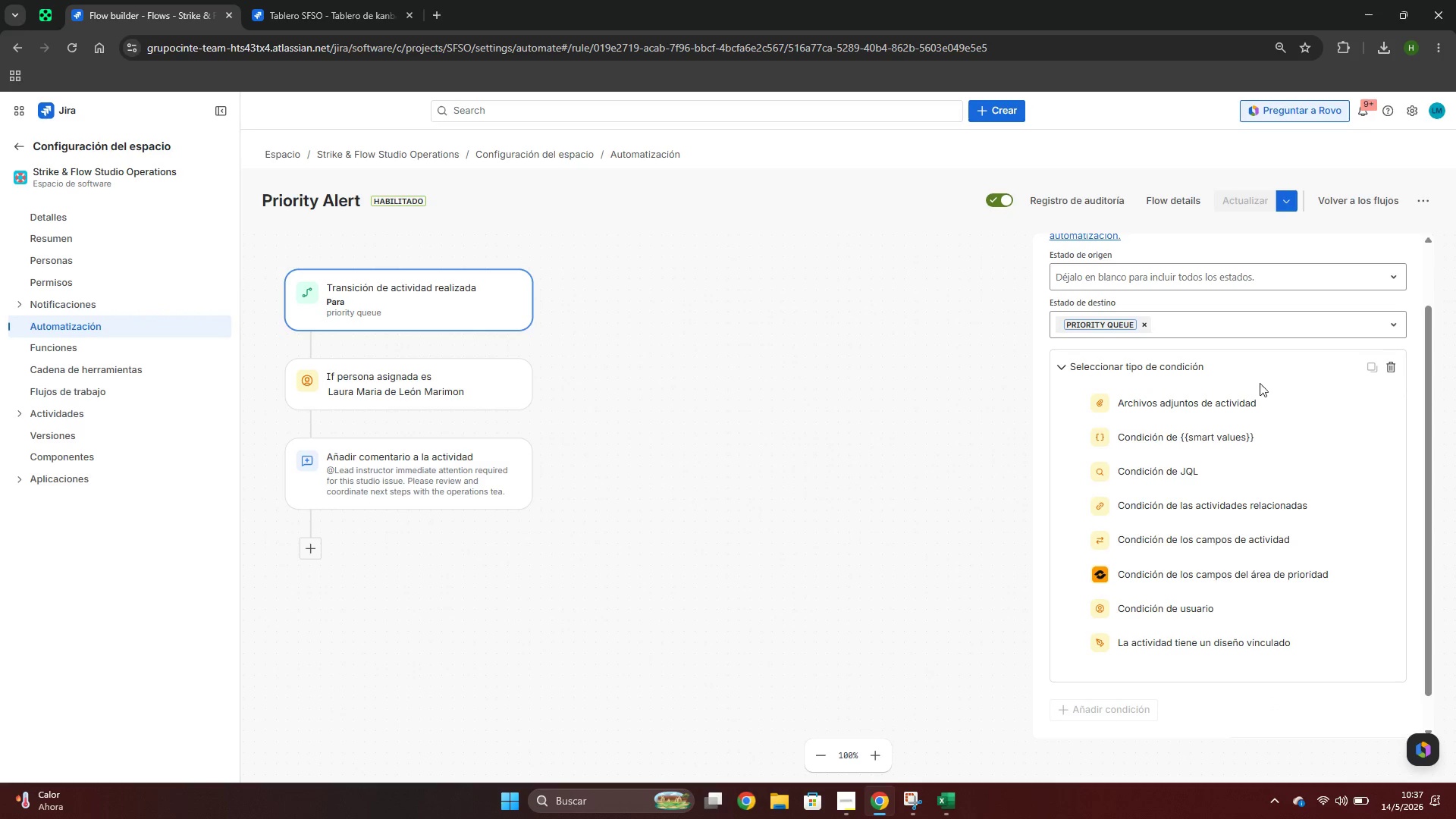 
scroll: coordinate [981, 453], scroll_direction: none, amount: 0.0
 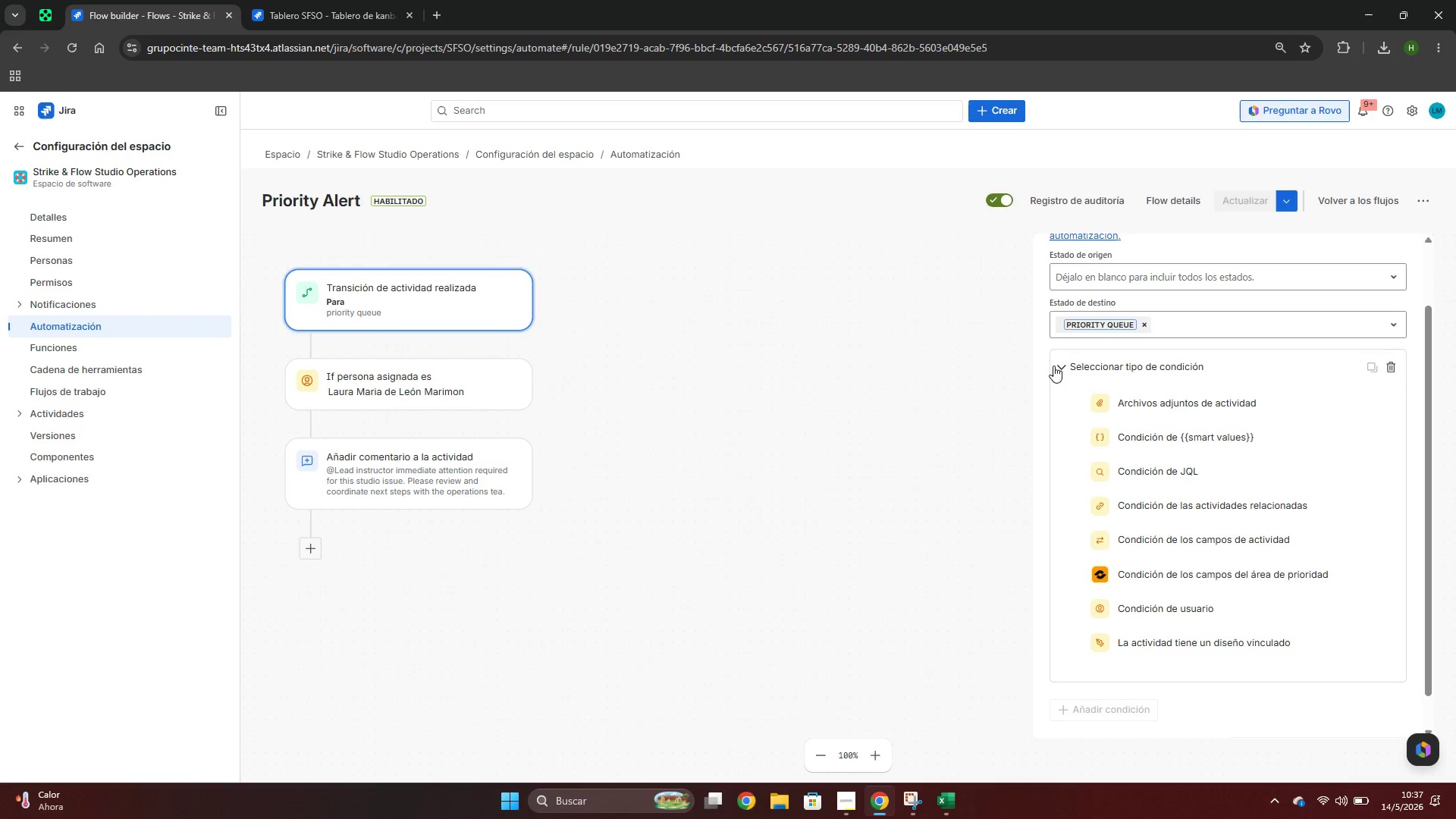 
left_click([1053, 366])
 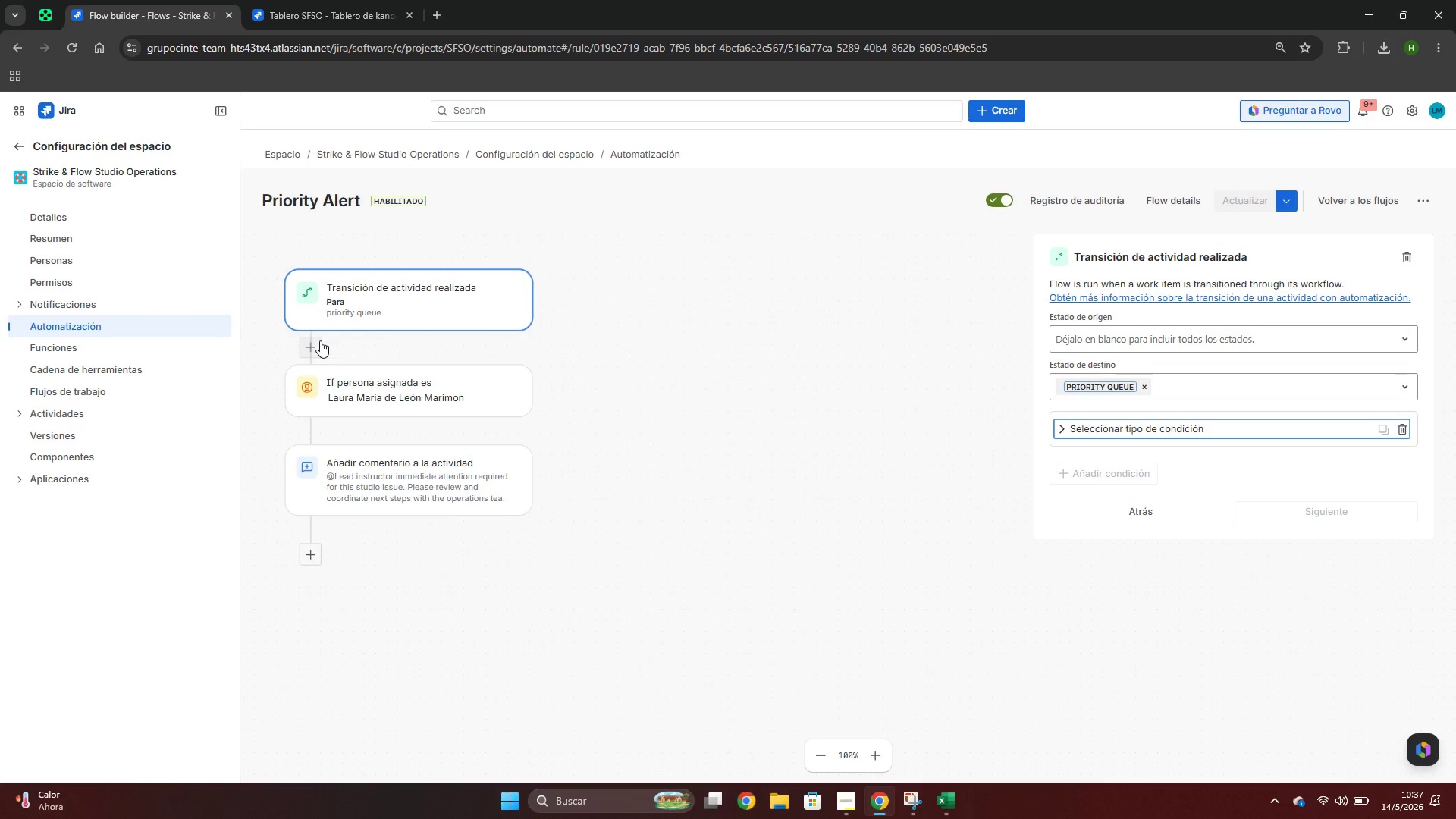 
left_click([312, 345])
 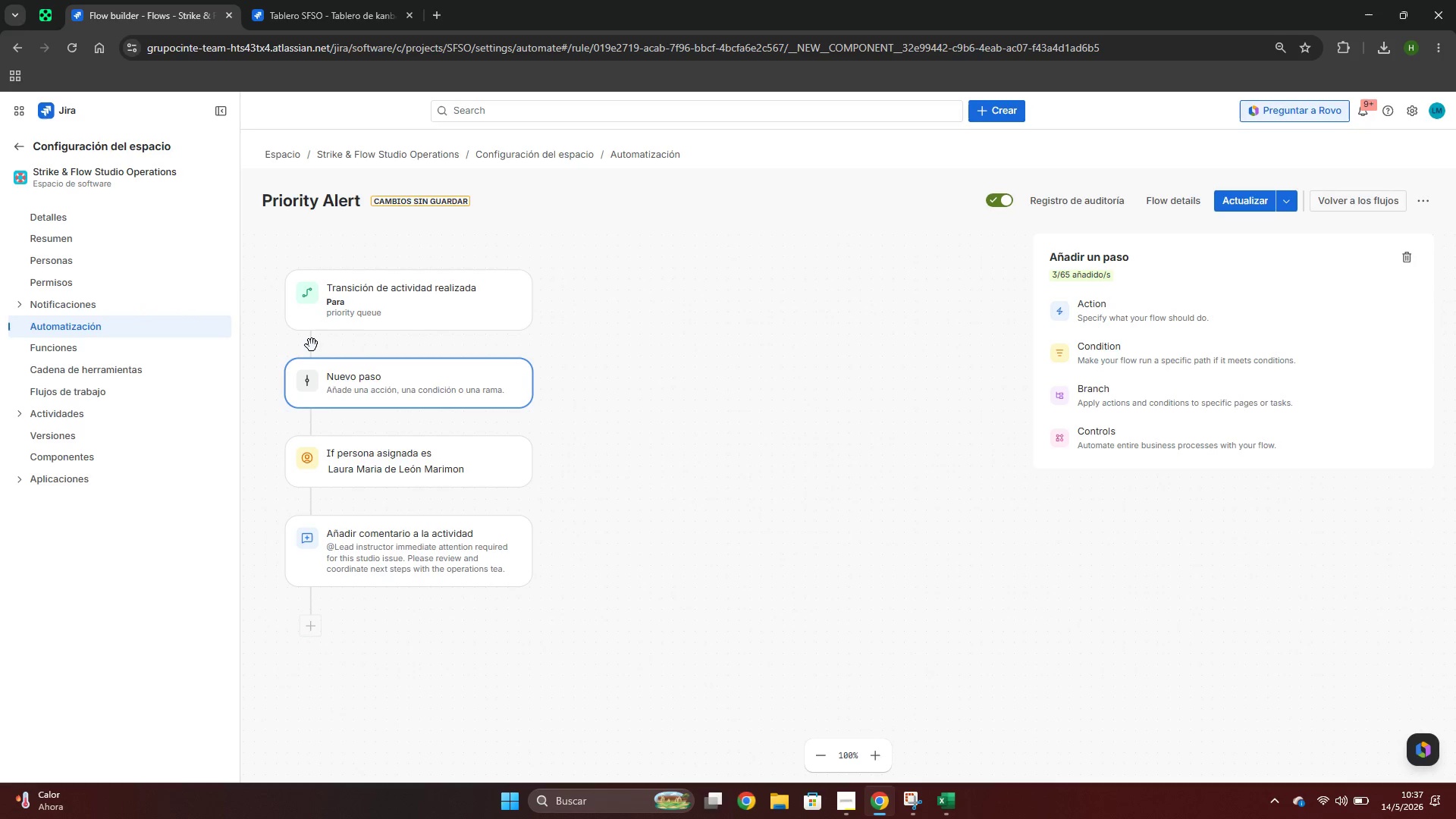 
wait(17.33)
 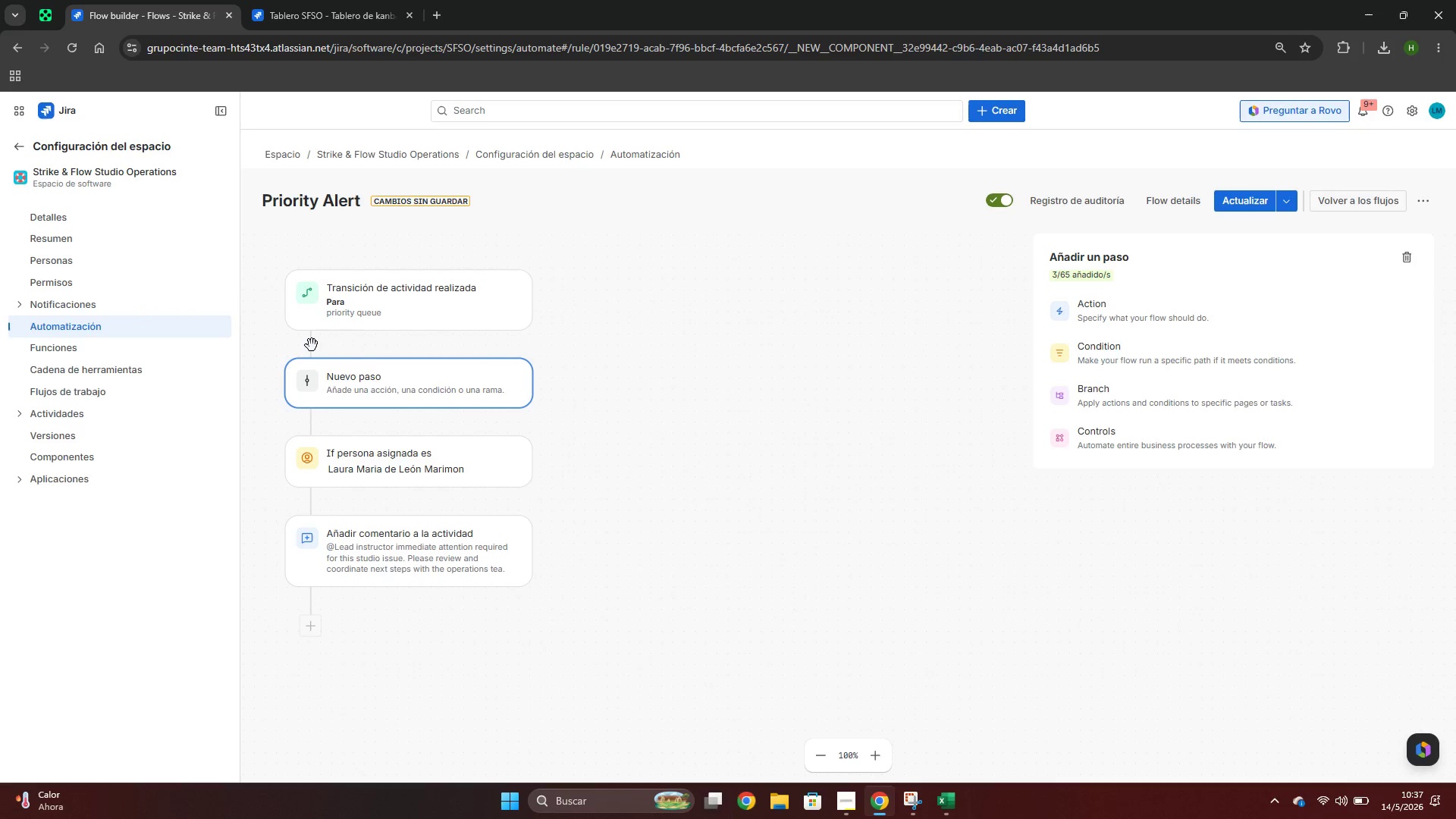 
left_click([1112, 297])
 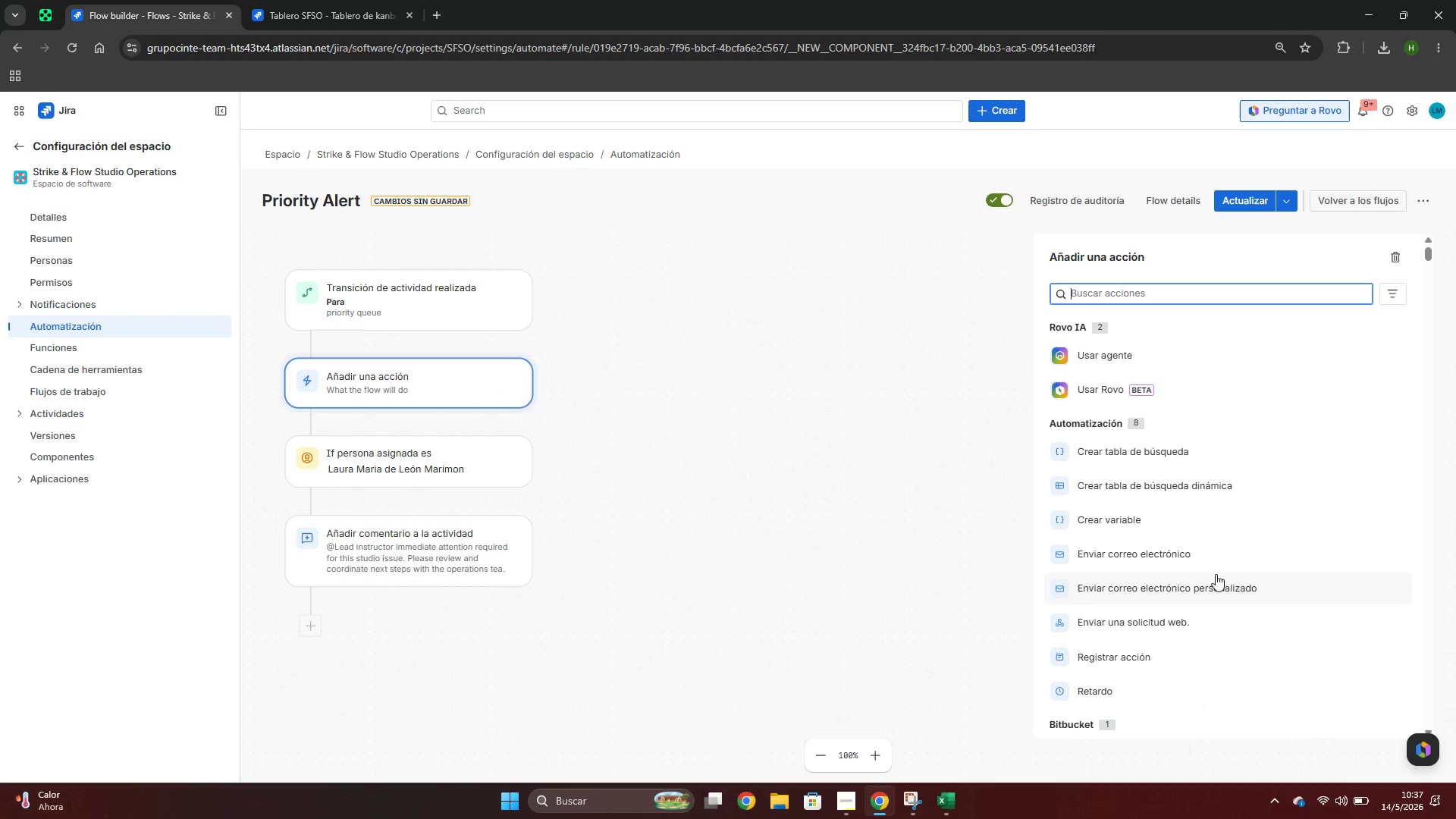 
scroll: coordinate [1169, 433], scroll_direction: down, amount: 7.0
 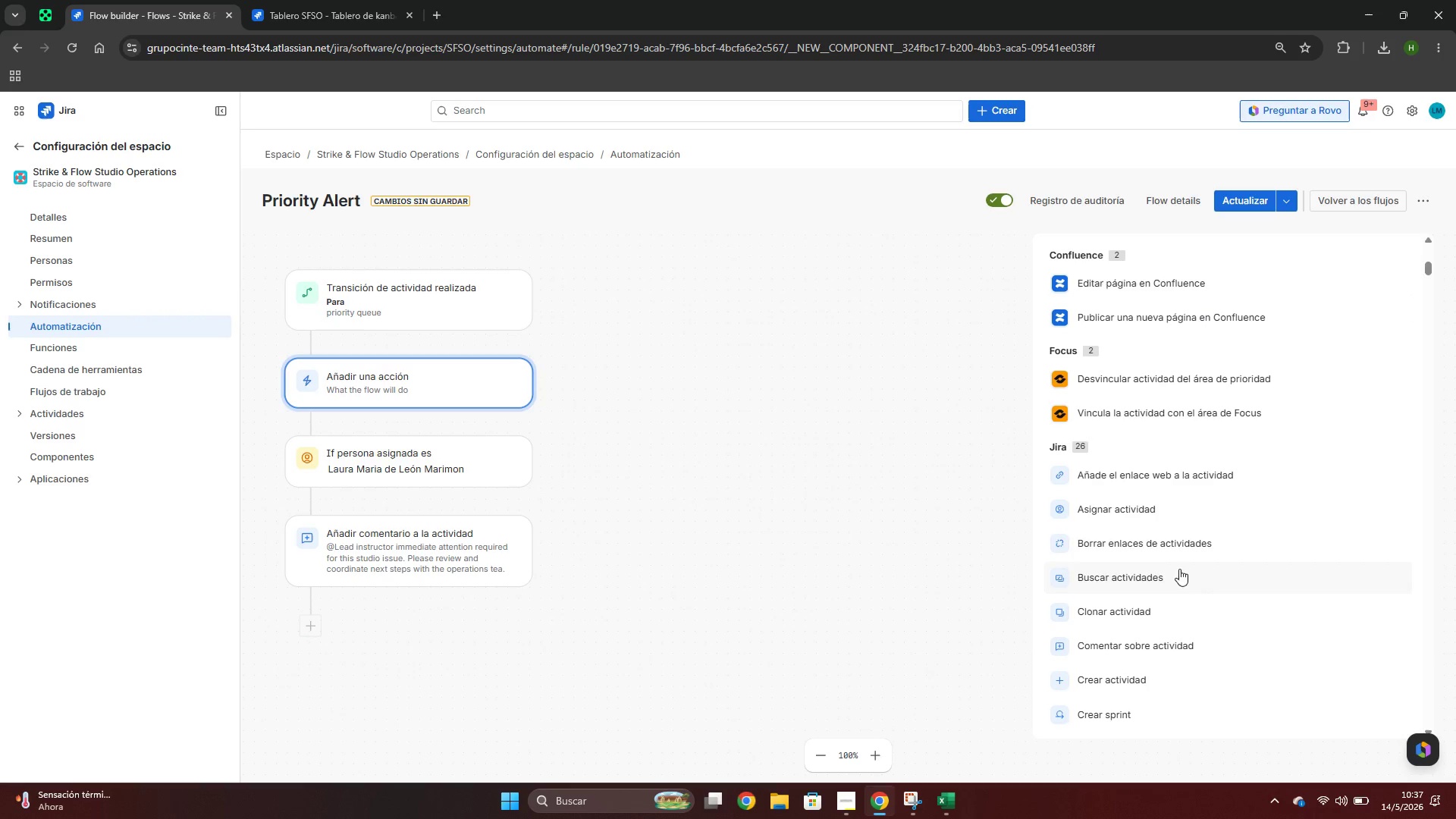 
left_click([1085, 505])
 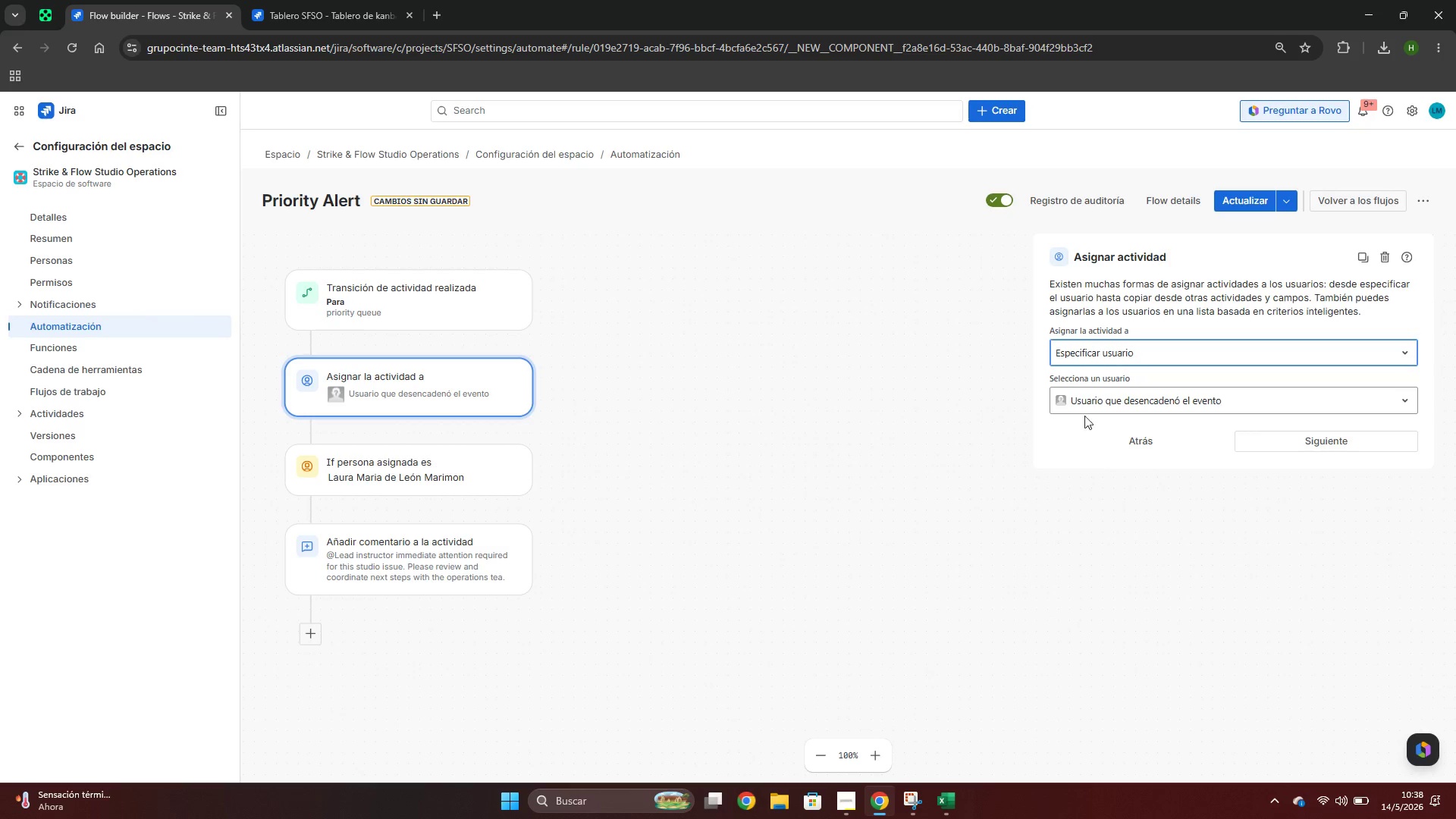 
left_click([1069, 357])
 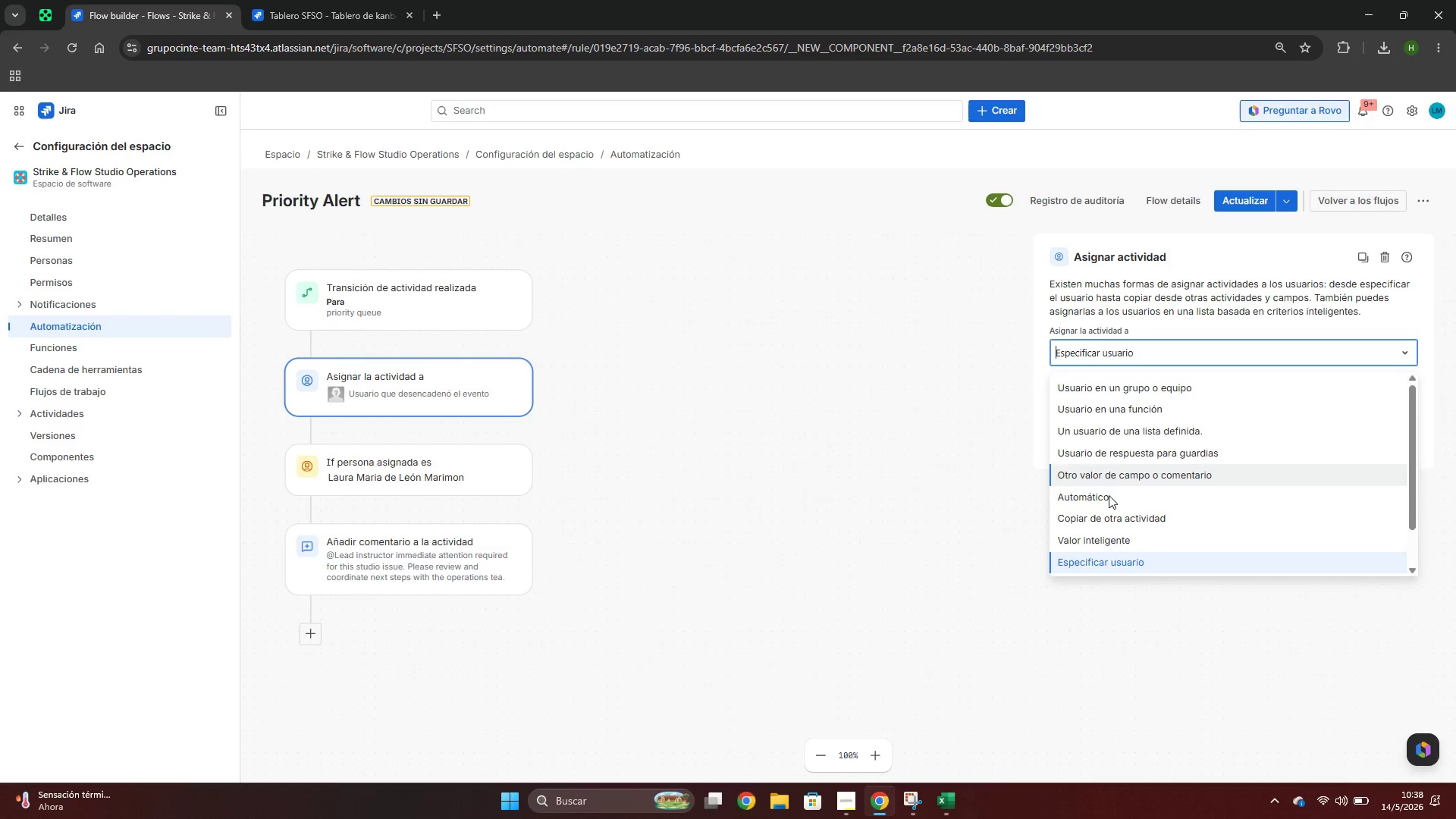 
left_click([1134, 510])
 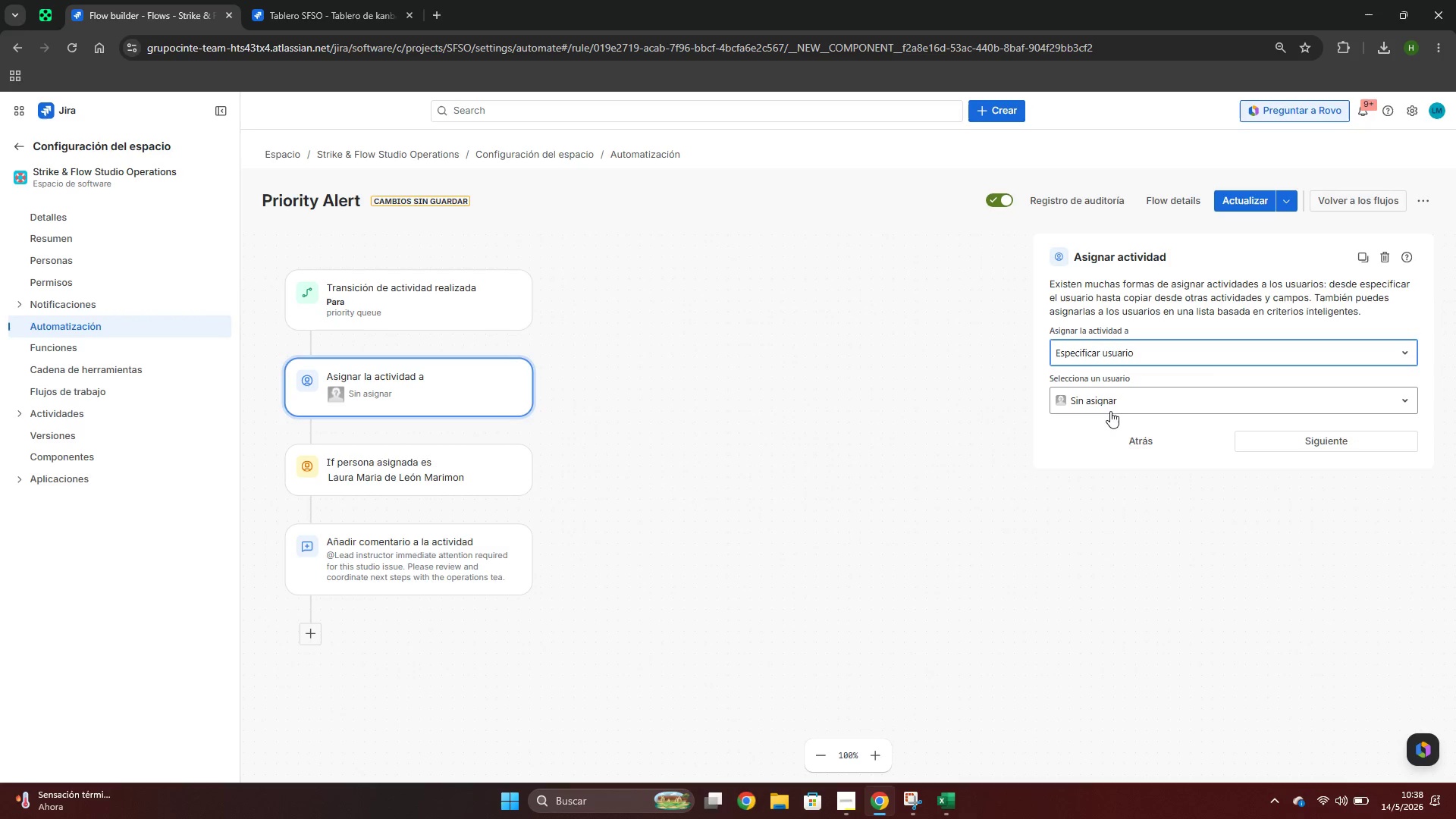 
scroll: coordinate [1133, 510], scroll_direction: down, amount: 2.0
 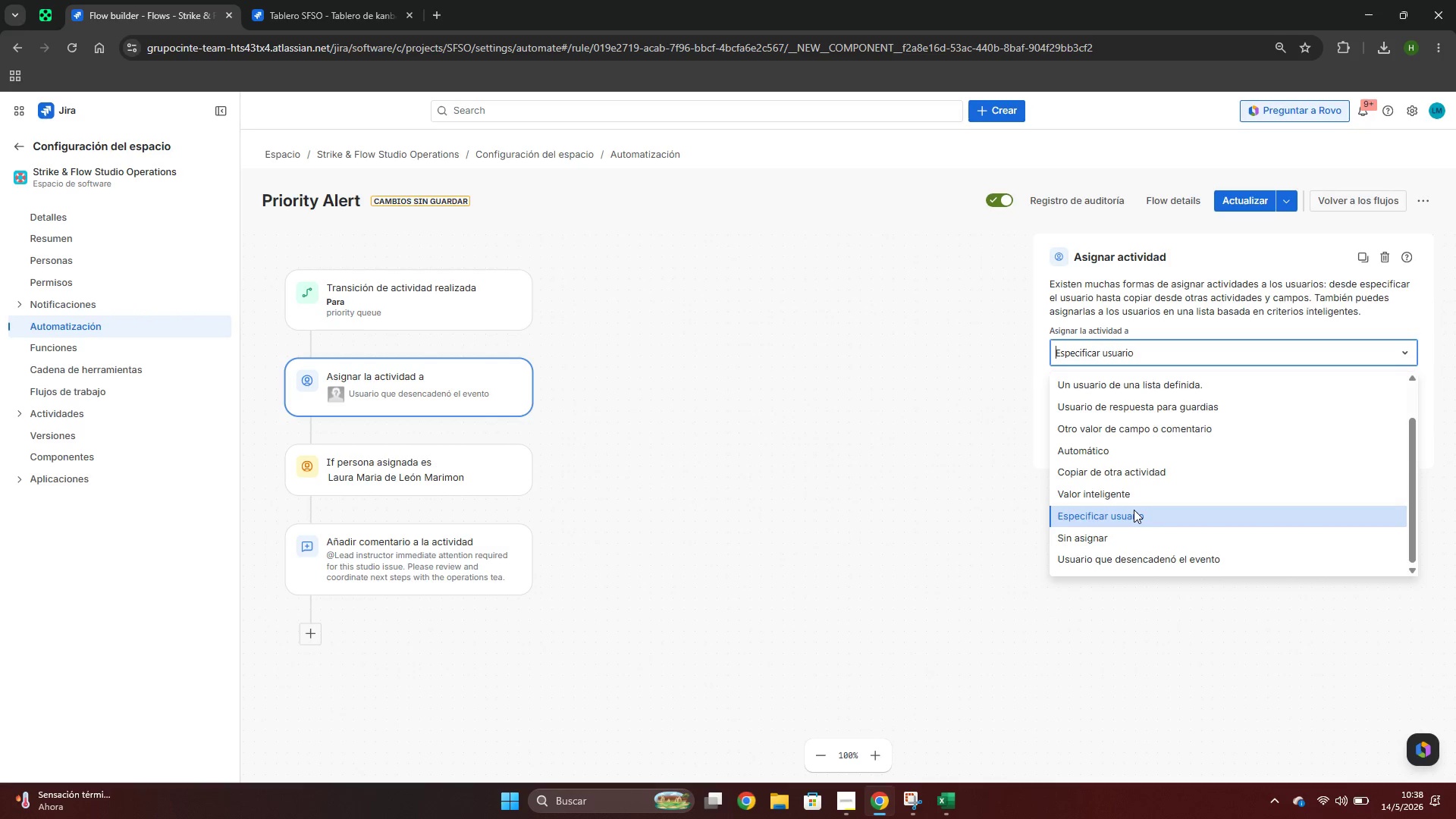 
left_click([1106, 394])
 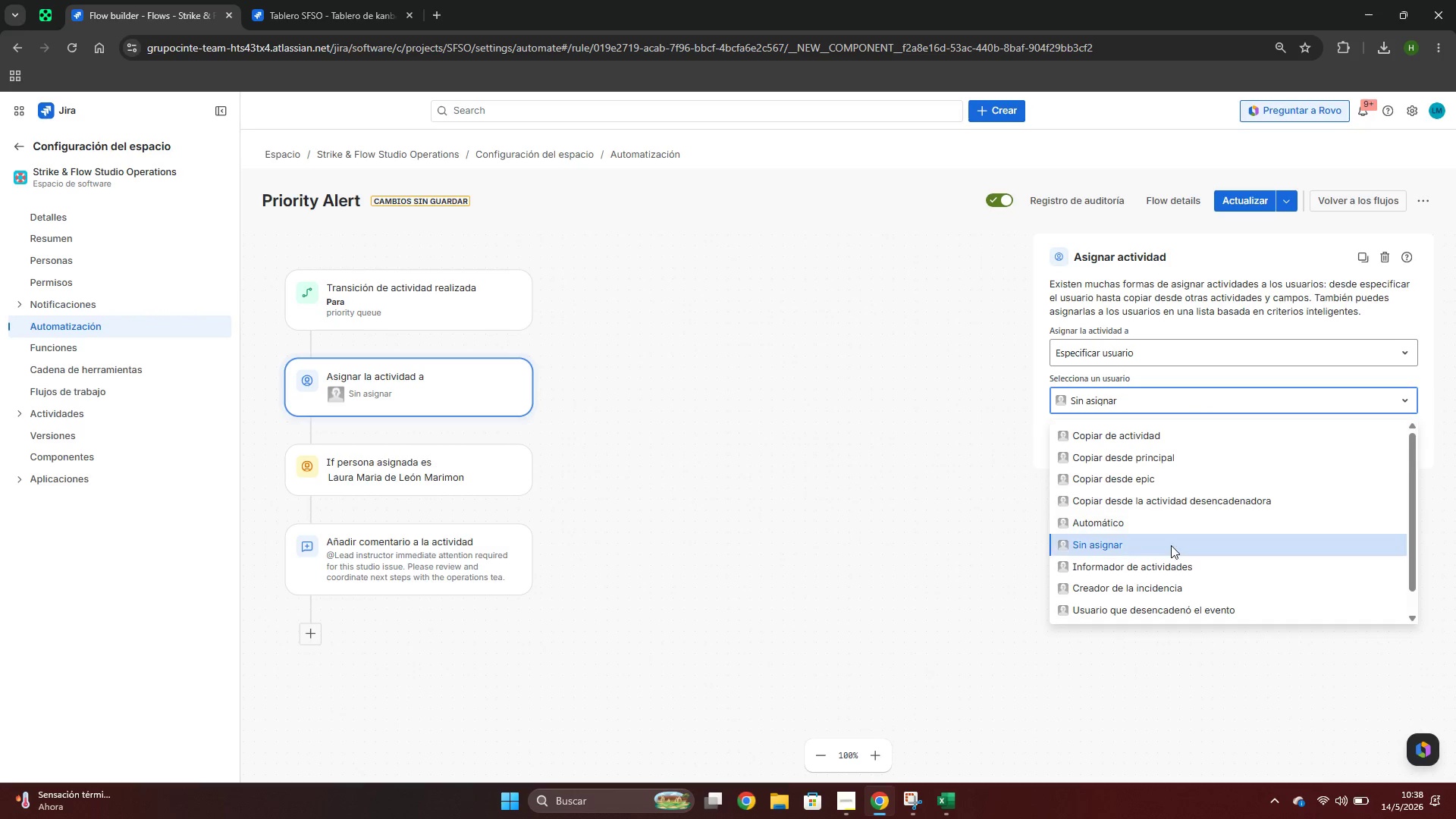 
scroll: coordinate [1187, 568], scroll_direction: down, amount: 2.0
 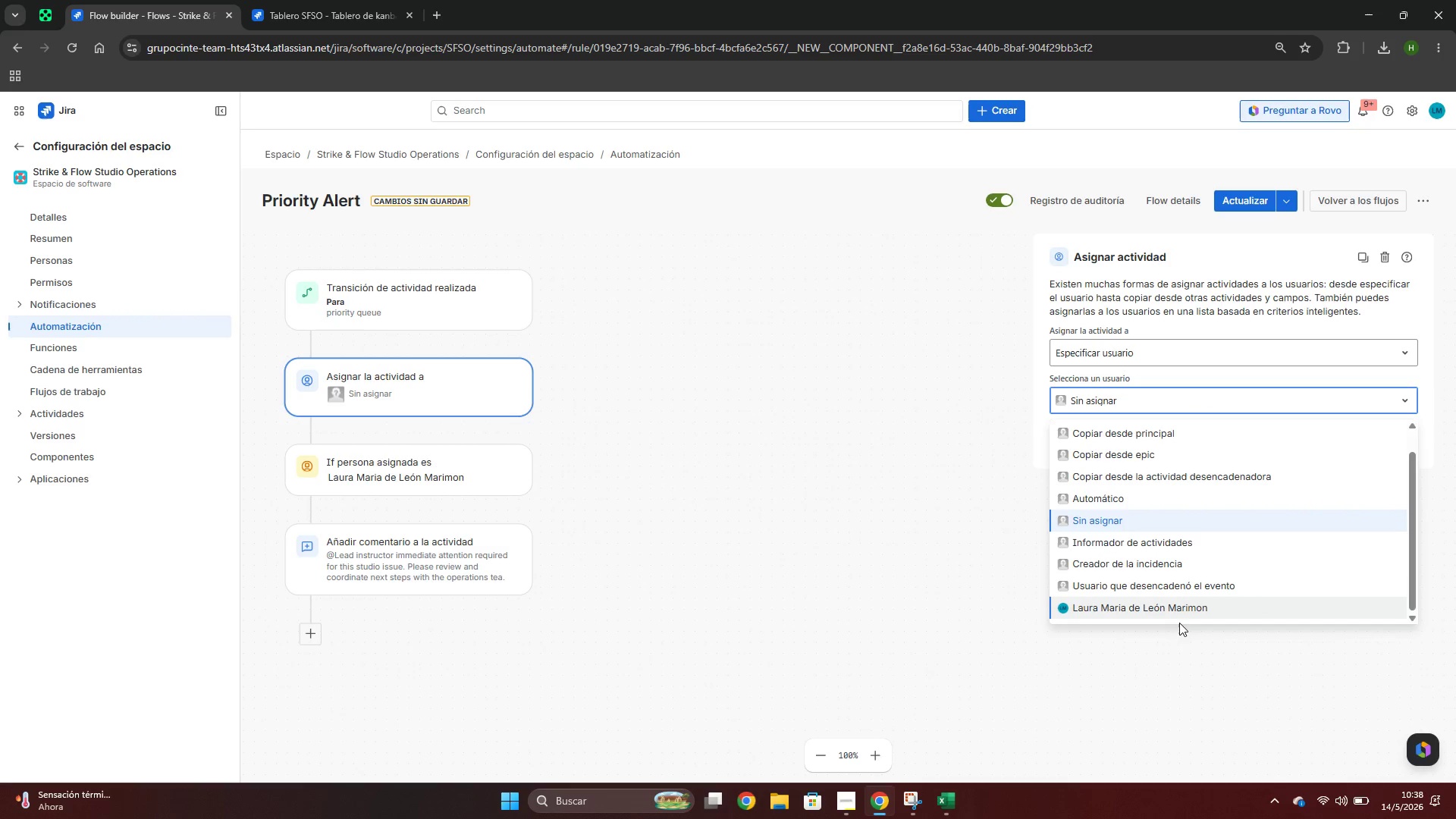 
left_click([1177, 614])
 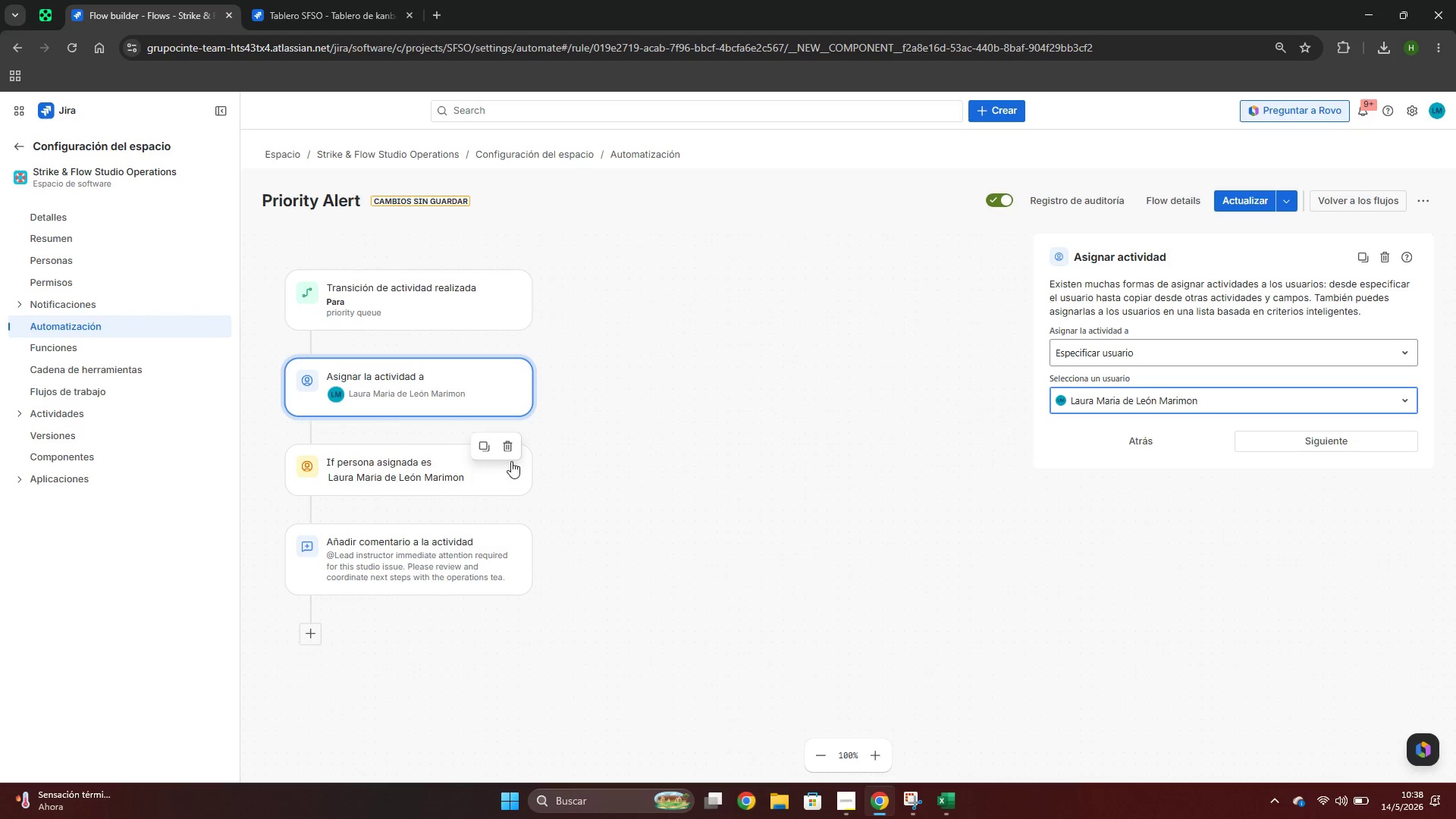 
left_click([509, 456])
 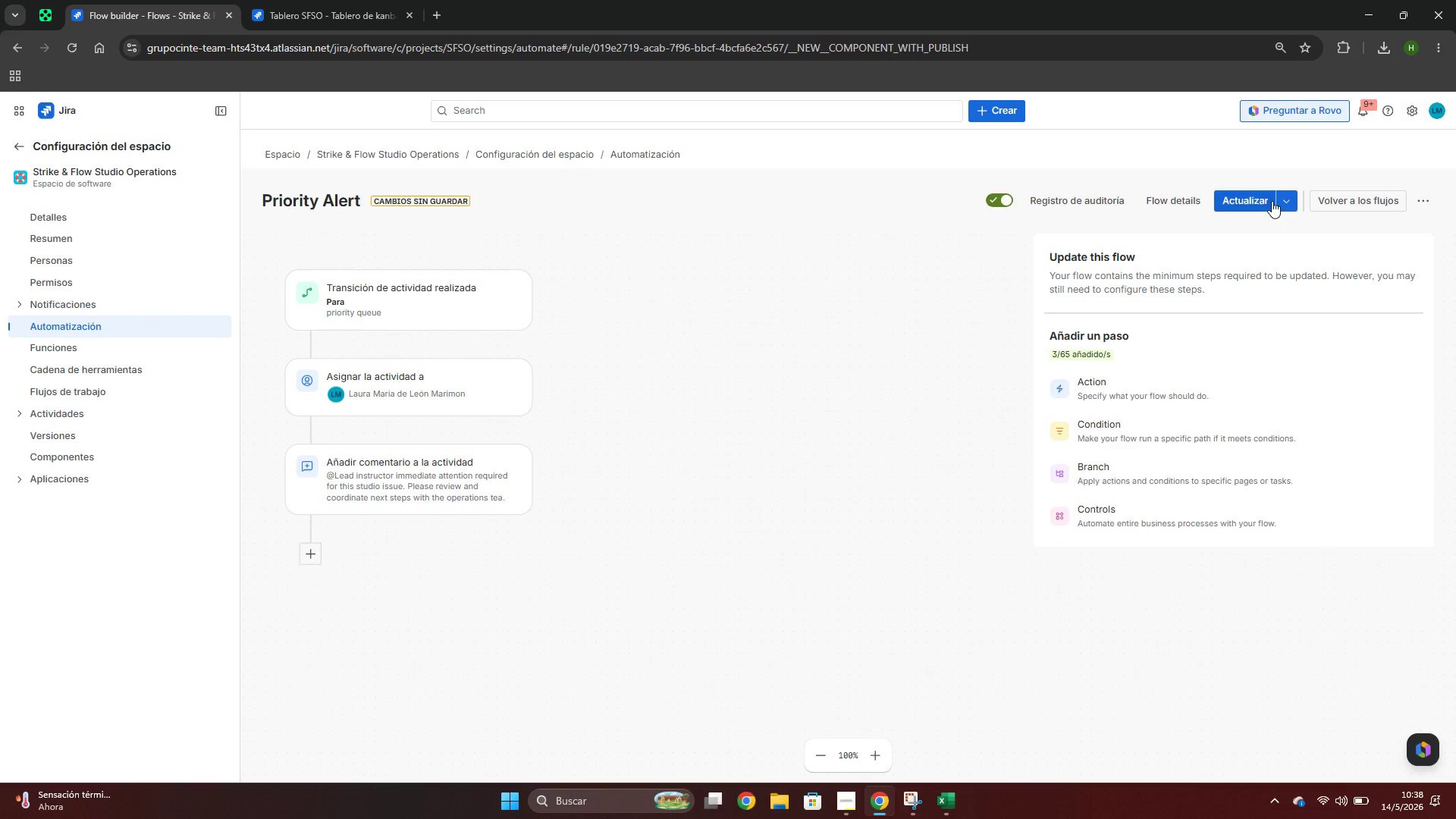 
left_click([1225, 203])
 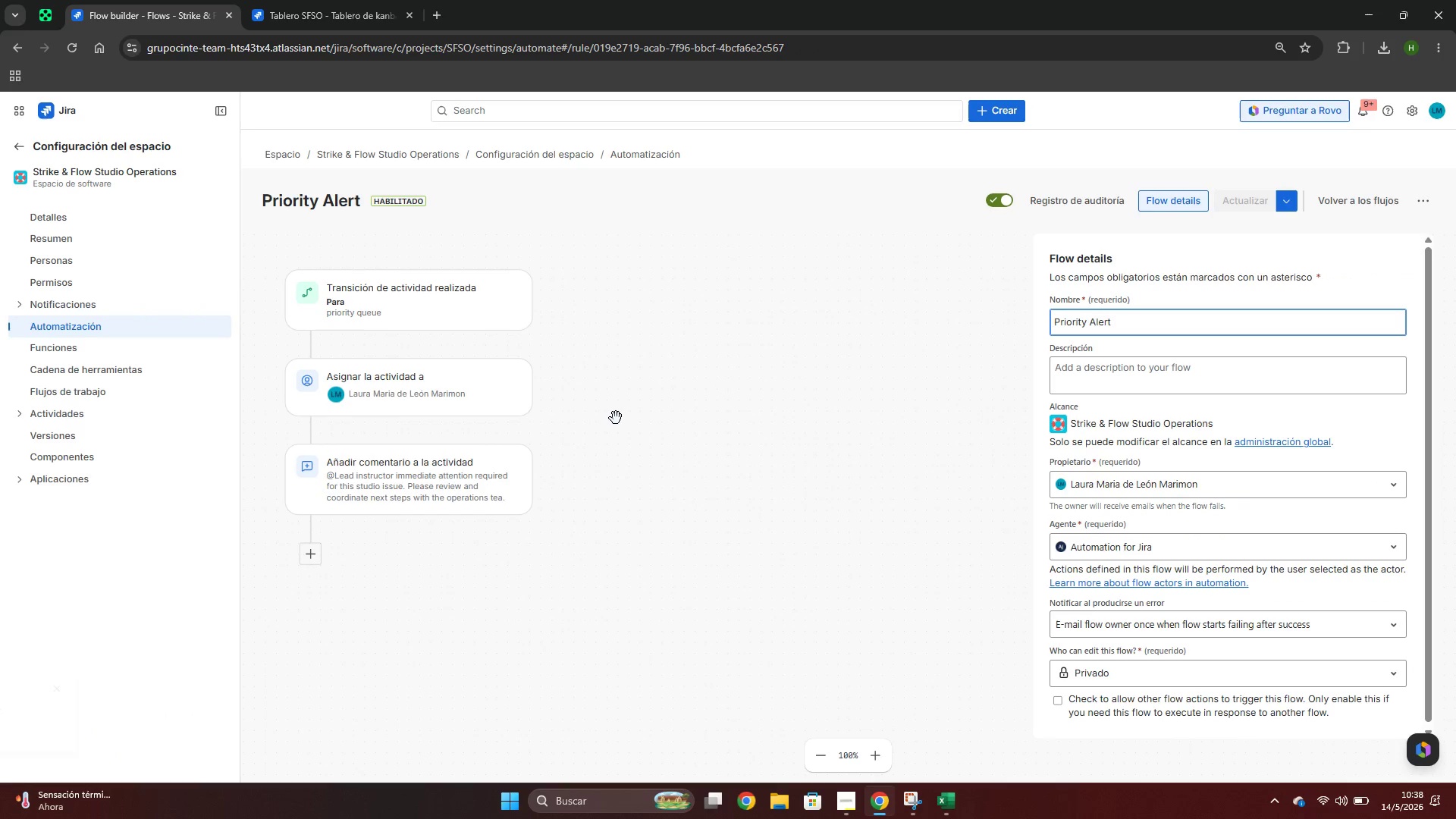 
wait(15.19)
 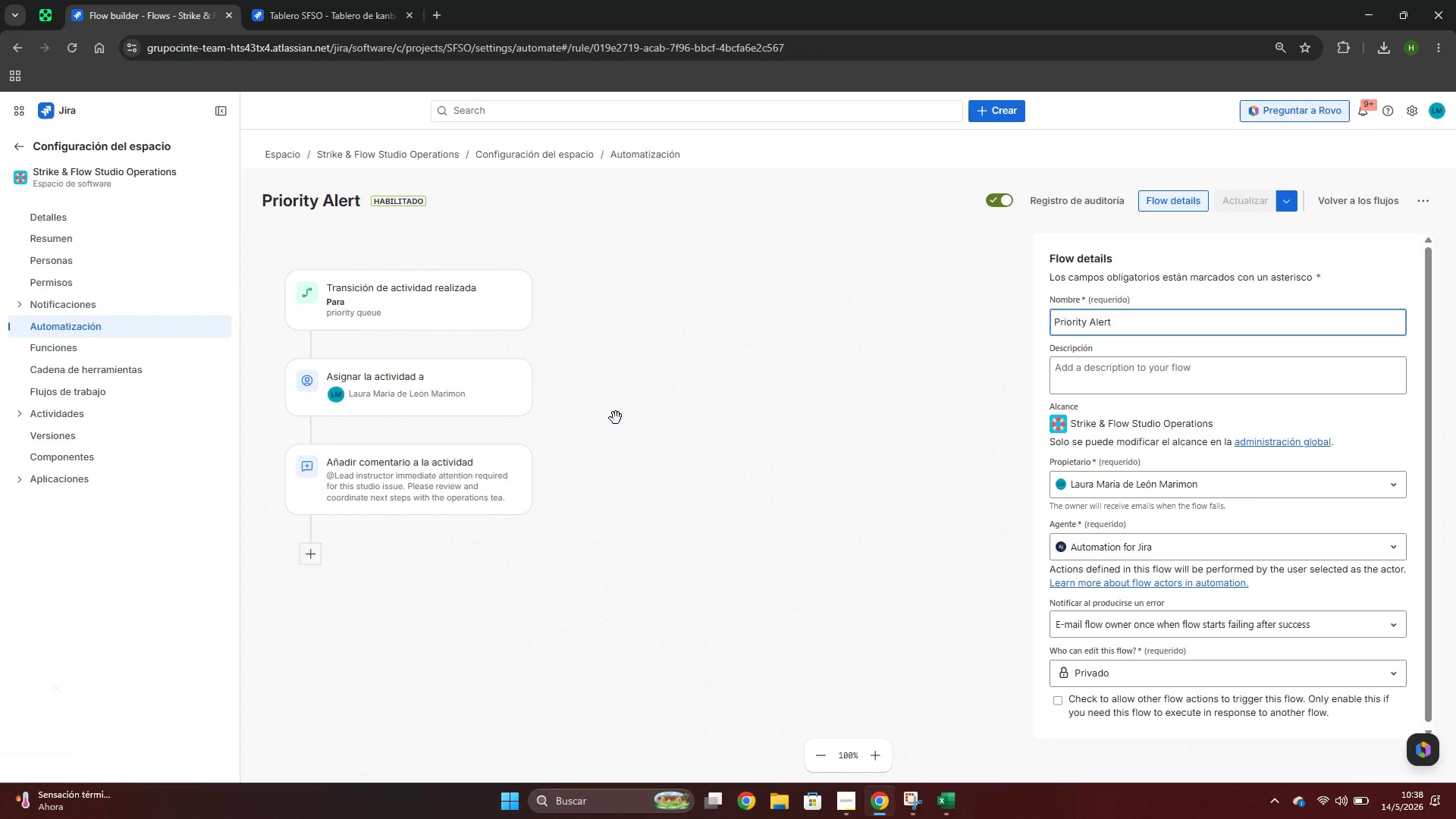 
left_click([245, 0])
 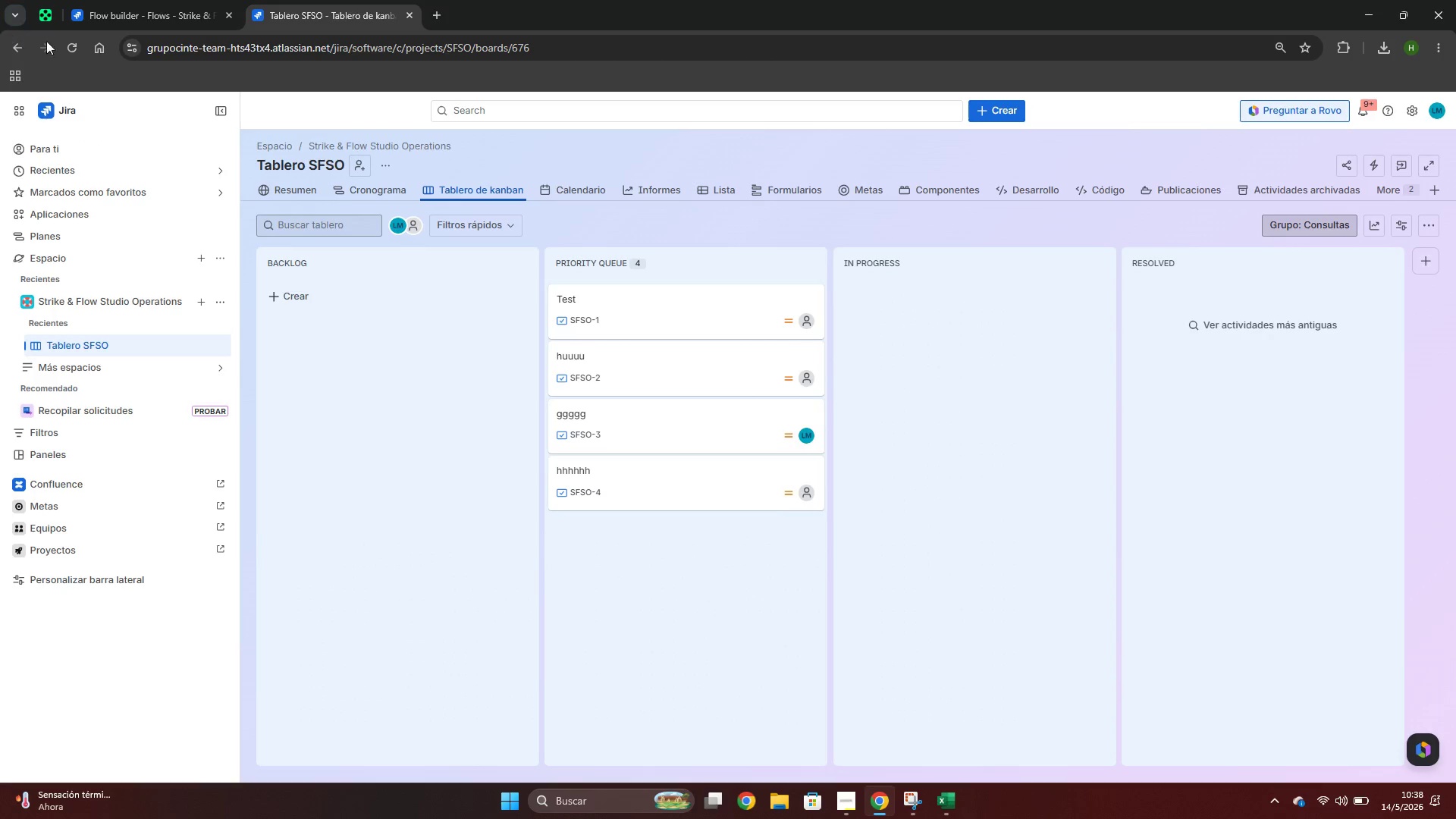 
left_click([77, 44])
 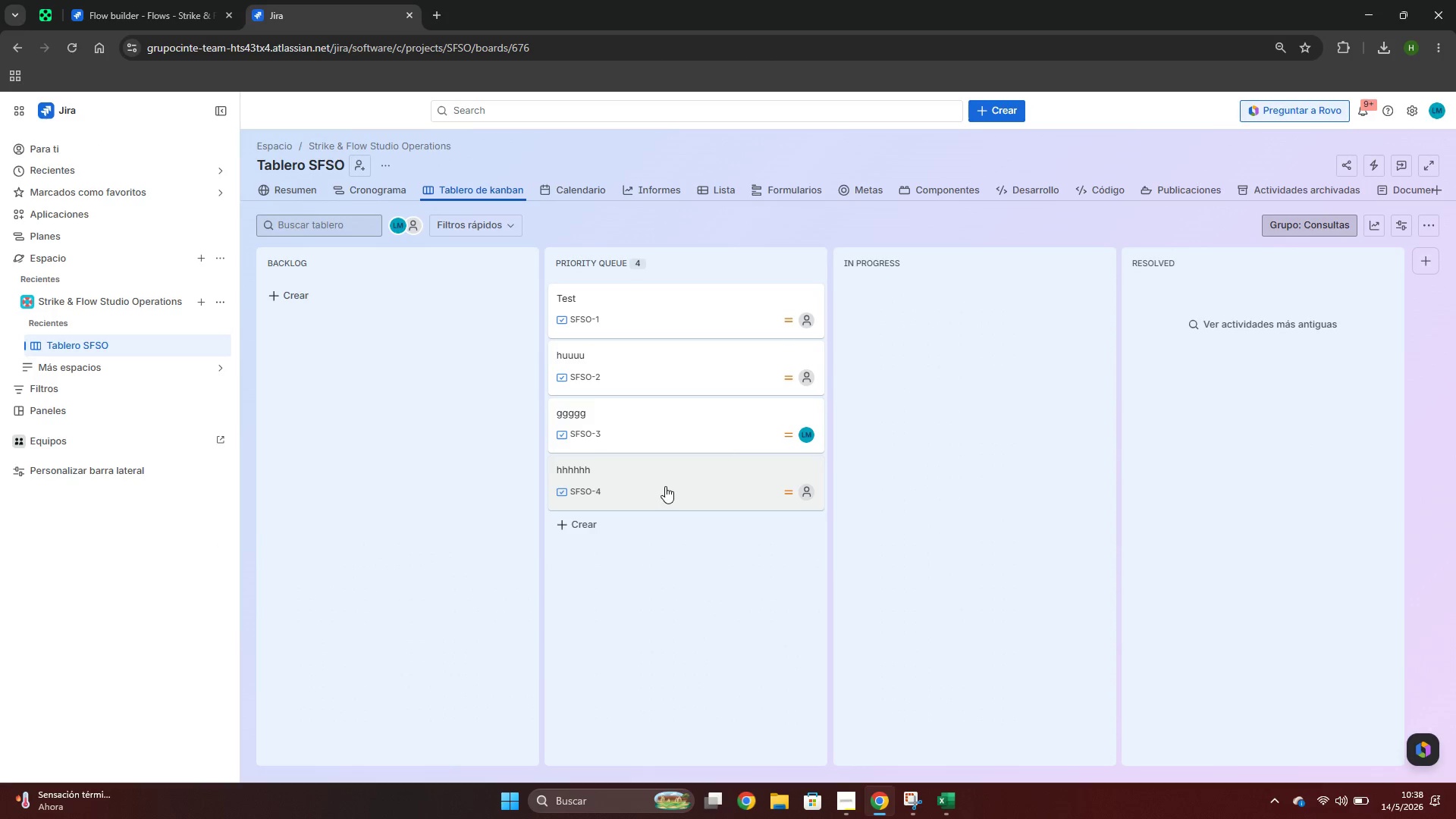 
left_click([304, 297])
 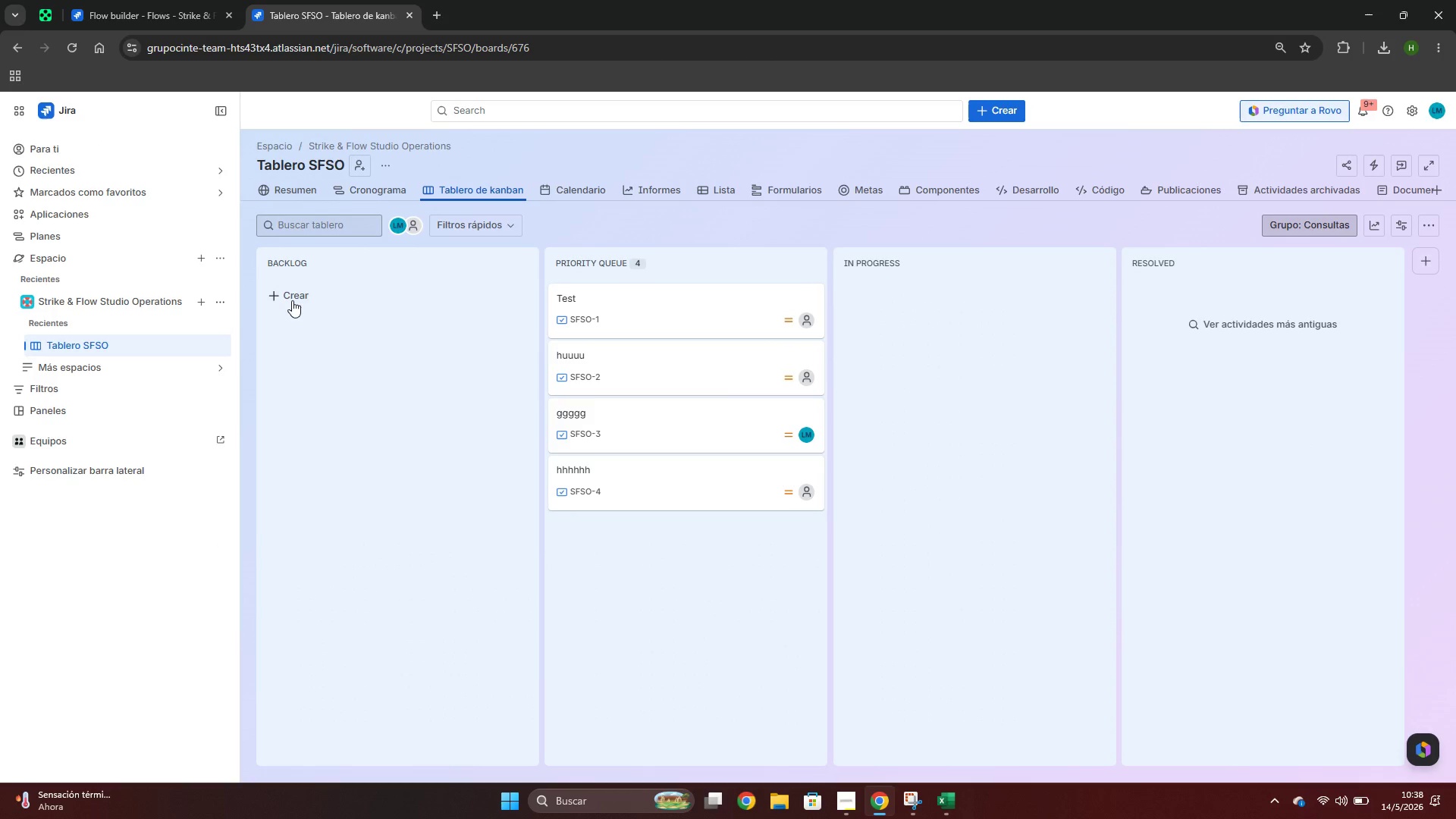 
left_click([292, 300])
 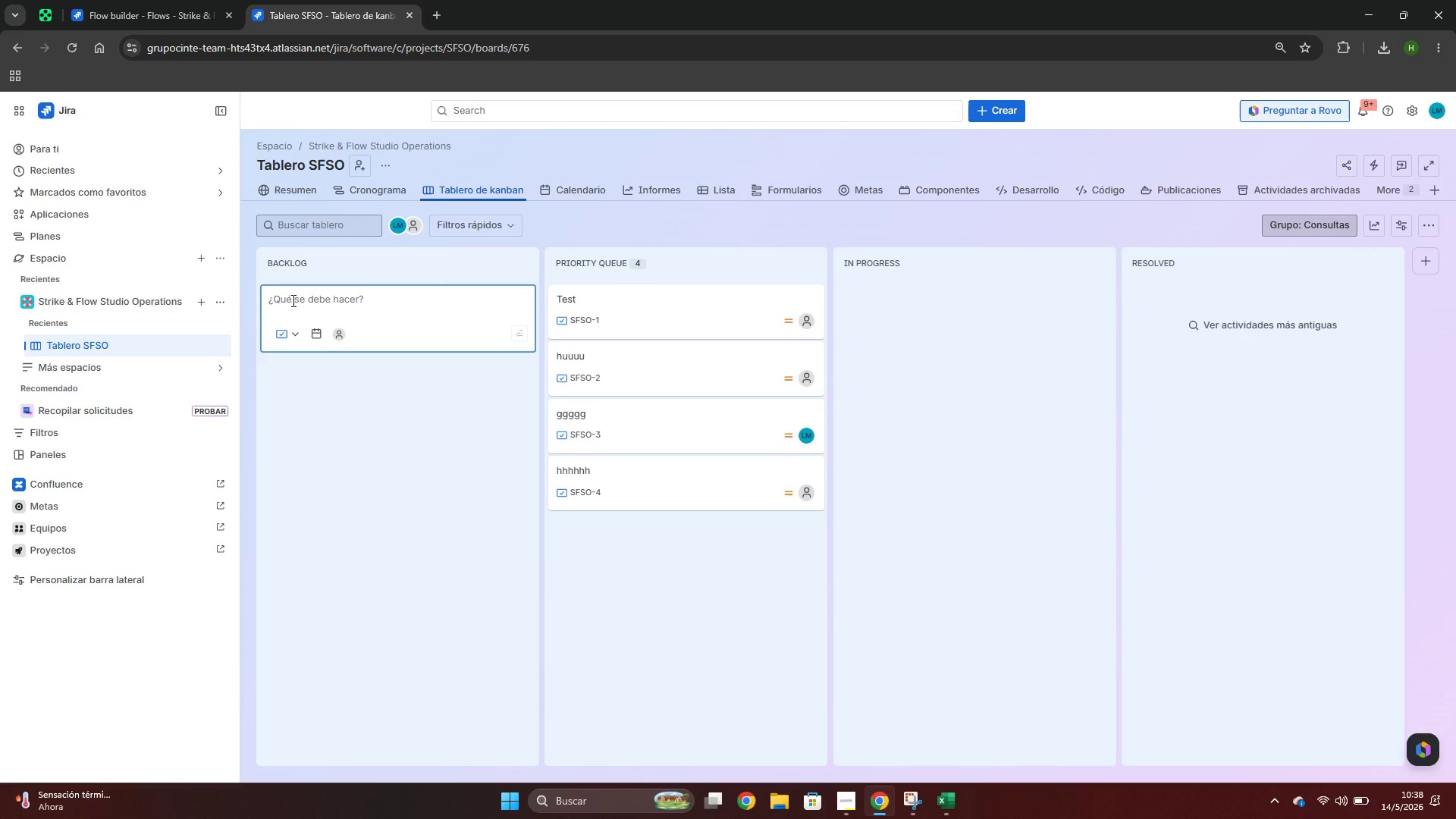 
type(jjjjjjjjjj)
 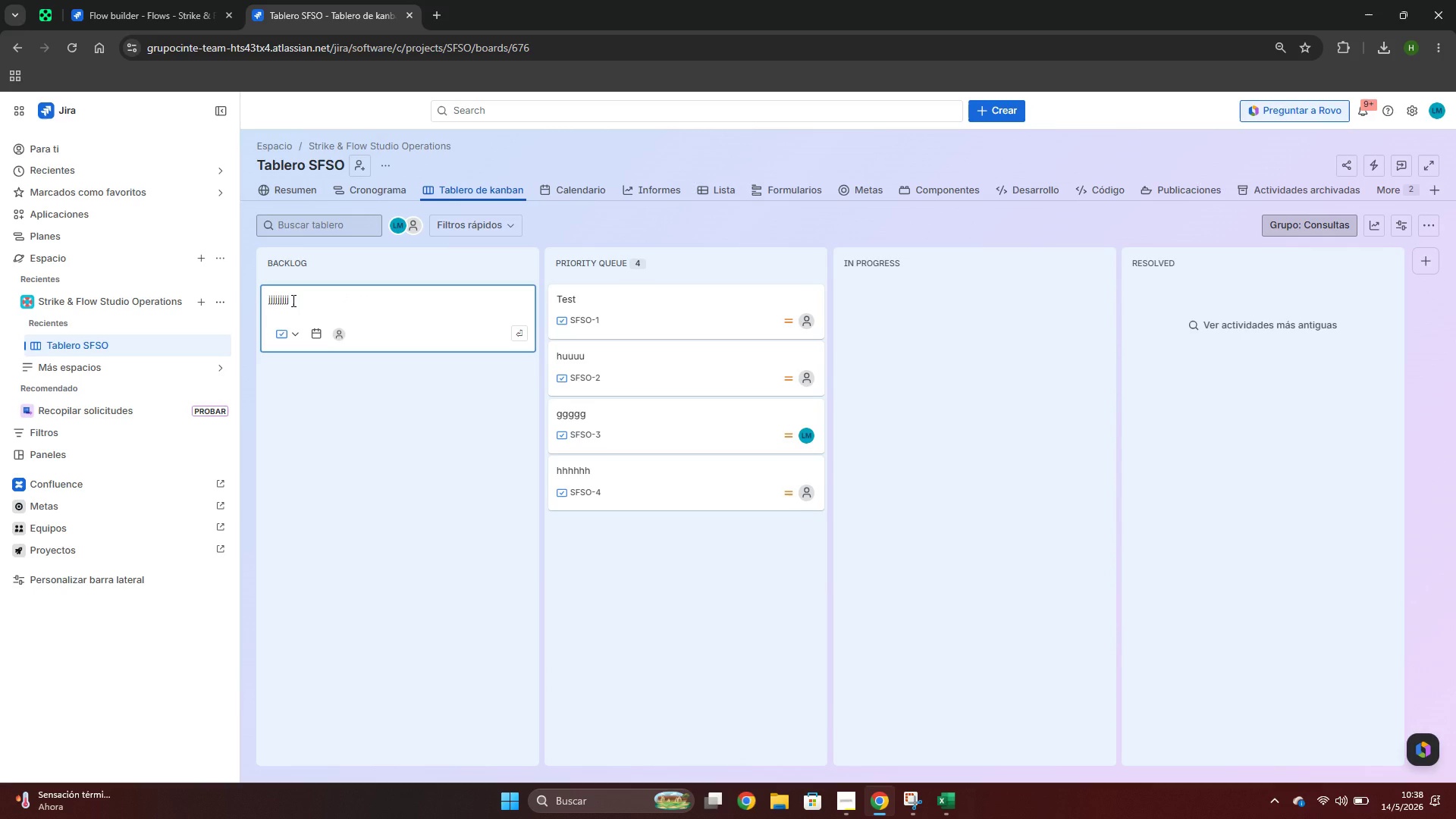 
key(Enter)
 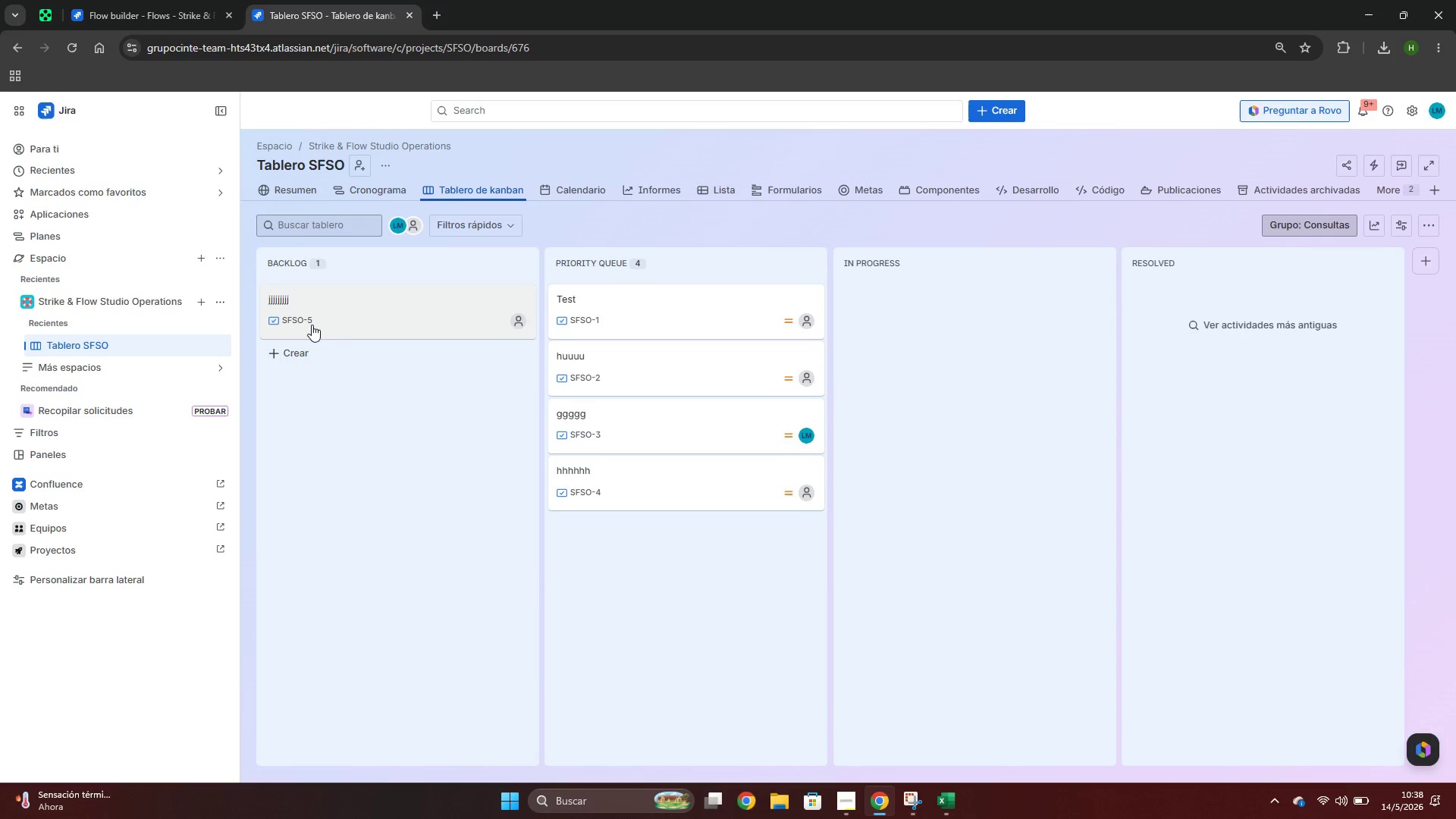 
left_click_drag(start_coordinate=[340, 322], to_coordinate=[640, 325])
 